 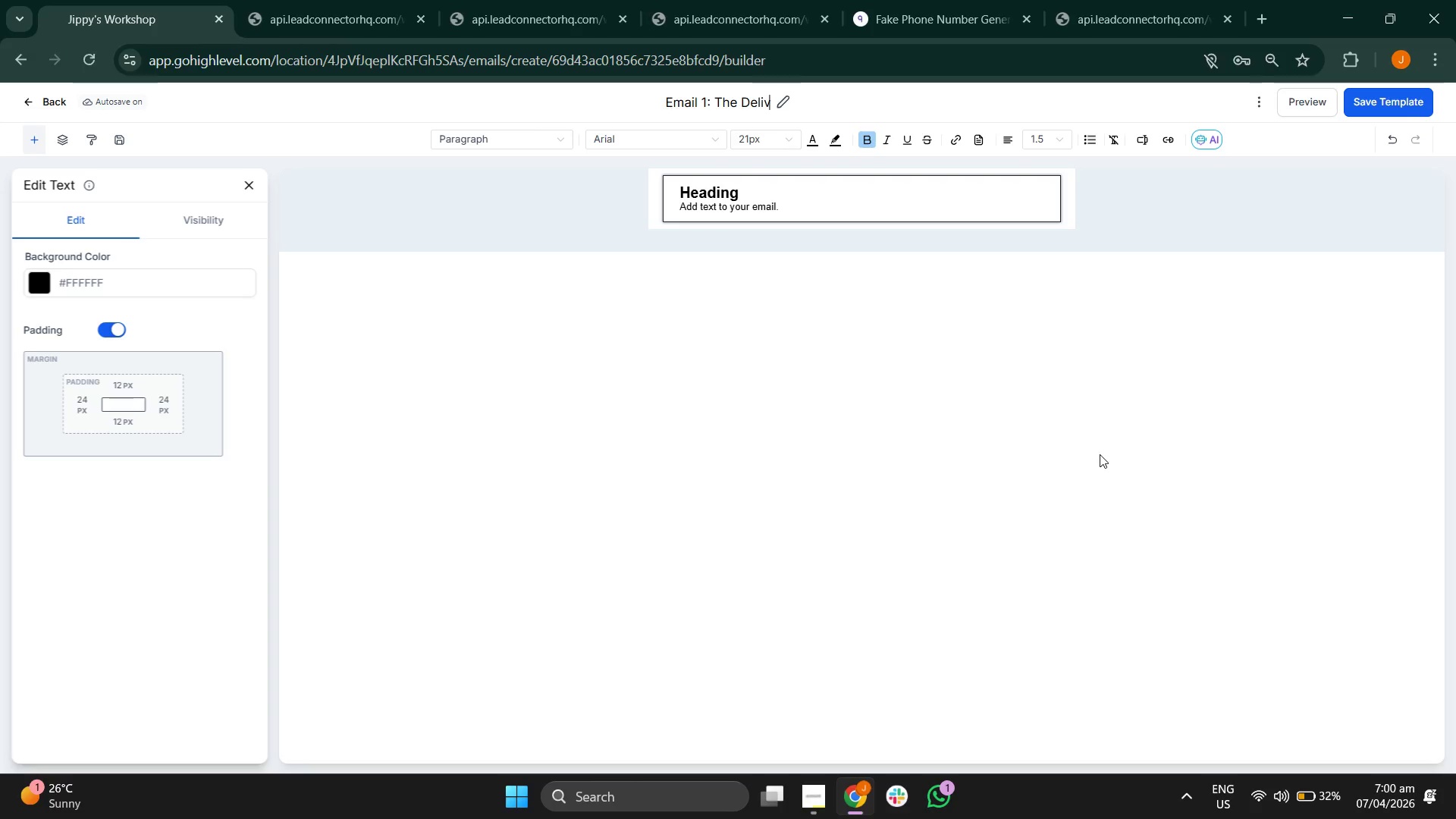 
left_click([882, 362])
 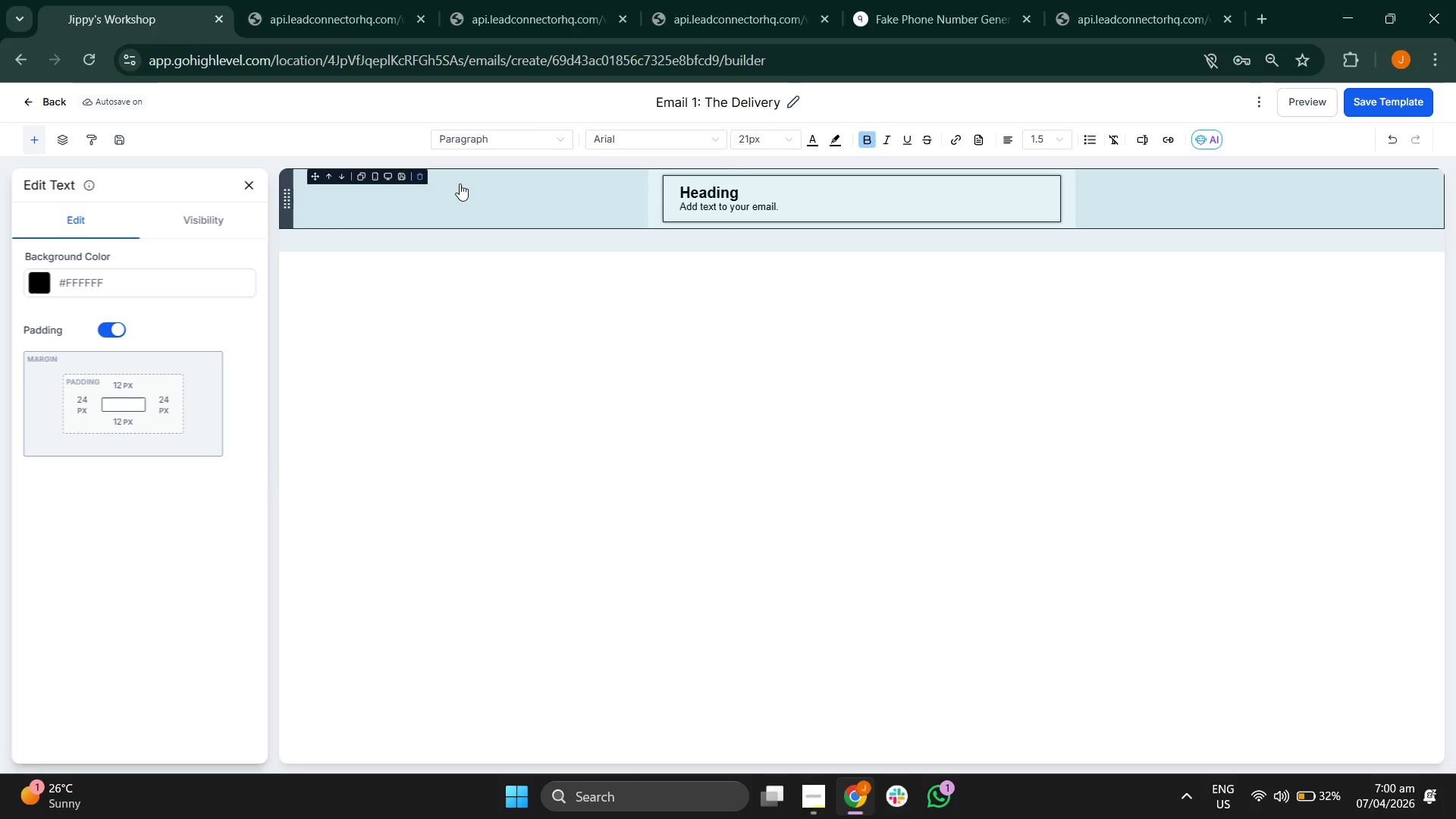 
left_click([657, 143])
 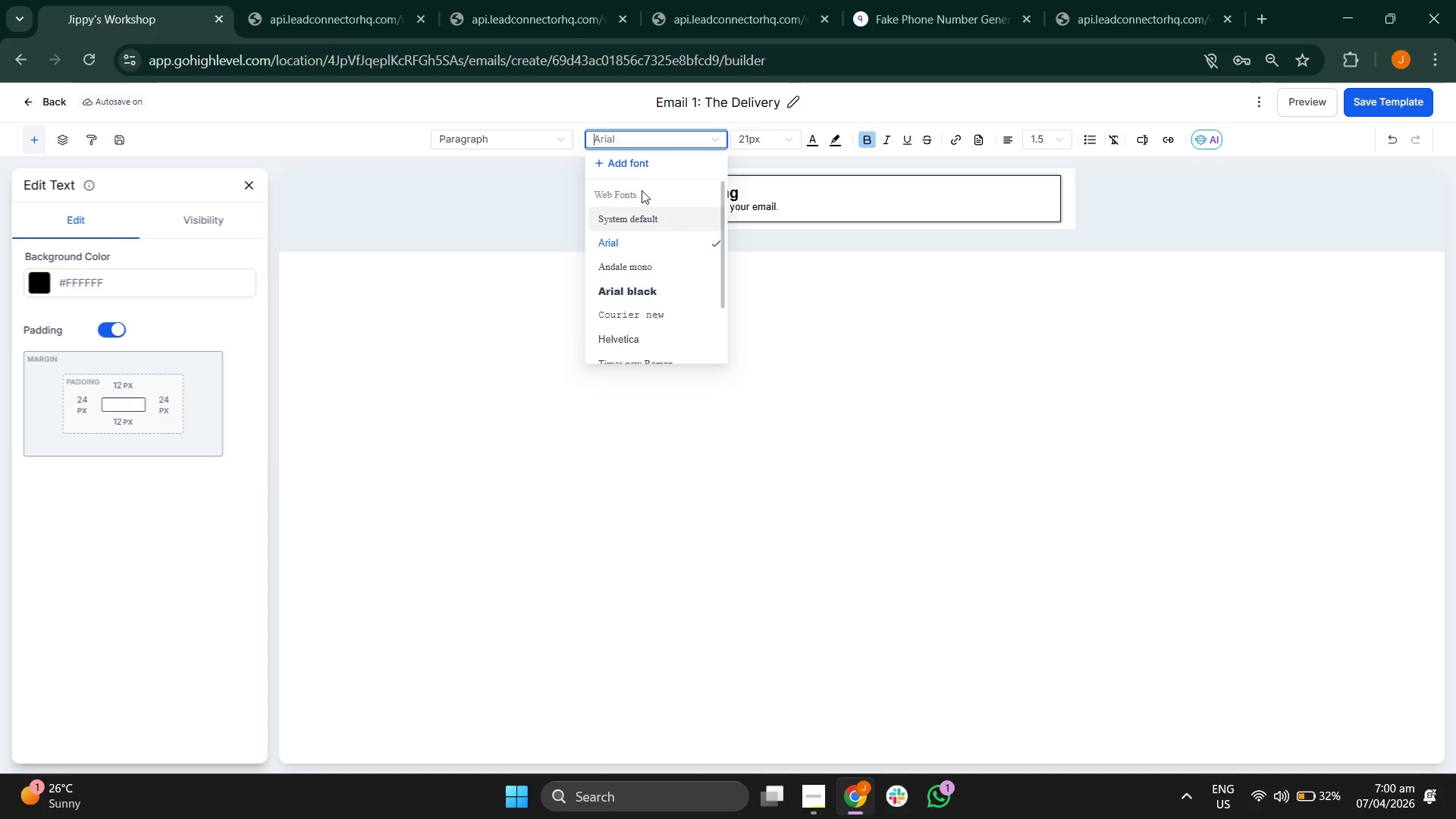 
left_click([635, 161])
 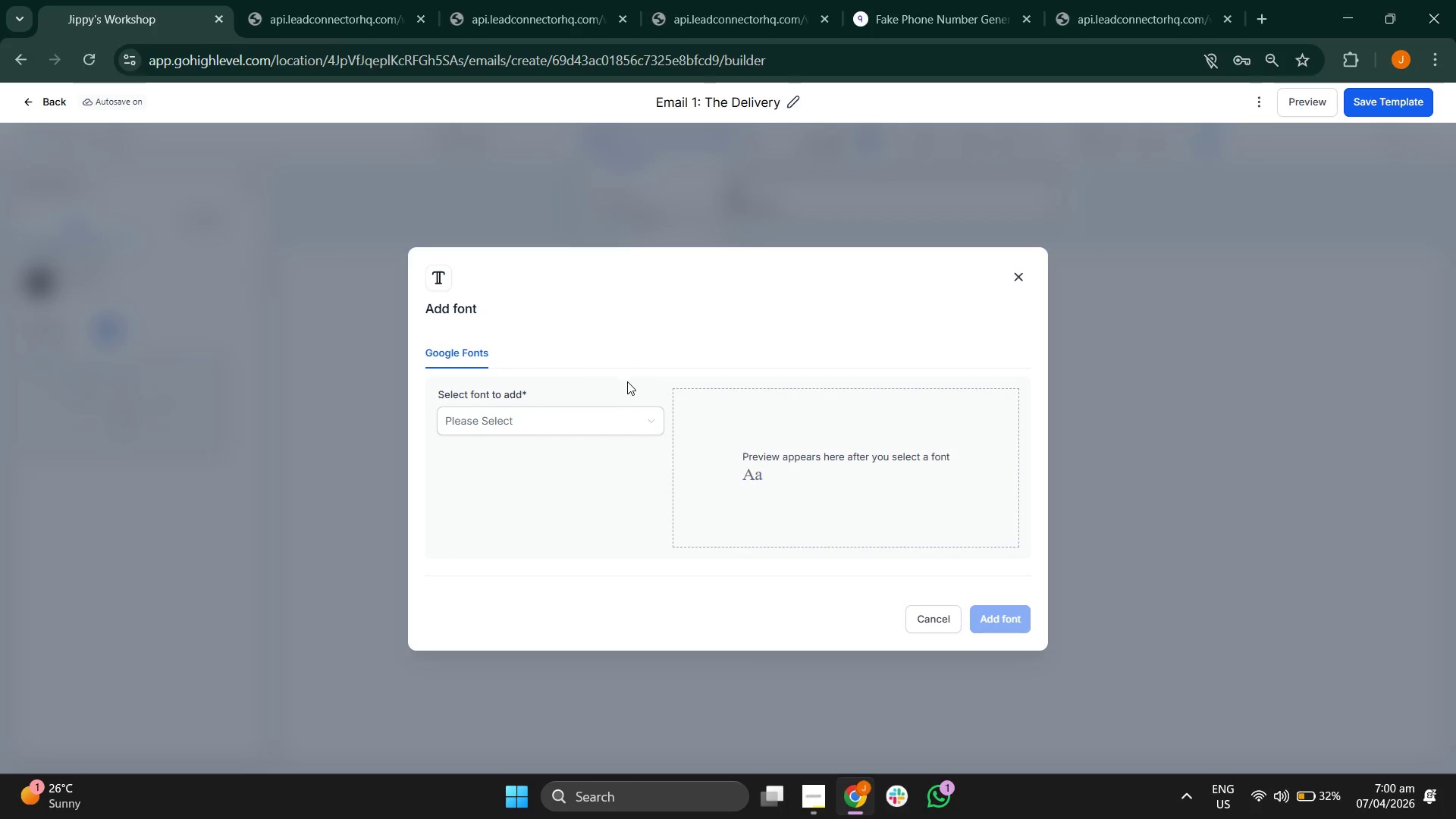 
left_click([557, 425])
 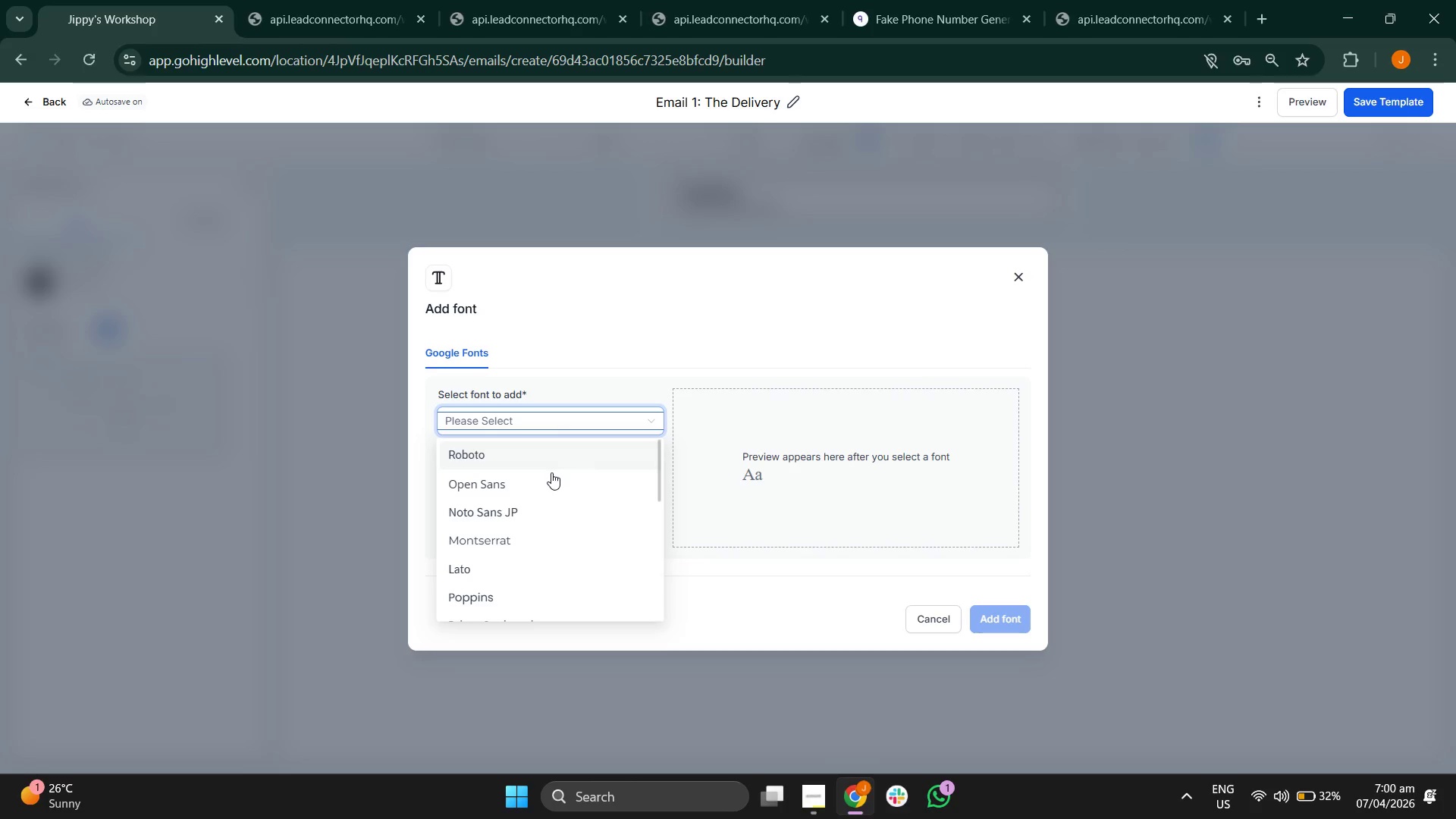 
scroll: coordinate [552, 472], scroll_direction: down, amount: 5.0
 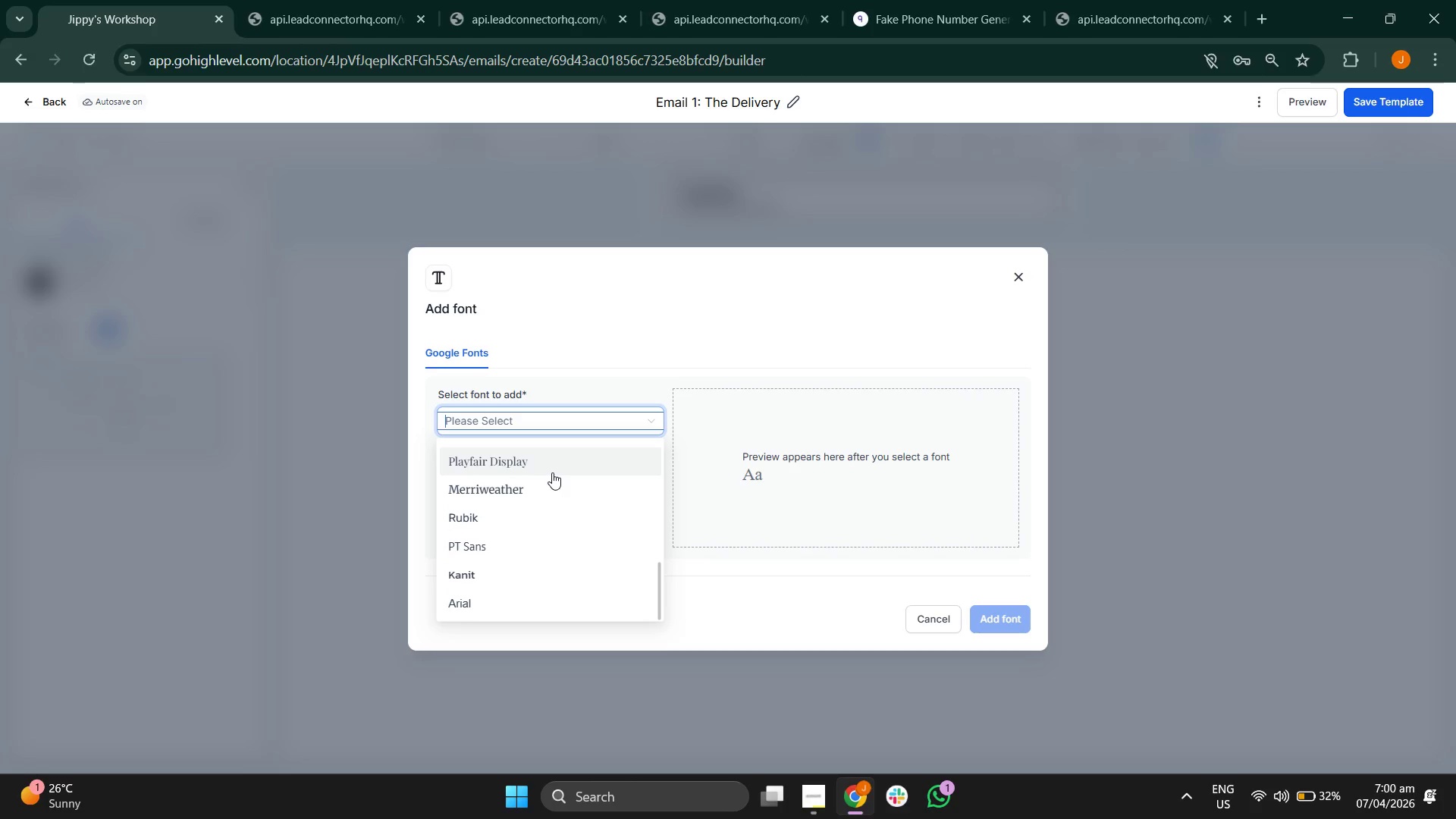 
scroll: coordinate [552, 468], scroll_direction: down, amount: 4.0
 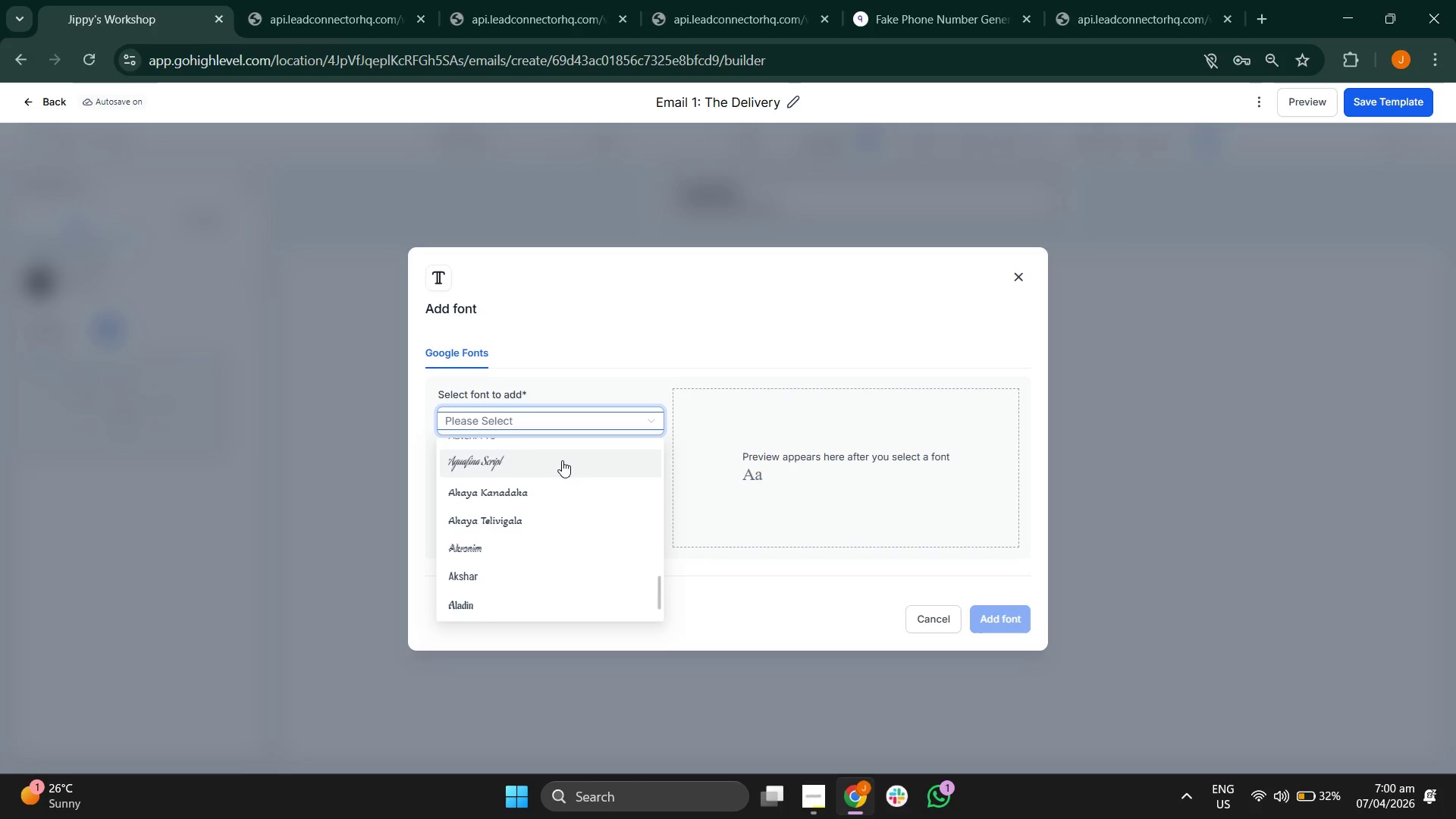 
left_click_drag(start_coordinate=[579, 465], to_coordinate=[605, 529])
 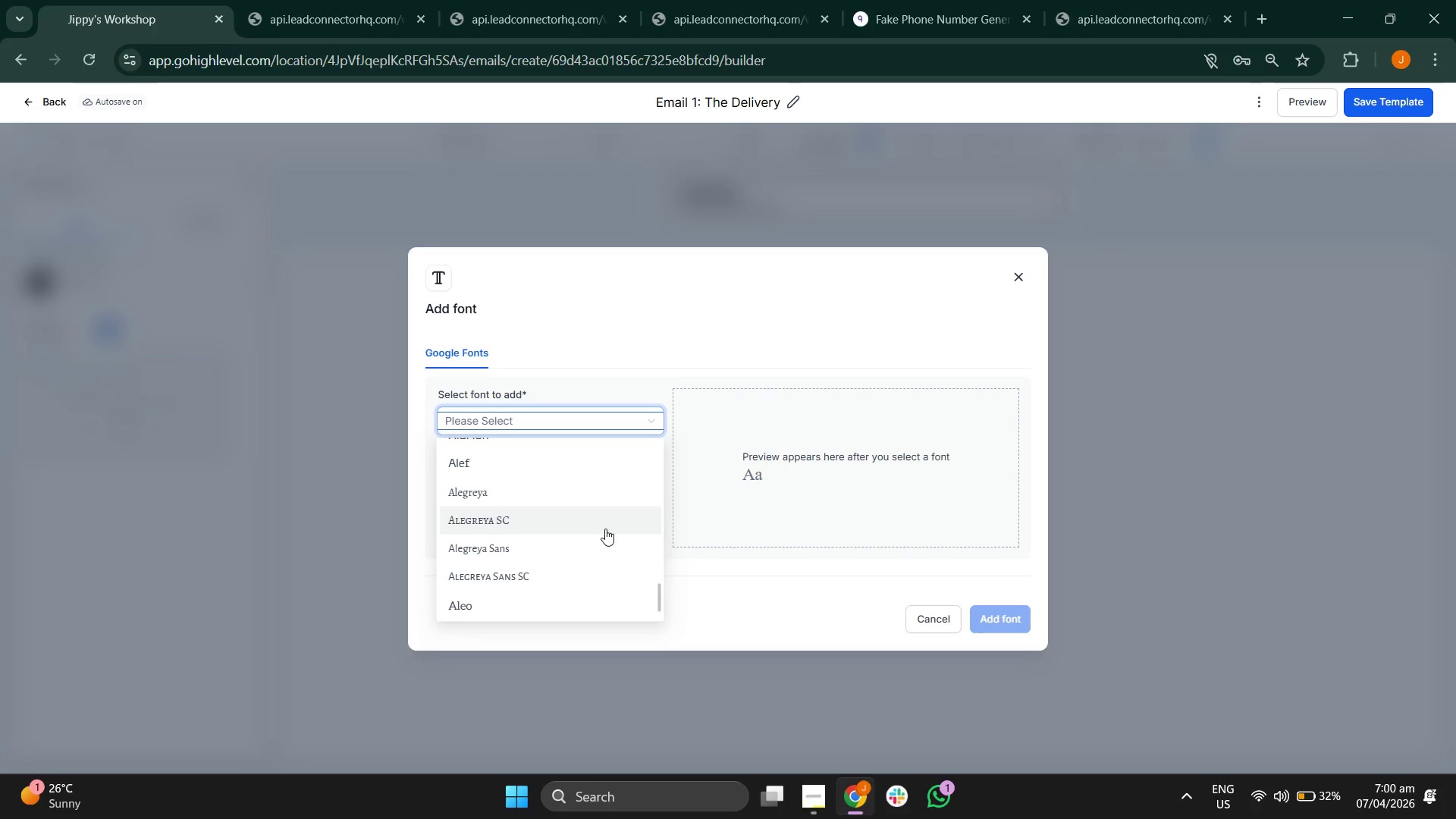 
scroll: coordinate [605, 529], scroll_direction: down, amount: 5.0
 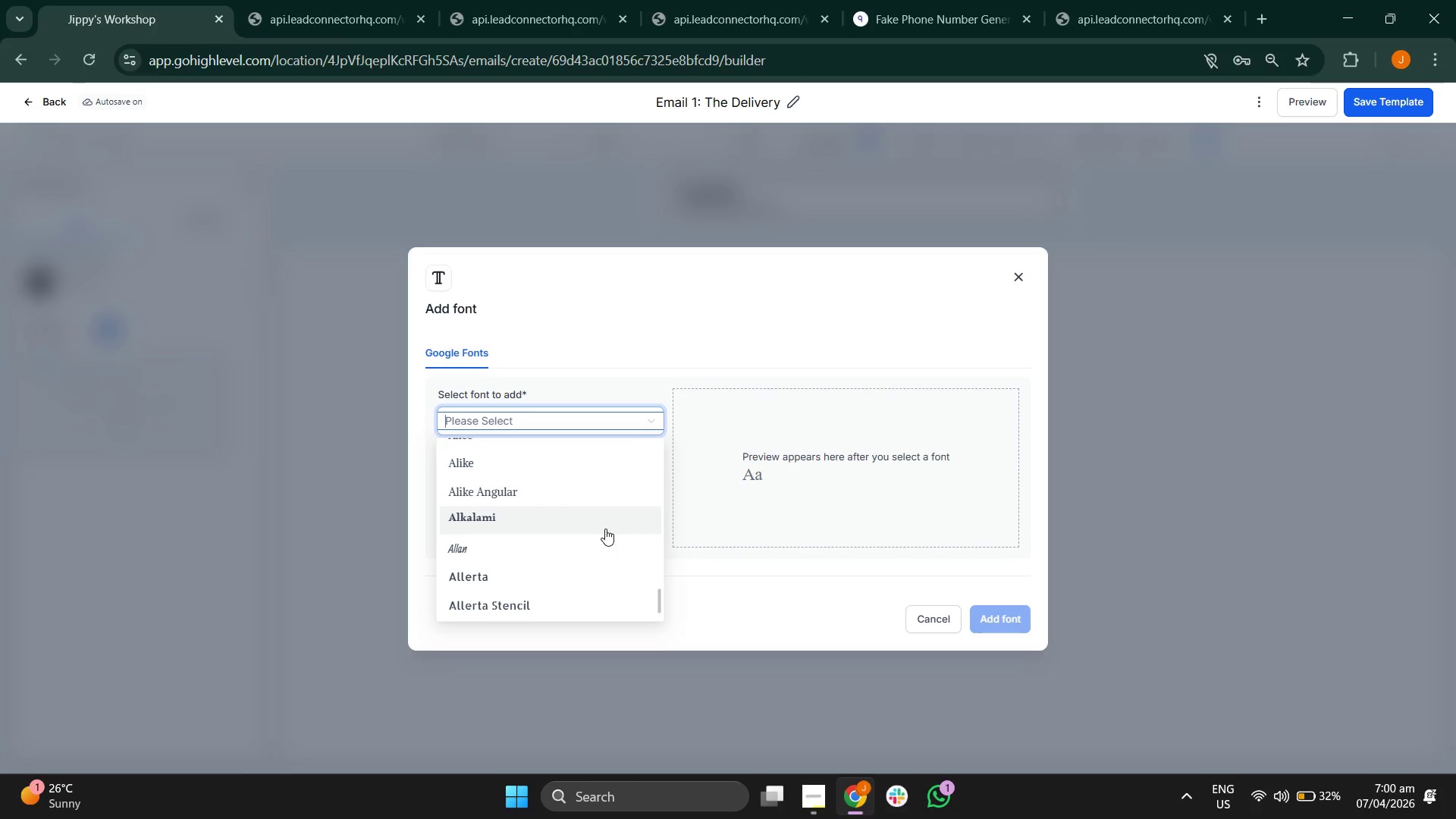 
scroll: coordinate [605, 529], scroll_direction: down, amount: 5.0
 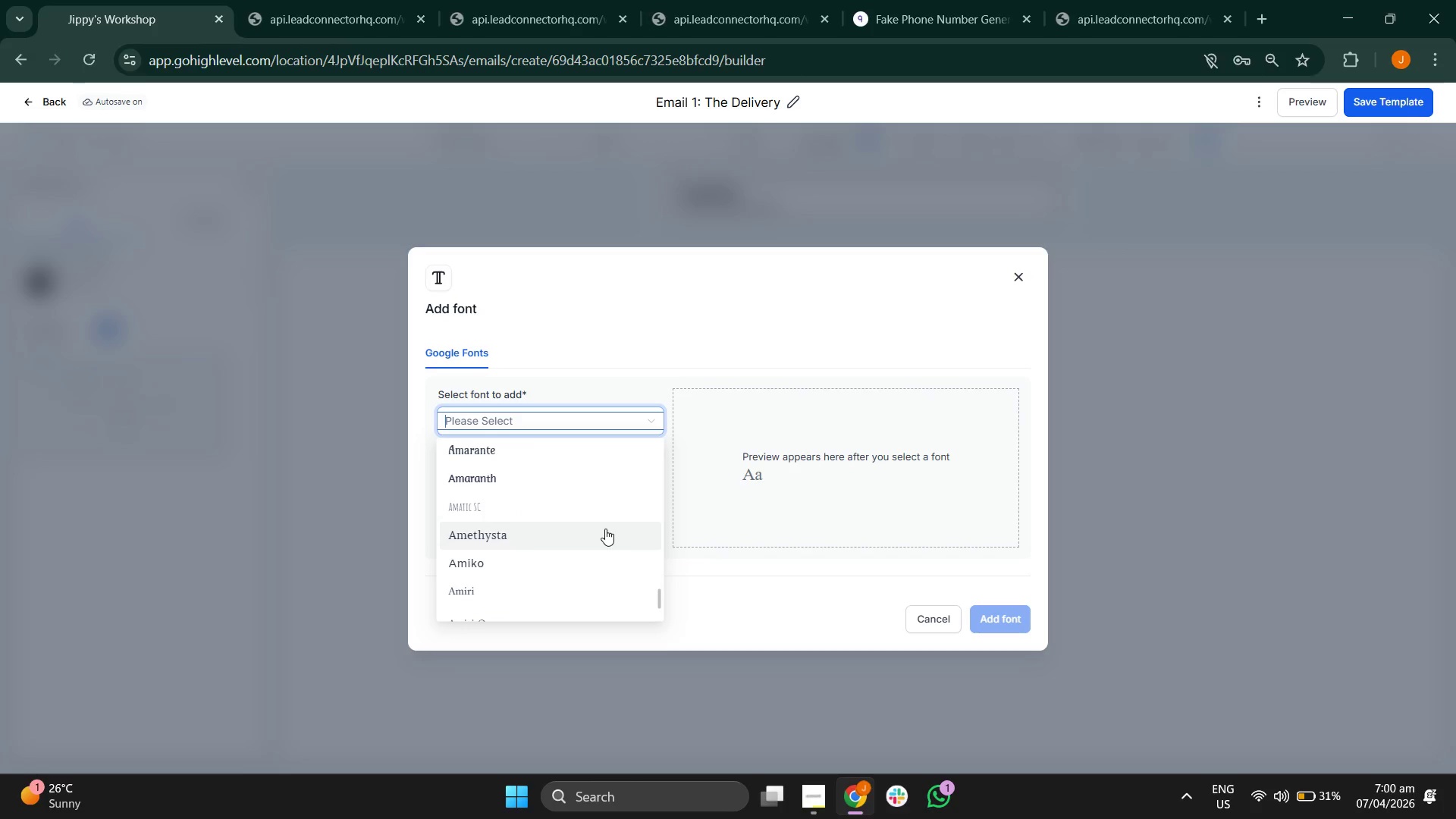 
scroll: coordinate [610, 528], scroll_direction: down, amount: 5.0
 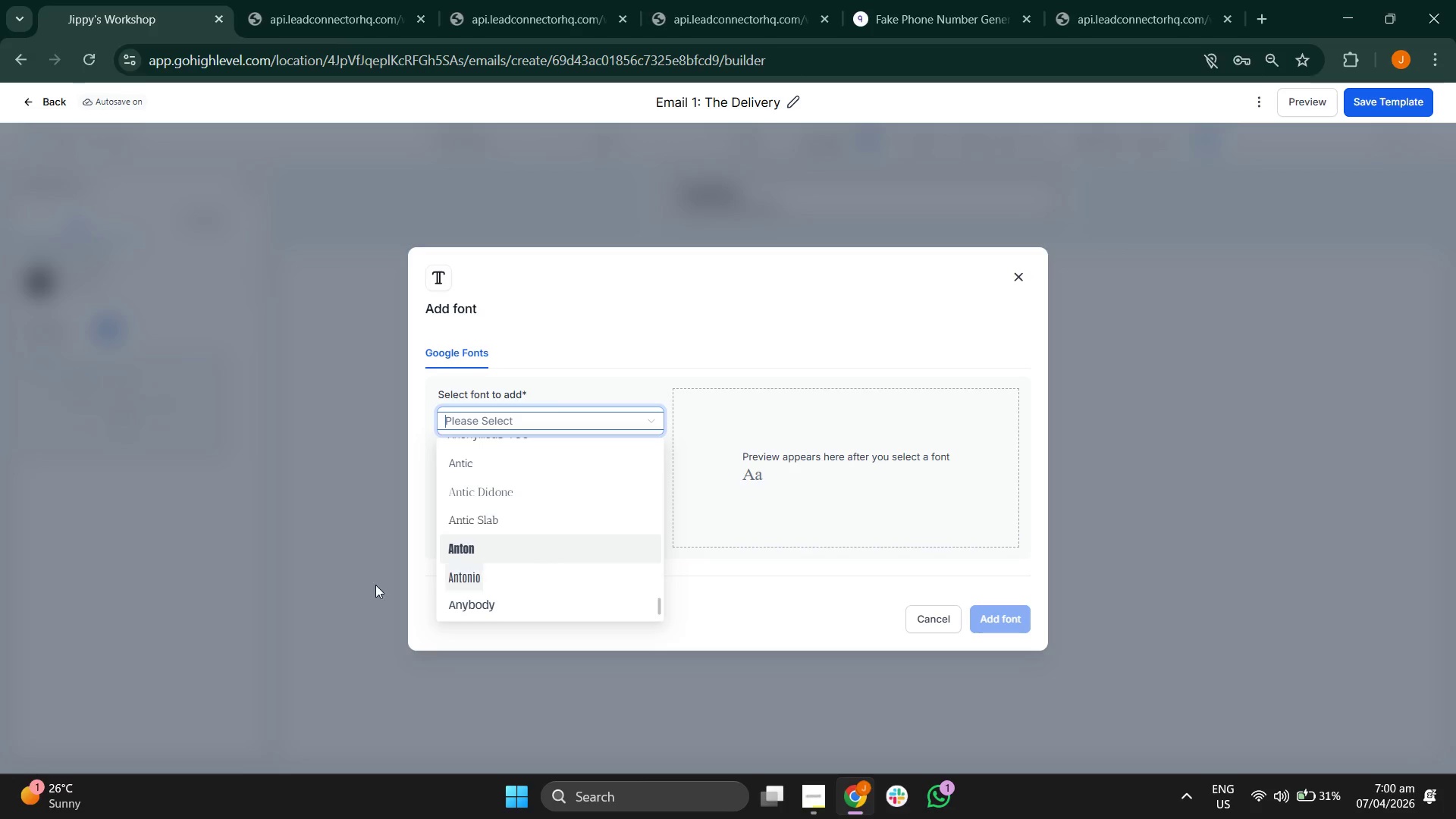 
scroll: coordinate [525, 550], scroll_direction: down, amount: 5.0
 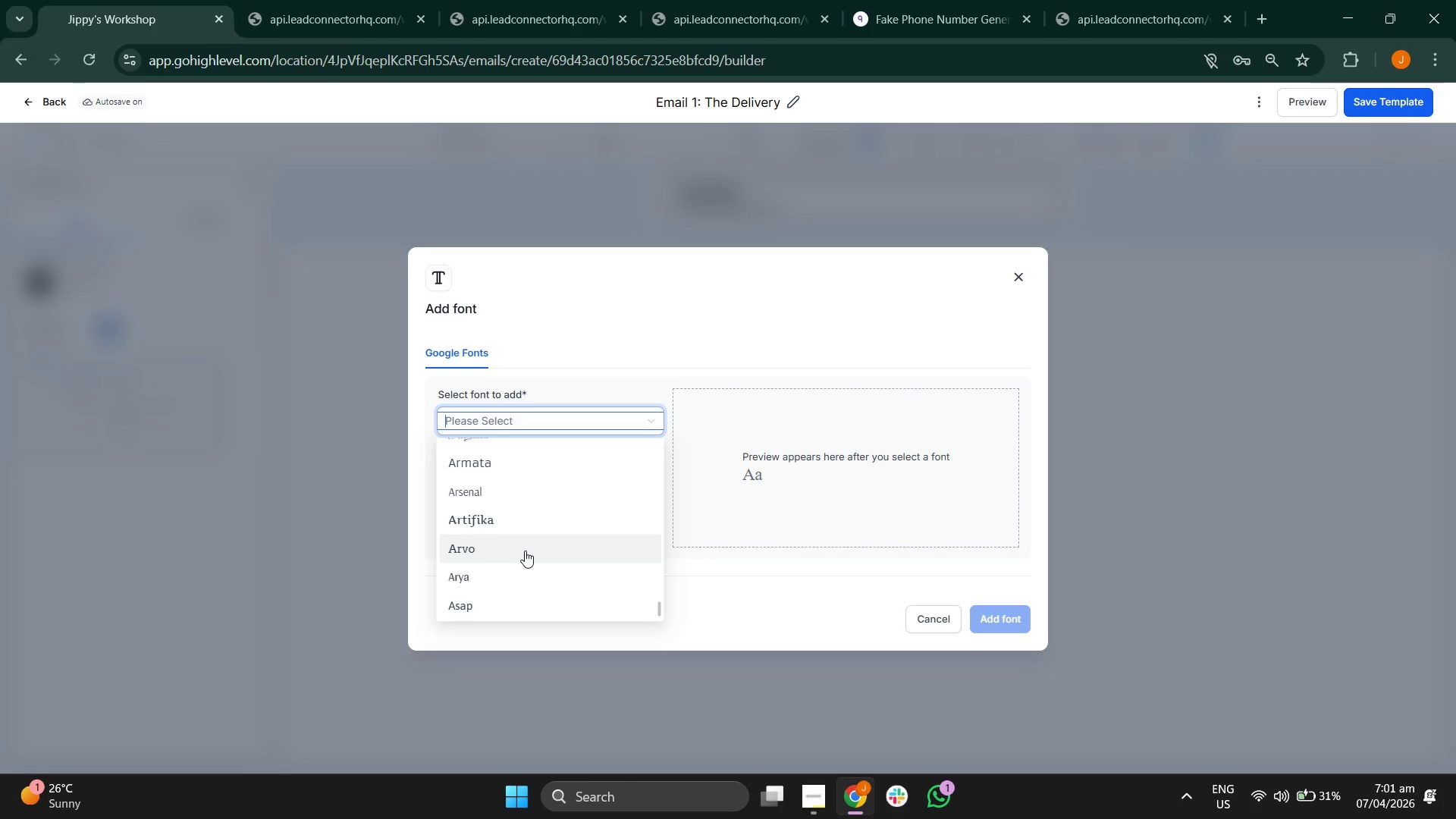 
scroll: coordinate [532, 537], scroll_direction: down, amount: 5.0
 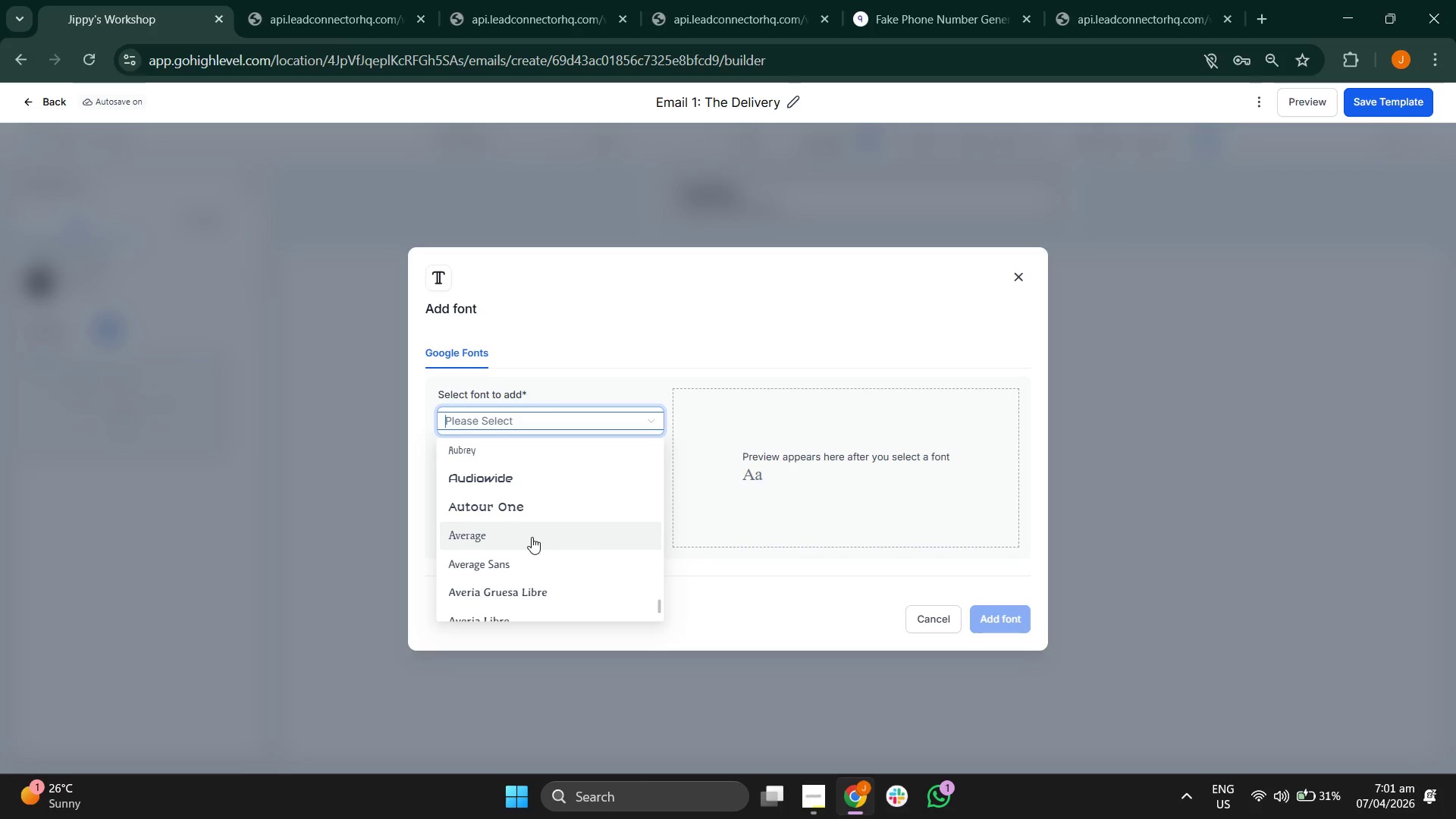 
scroll: coordinate [532, 537], scroll_direction: down, amount: 5.0
 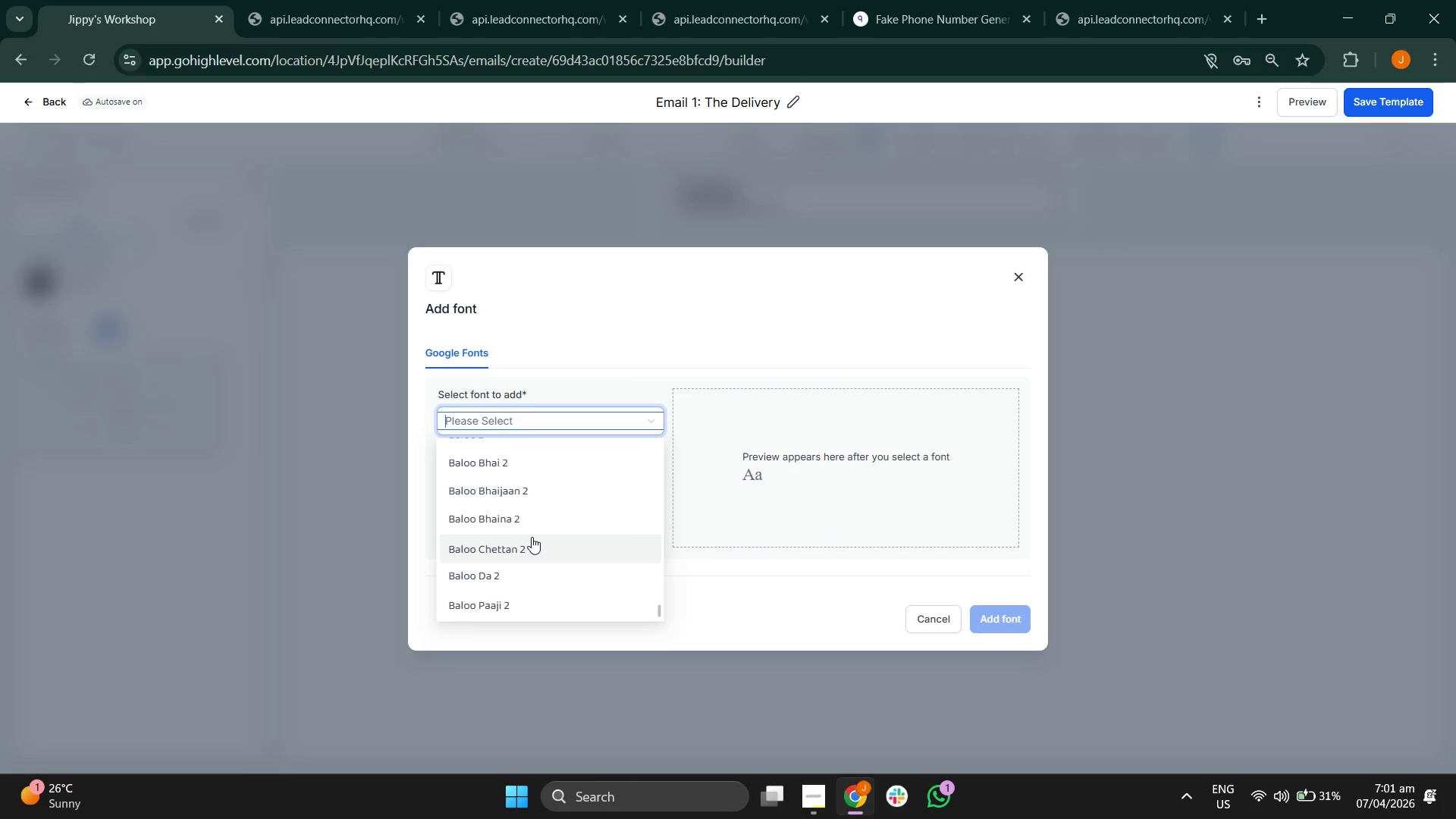 
scroll: coordinate [573, 510], scroll_direction: down, amount: 5.0
 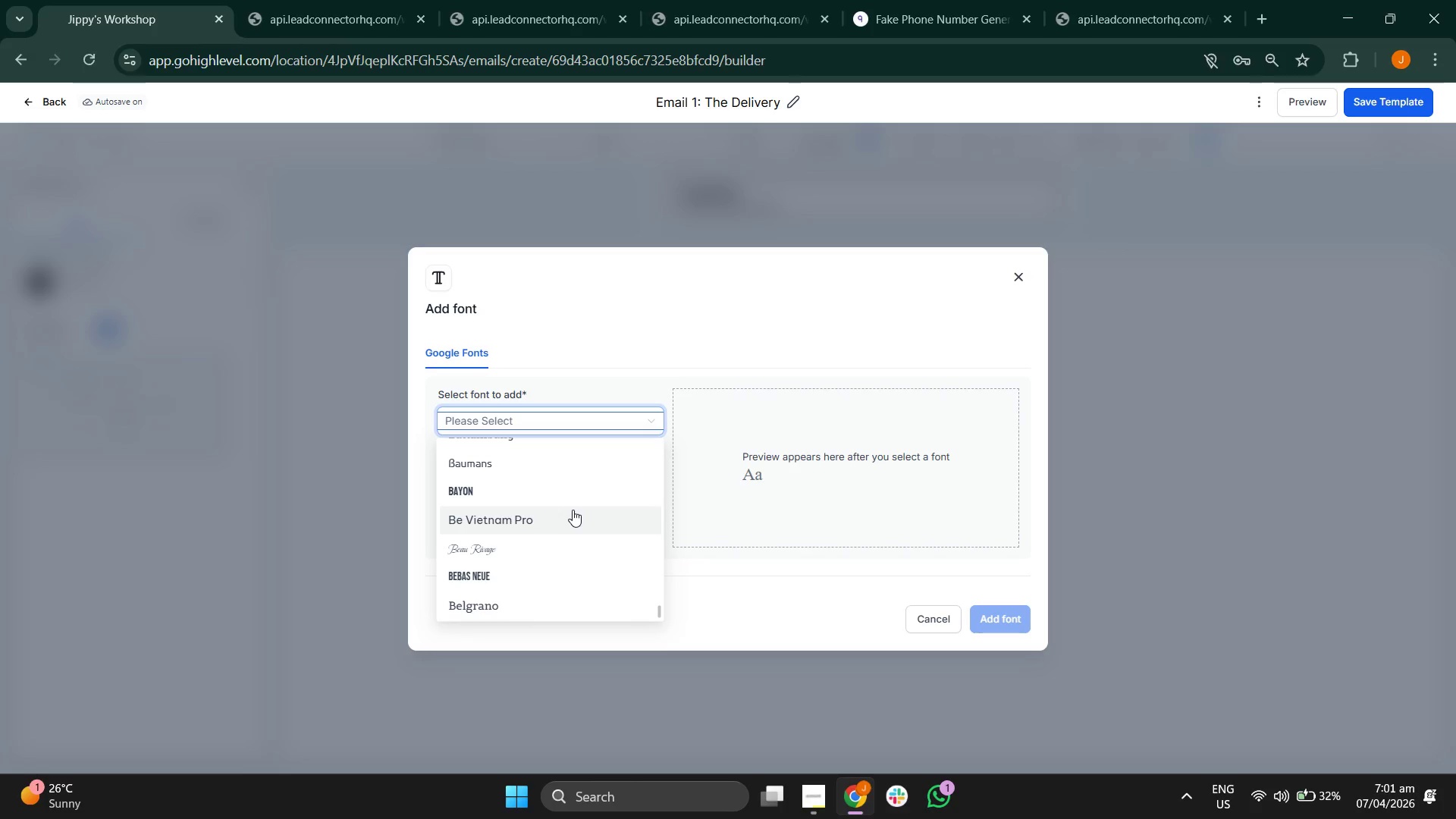 
scroll: coordinate [573, 510], scroll_direction: down, amount: 5.0
 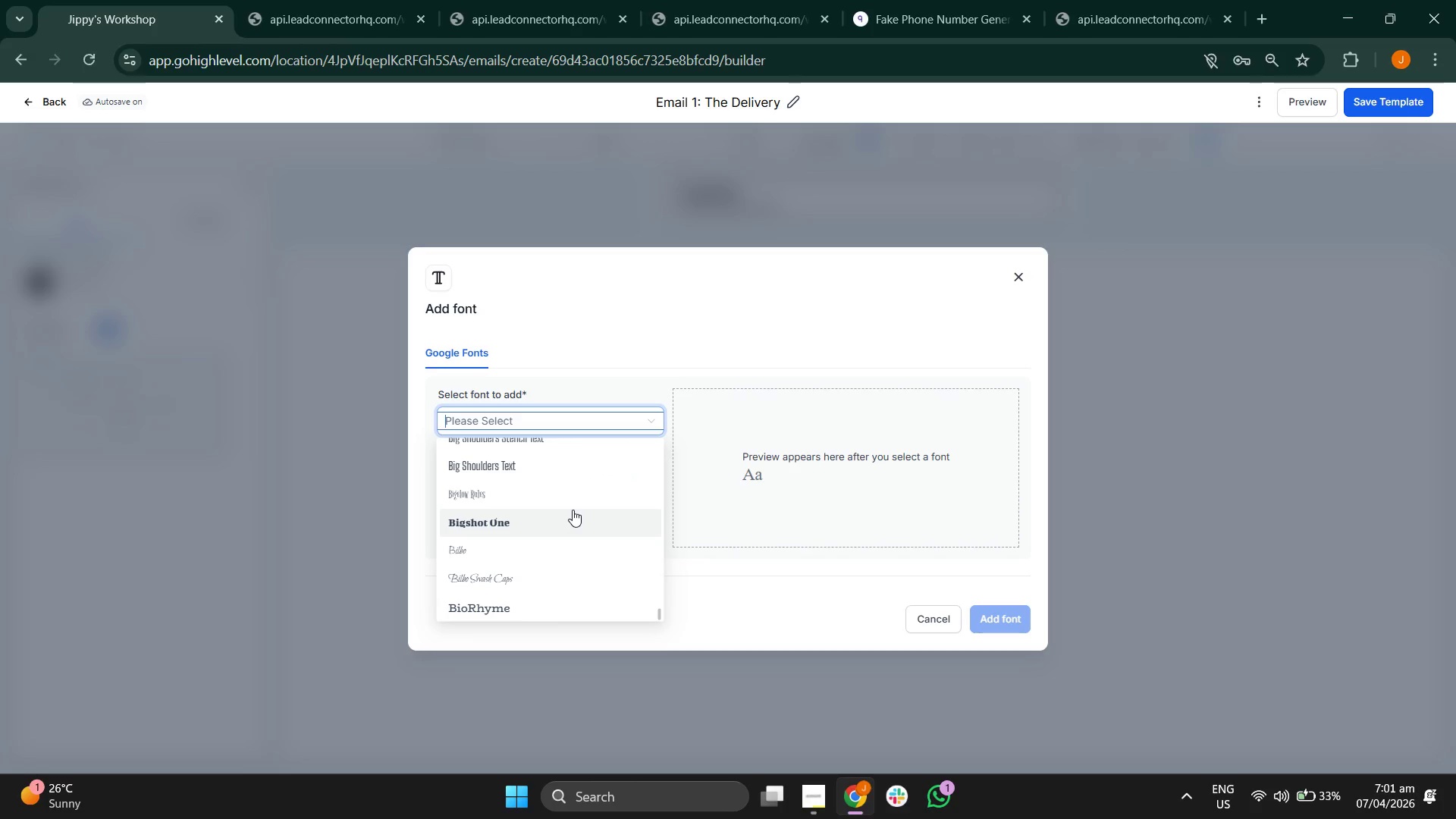 
scroll: coordinate [573, 510], scroll_direction: down, amount: 5.0
 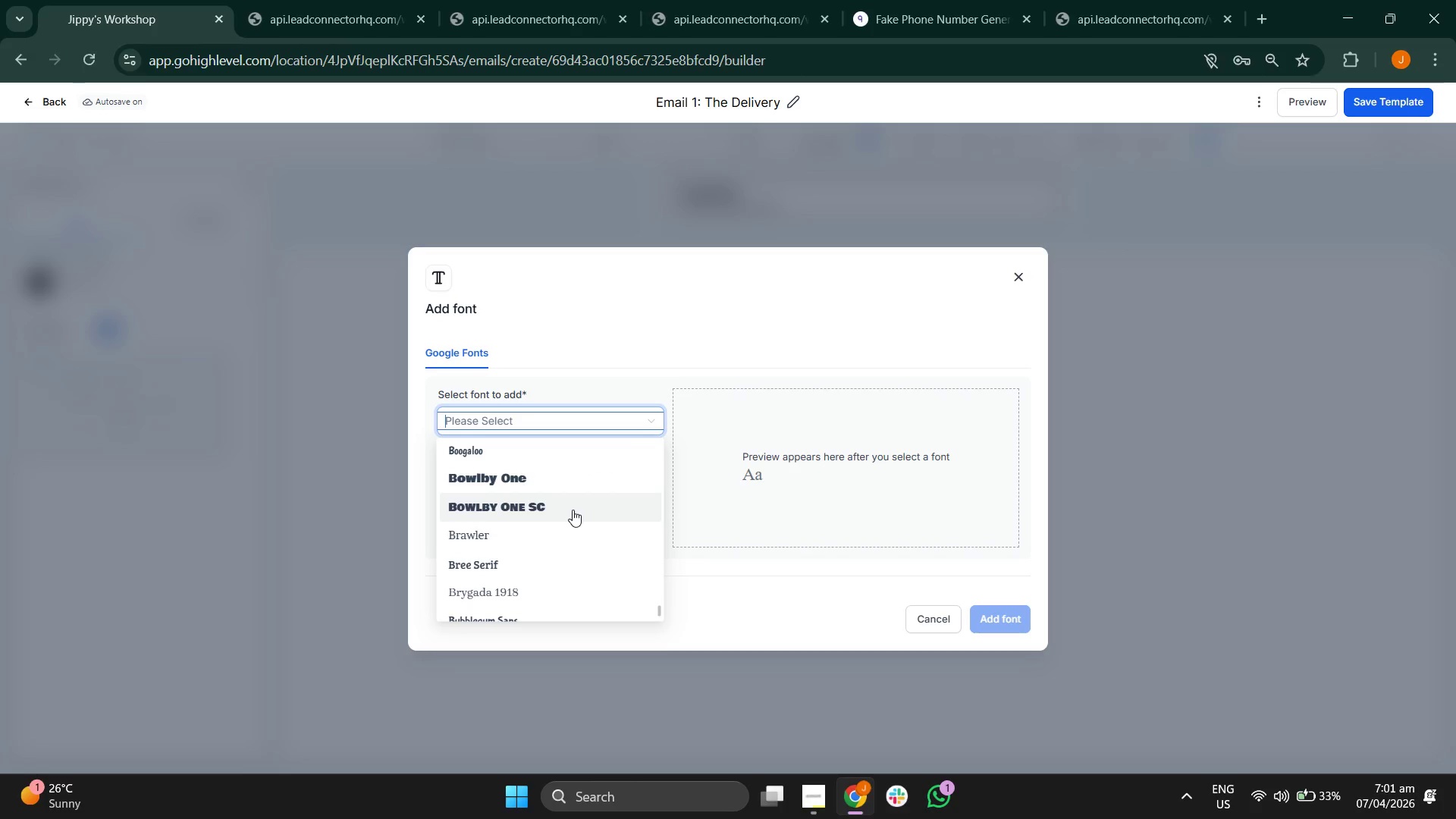 
scroll: coordinate [573, 510], scroll_direction: down, amount: 5.0
 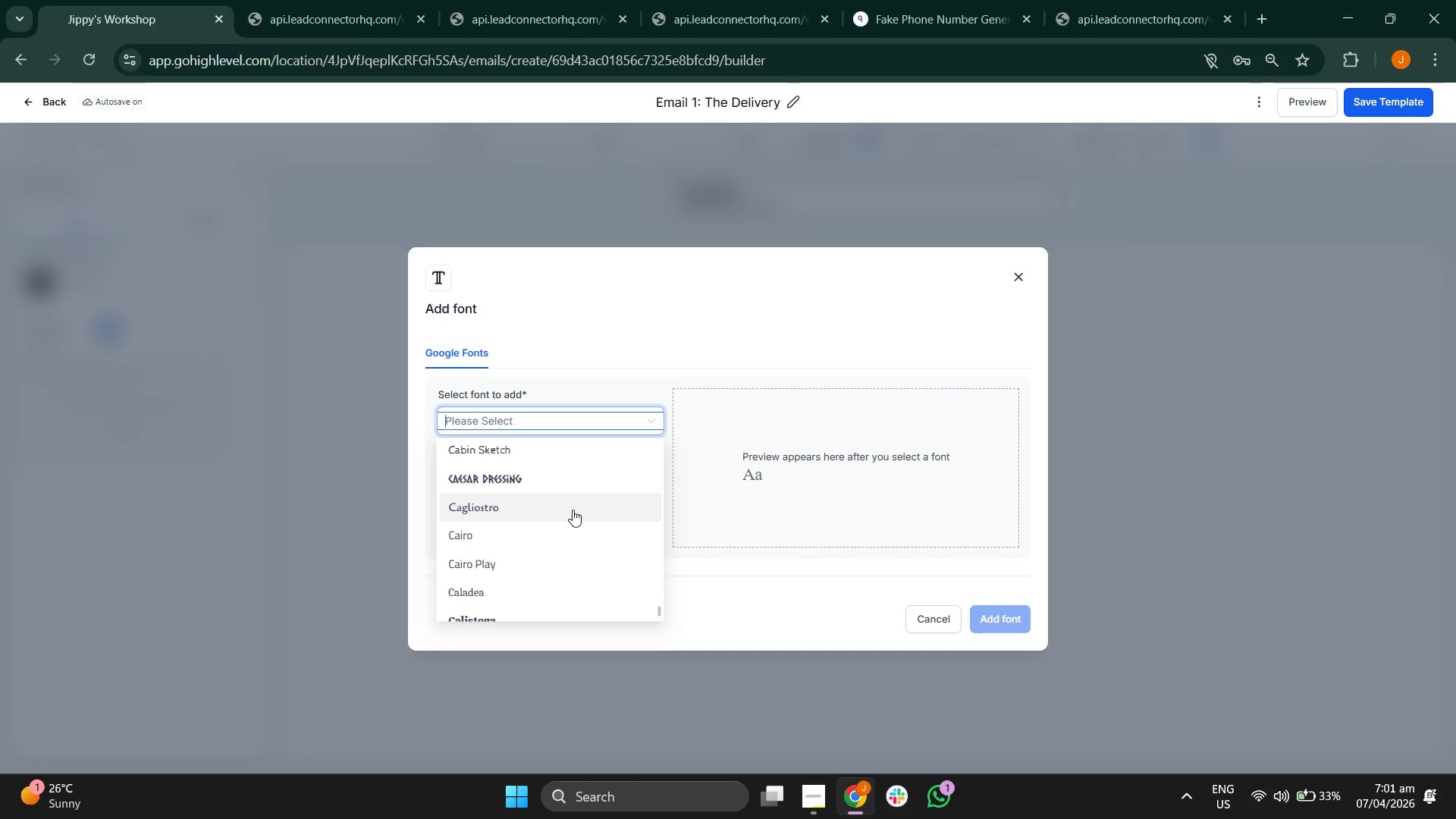 
scroll: coordinate [573, 507], scroll_direction: down, amount: 5.0
 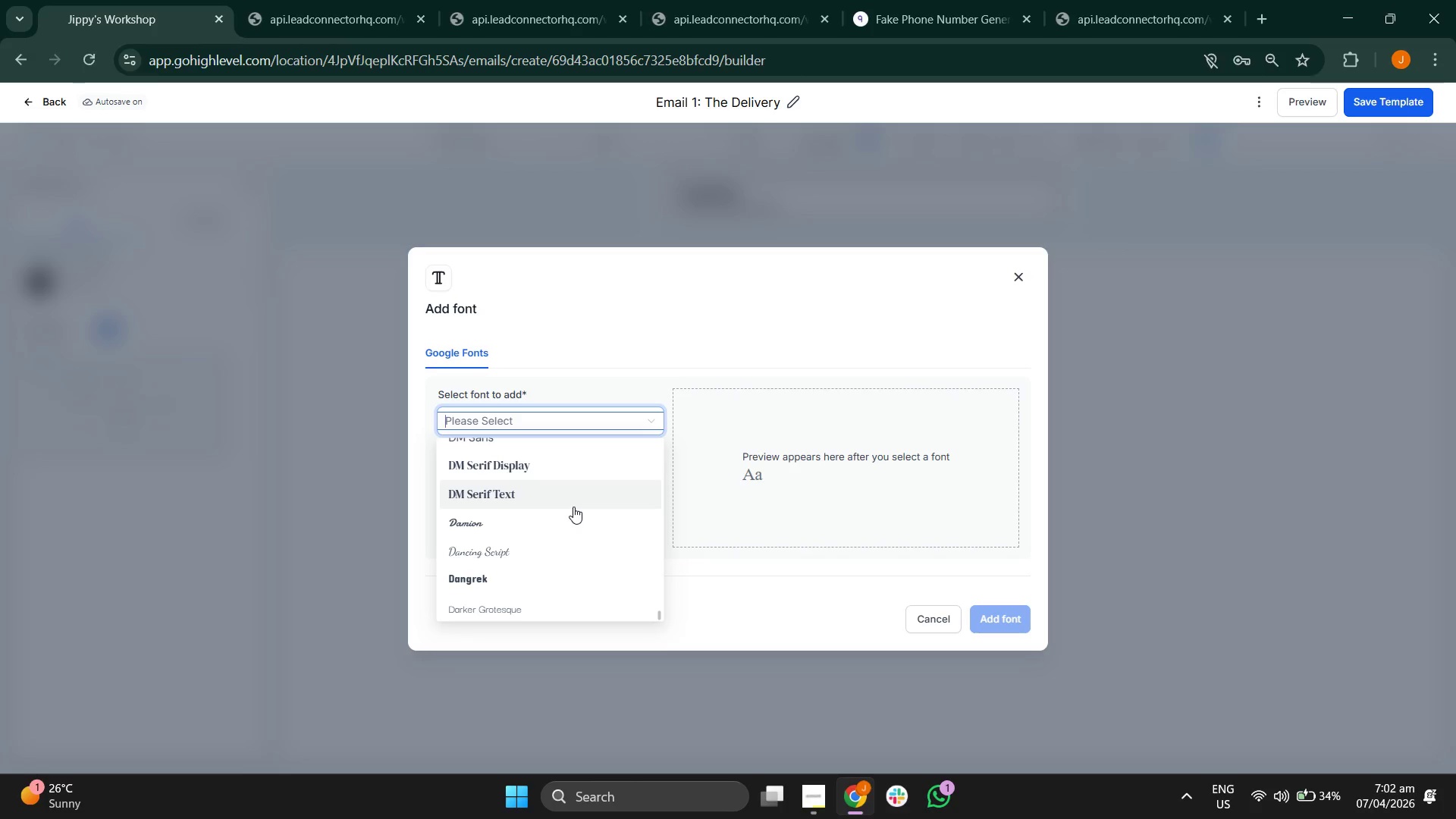 
scroll: coordinate [546, 535], scroll_direction: down, amount: 5.0
 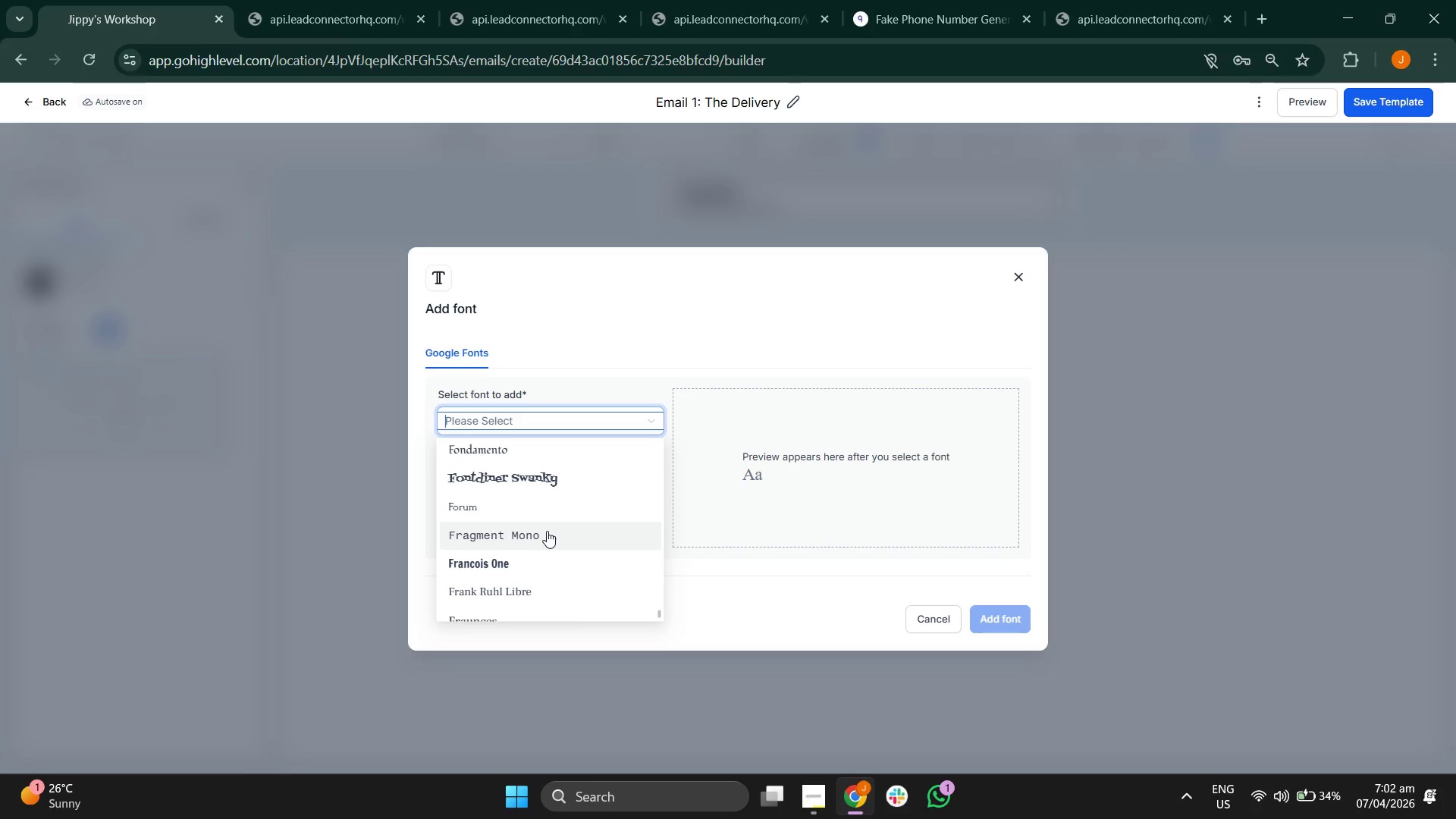 
type(play)
 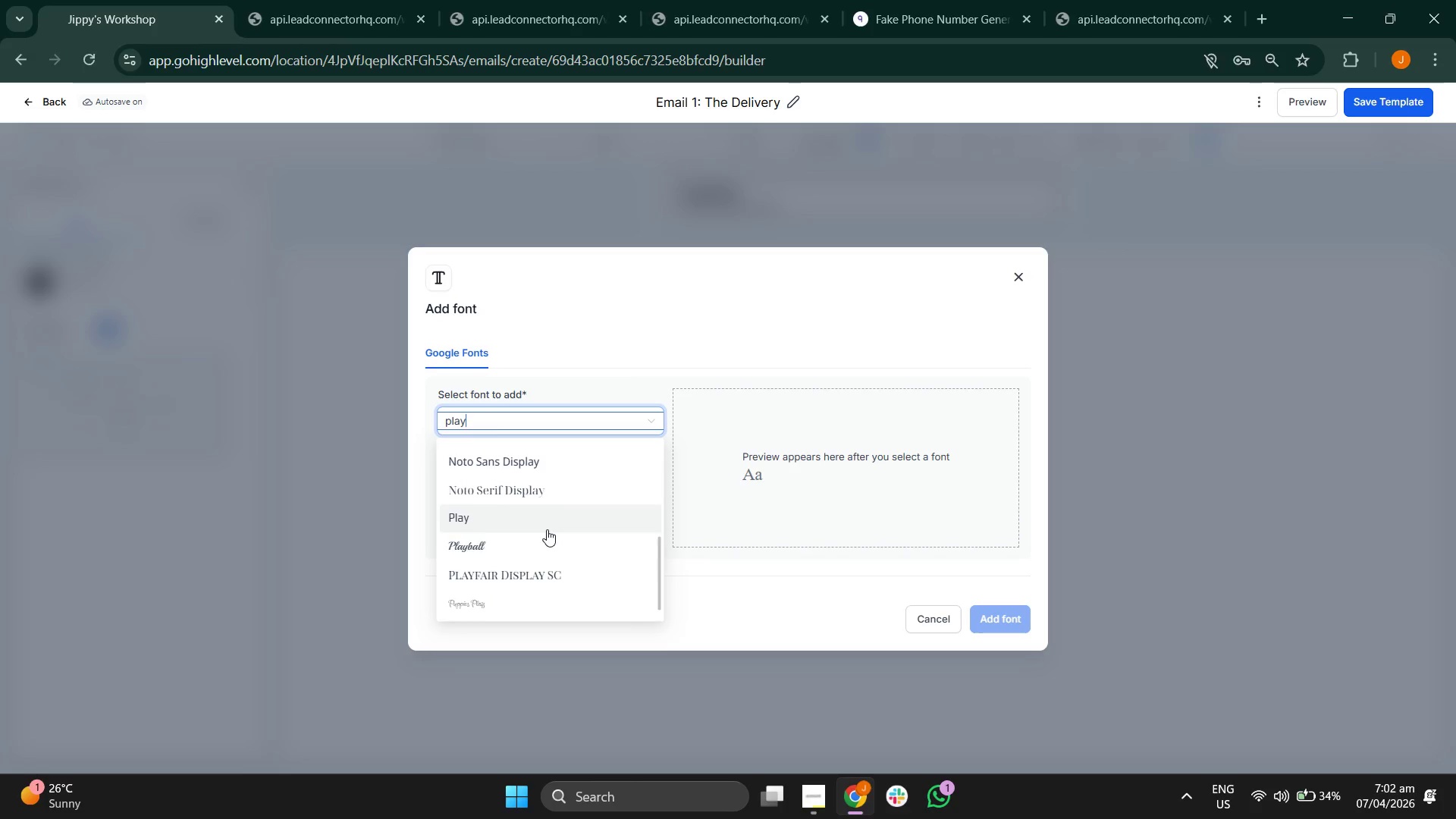 
scroll: coordinate [547, 530], scroll_direction: up, amount: 4.0
 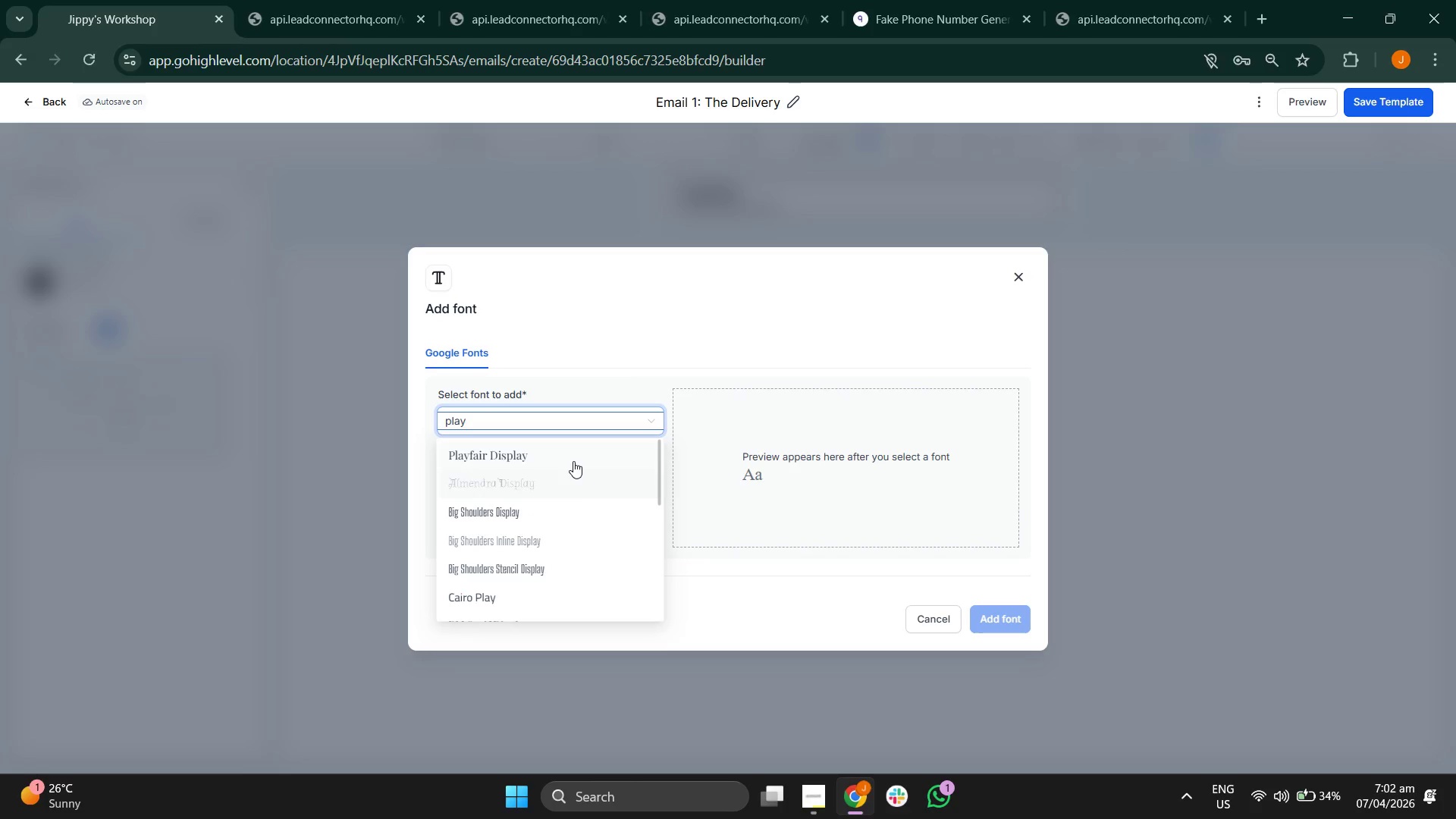 
left_click([573, 461])
 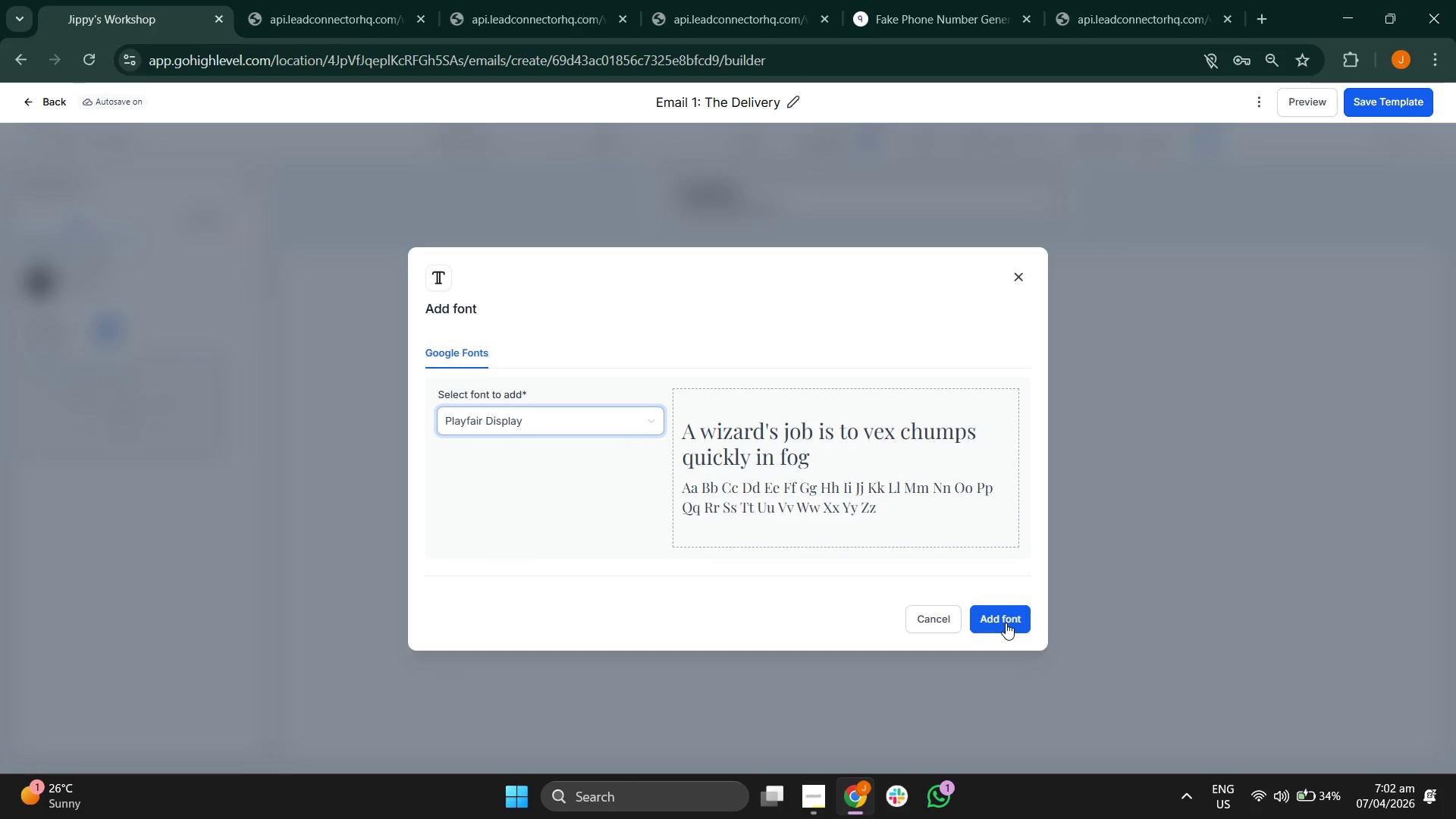 
left_click([1006, 622])
 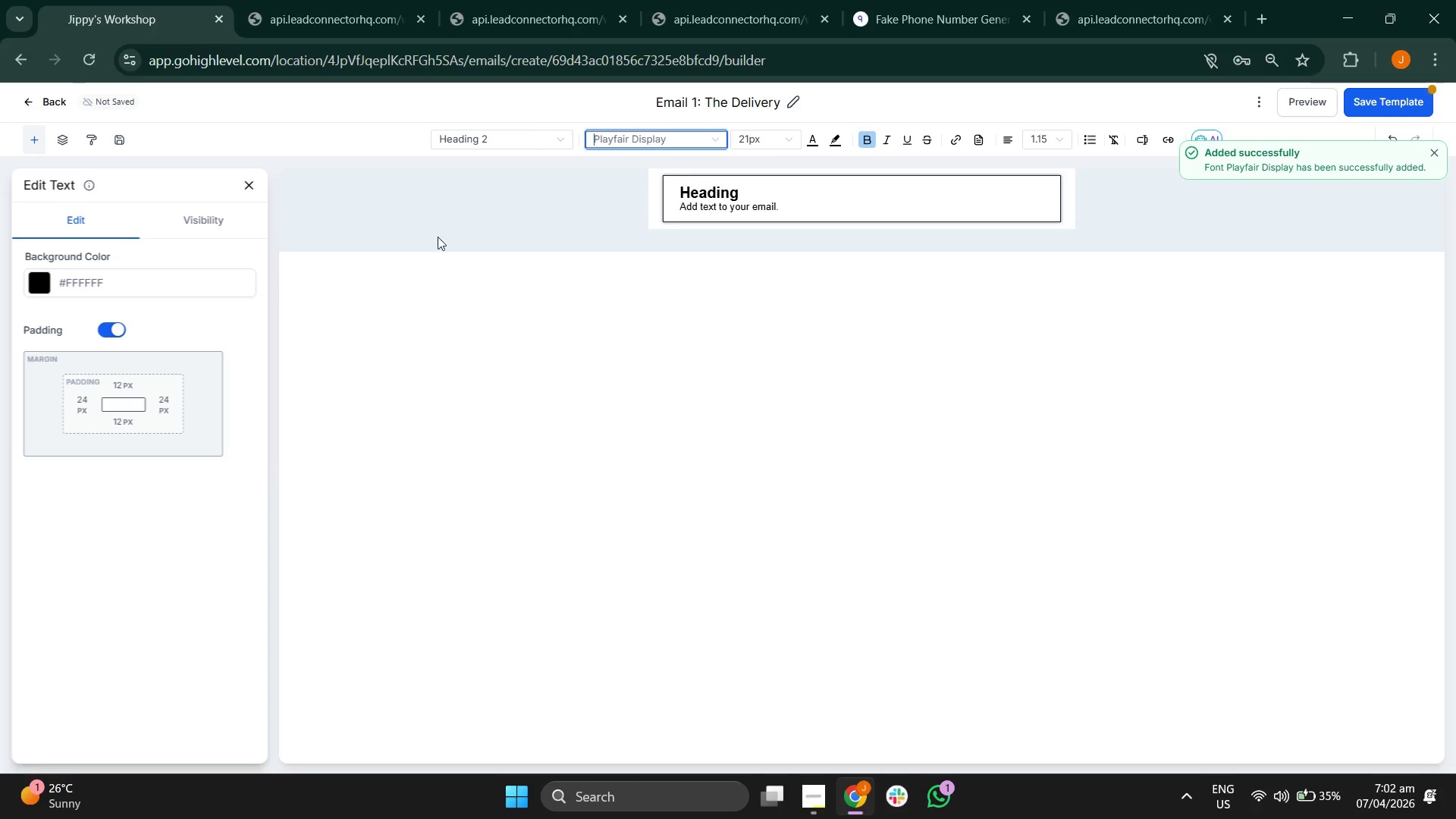 
left_click([670, 136])
 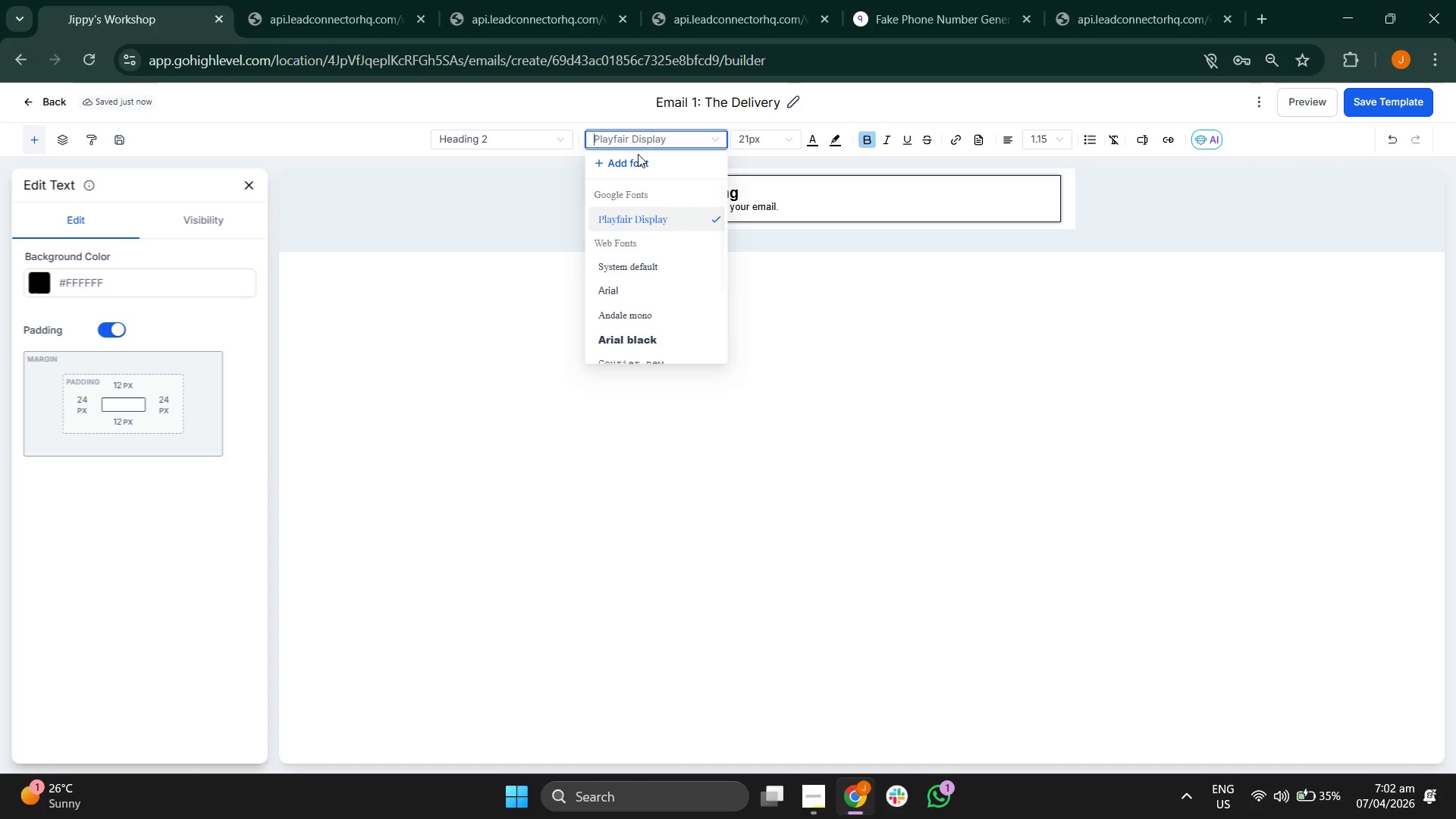 
left_click([639, 158])
 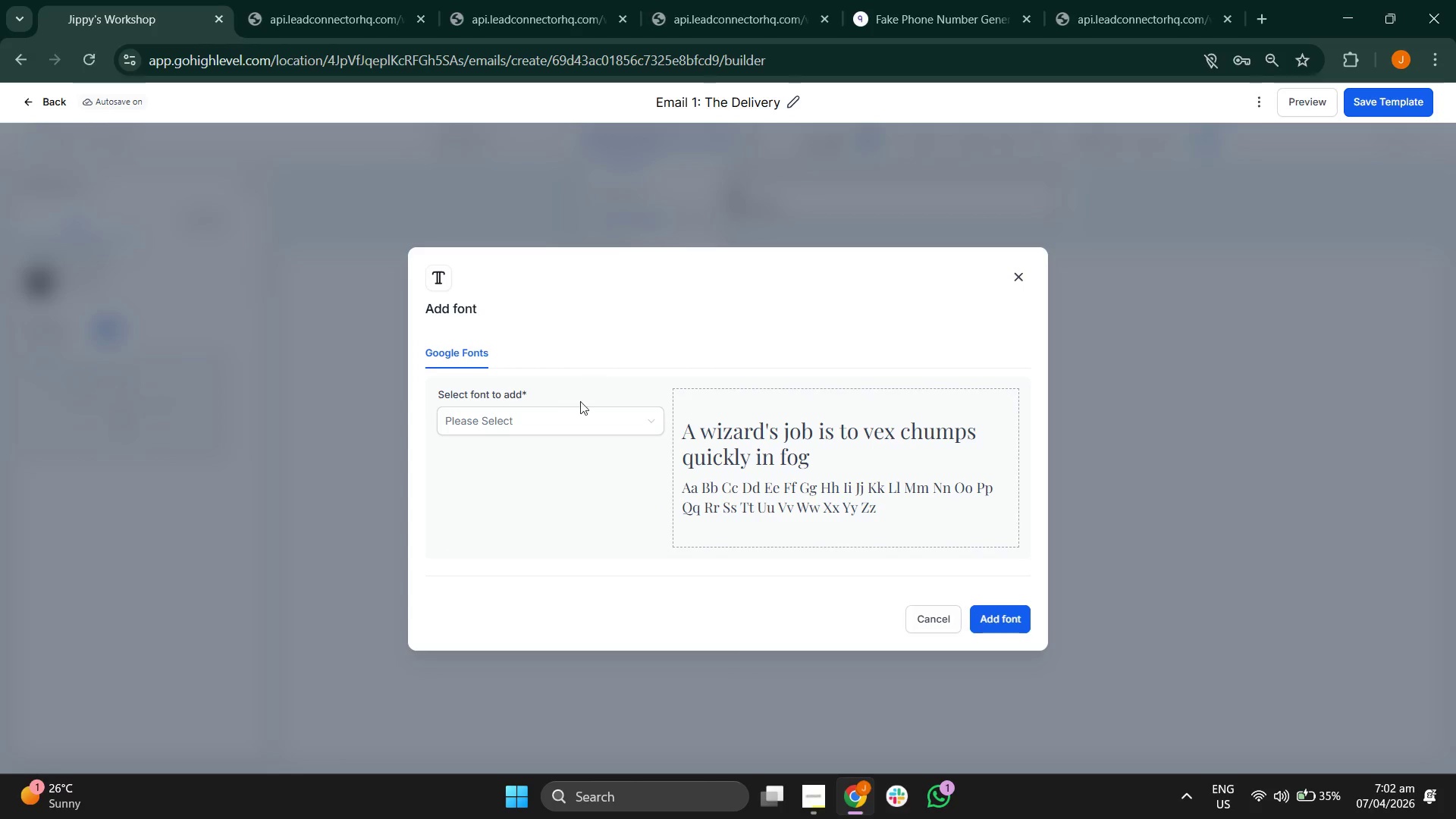 
left_click([579, 425])
 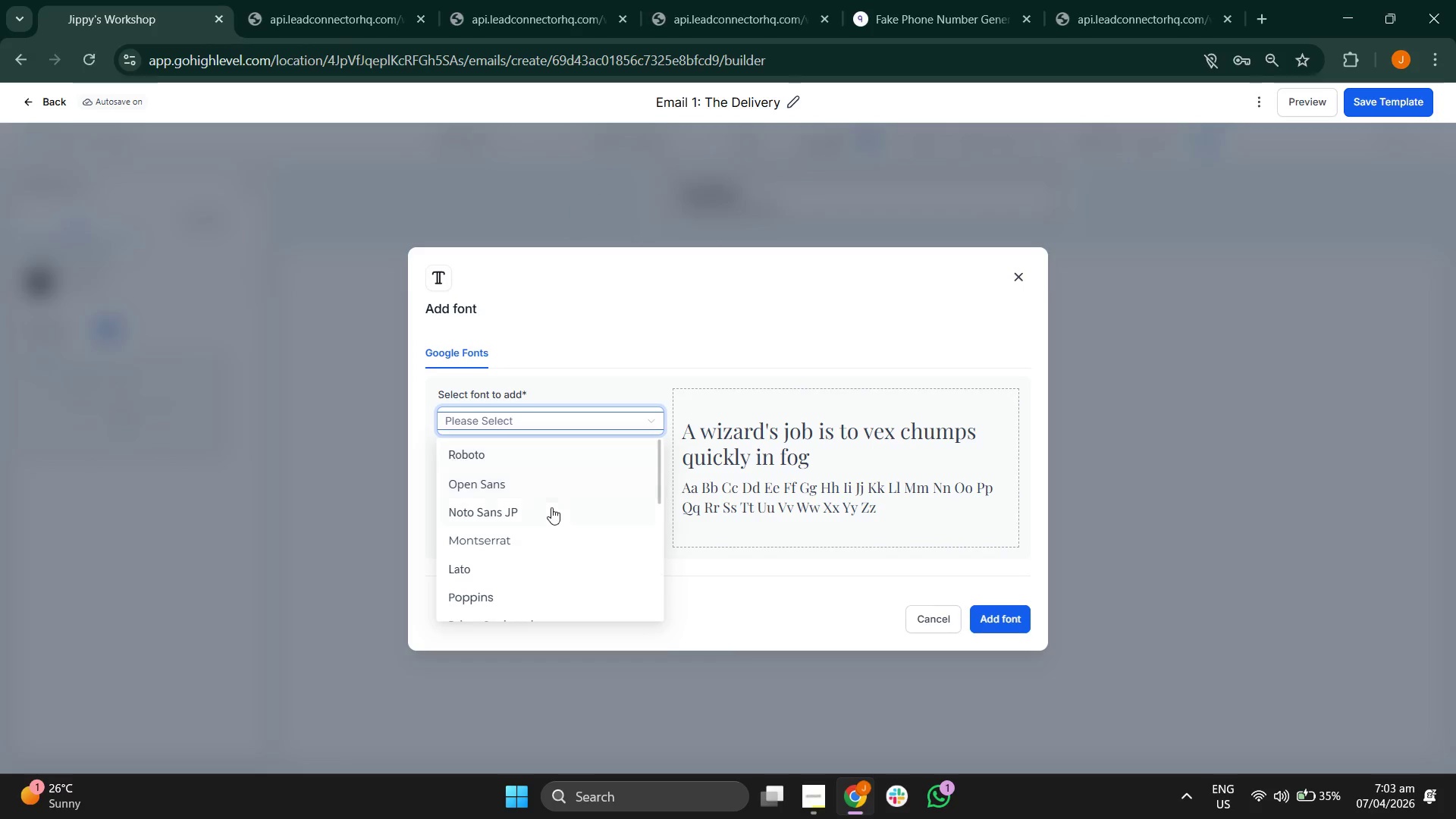 
left_click([566, 553])
 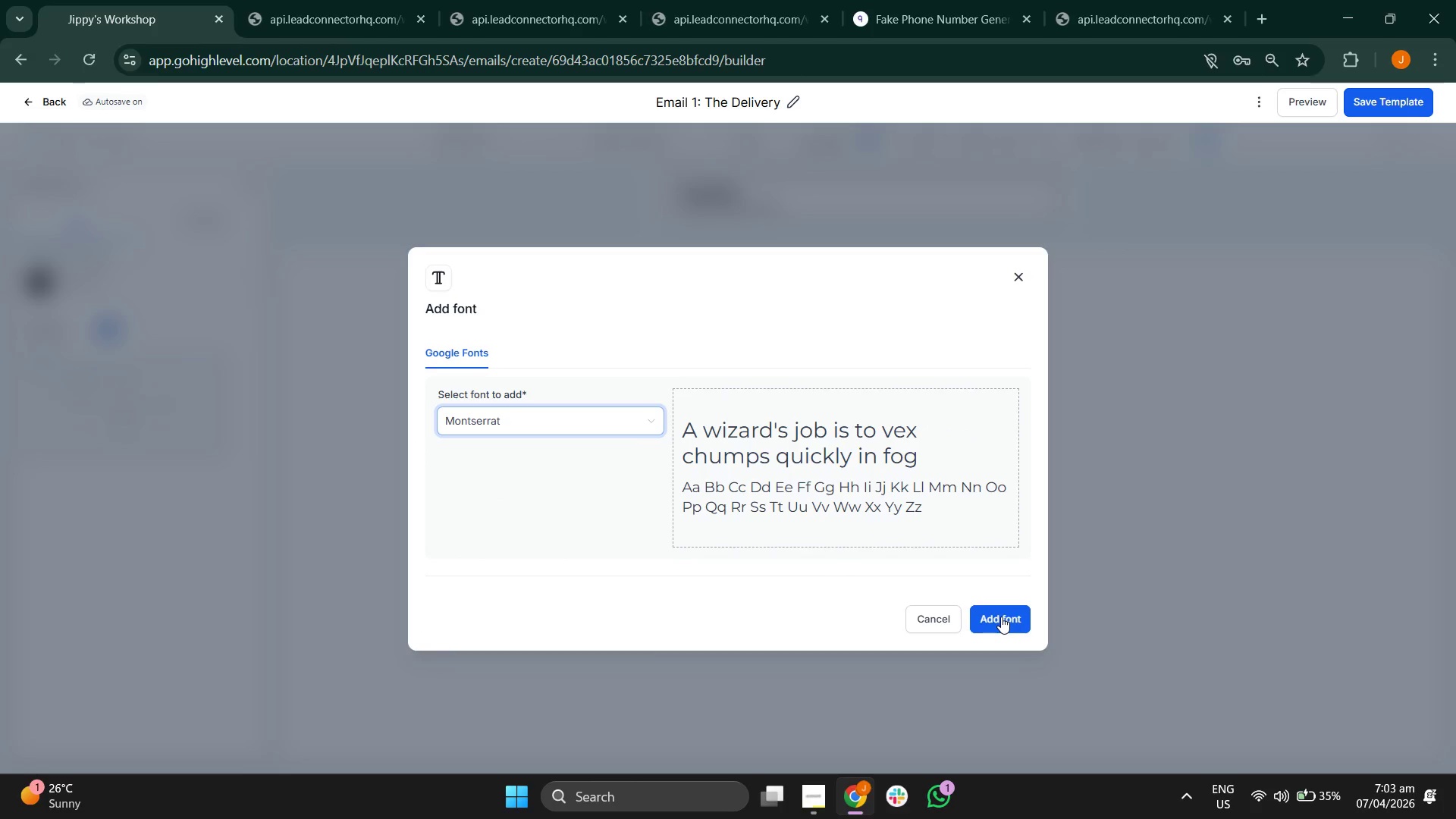 
left_click([1001, 617])
 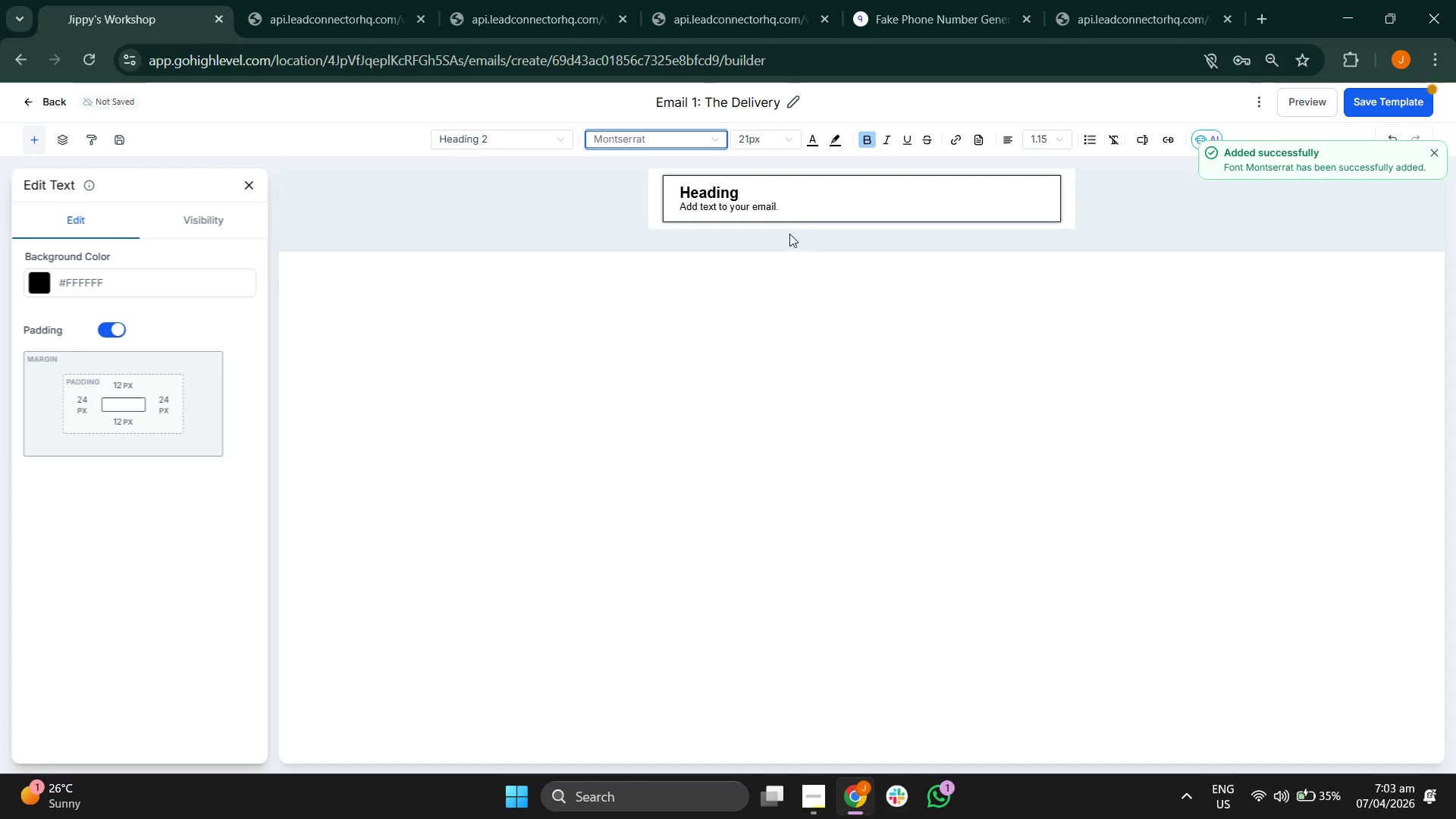 
left_click([814, 208])
 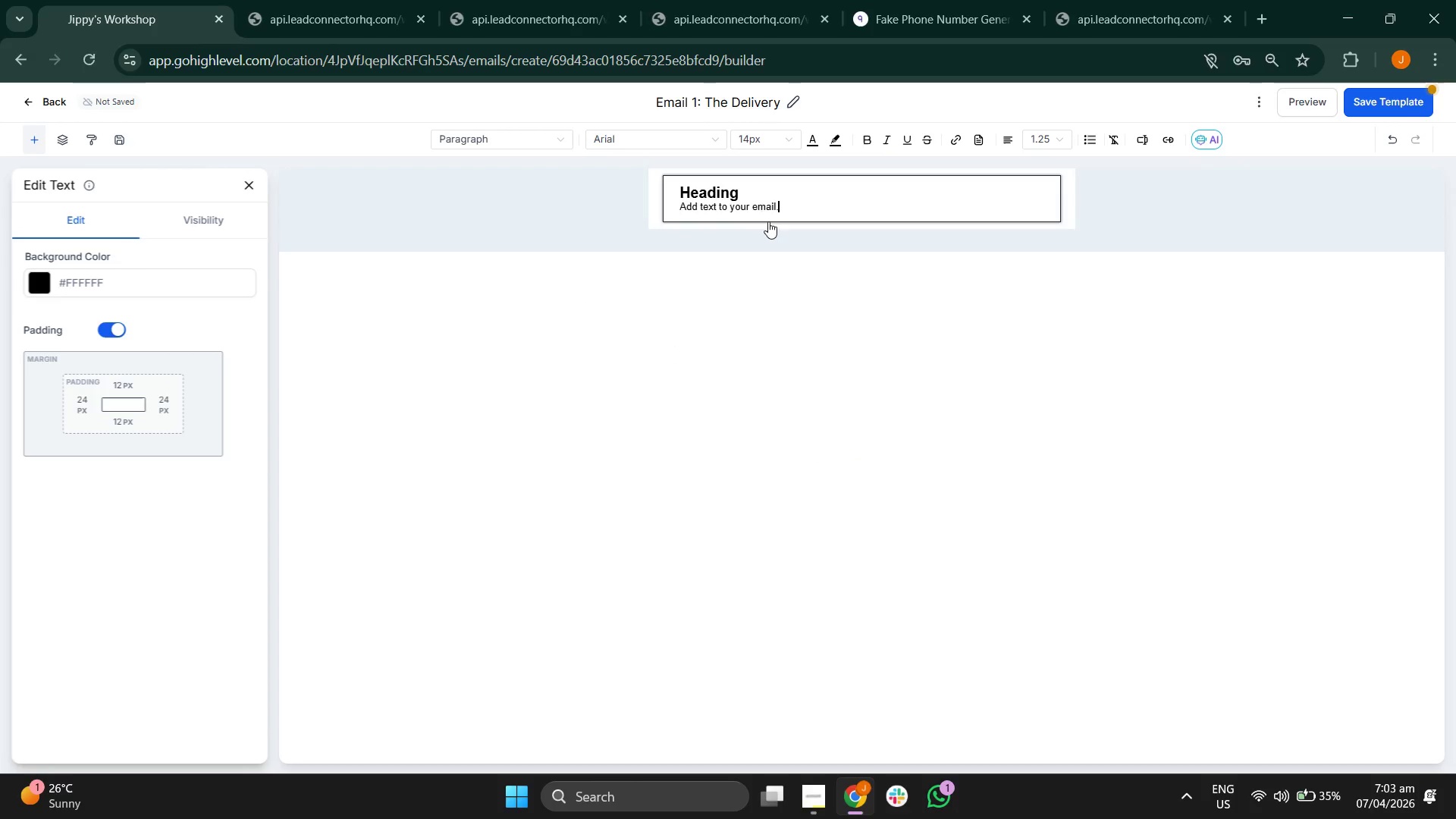 
left_click([753, 188])
 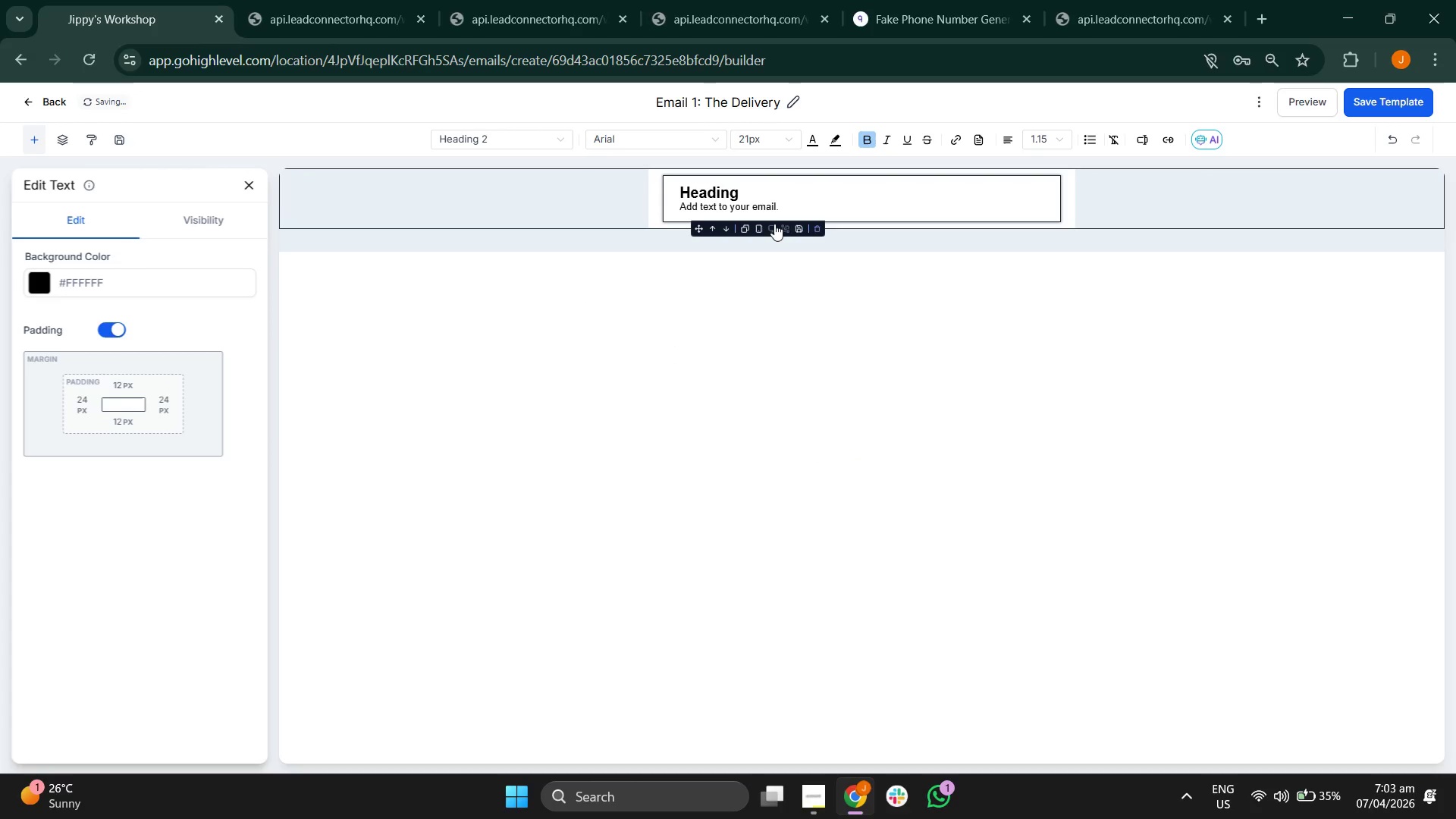 
key(Backspace)
 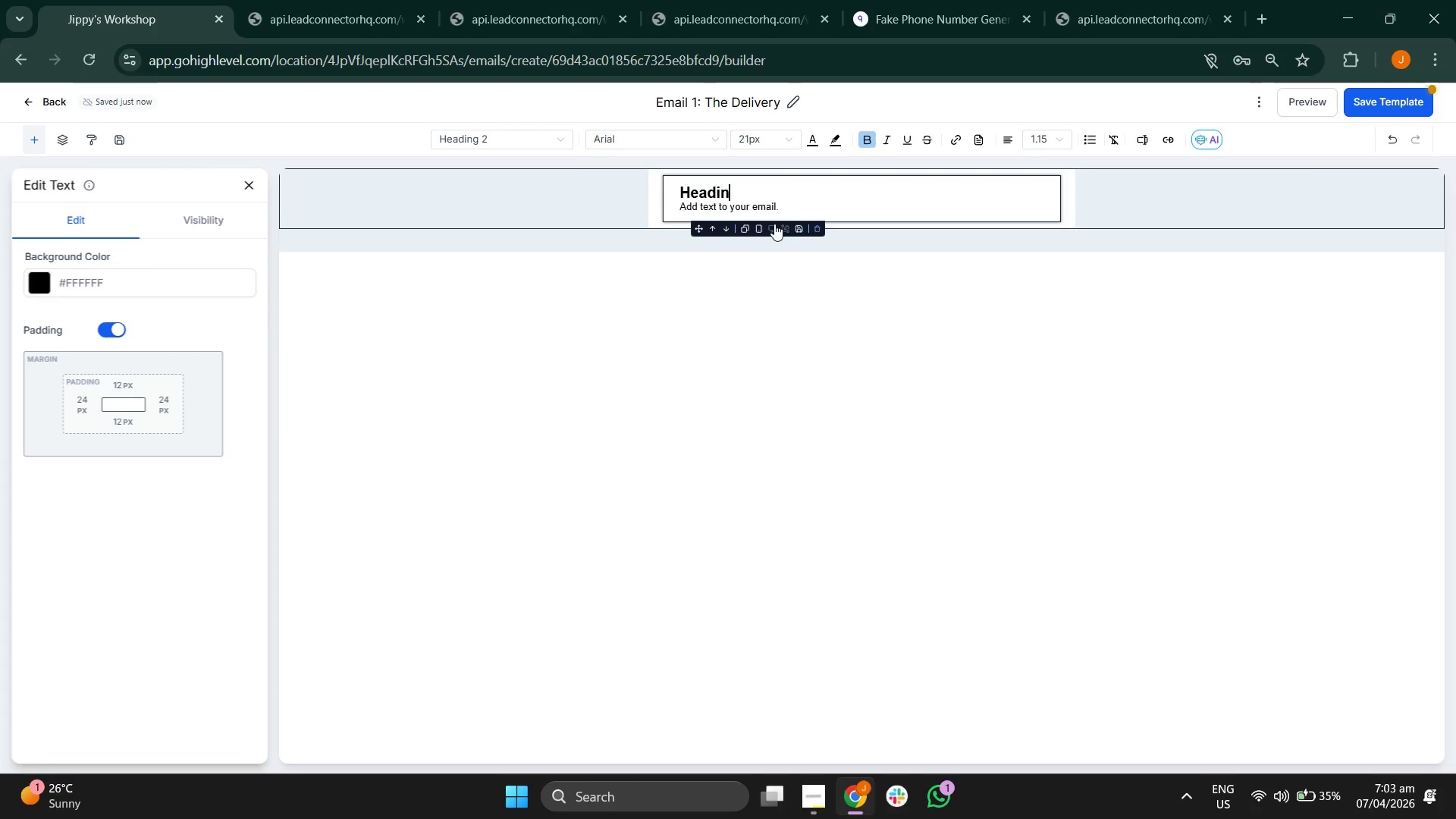 
key(Backspace)
 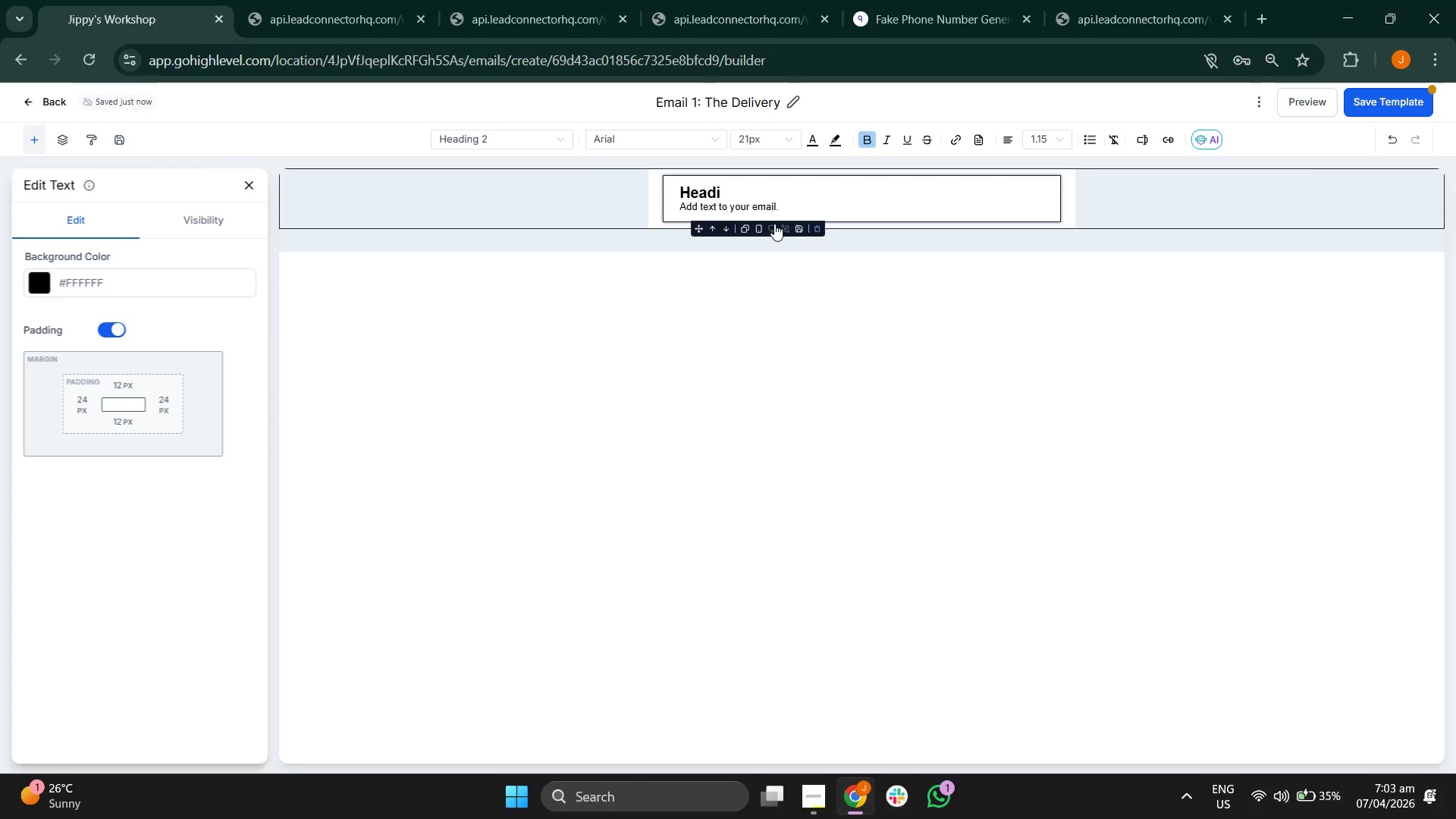 
key(Backspace)
 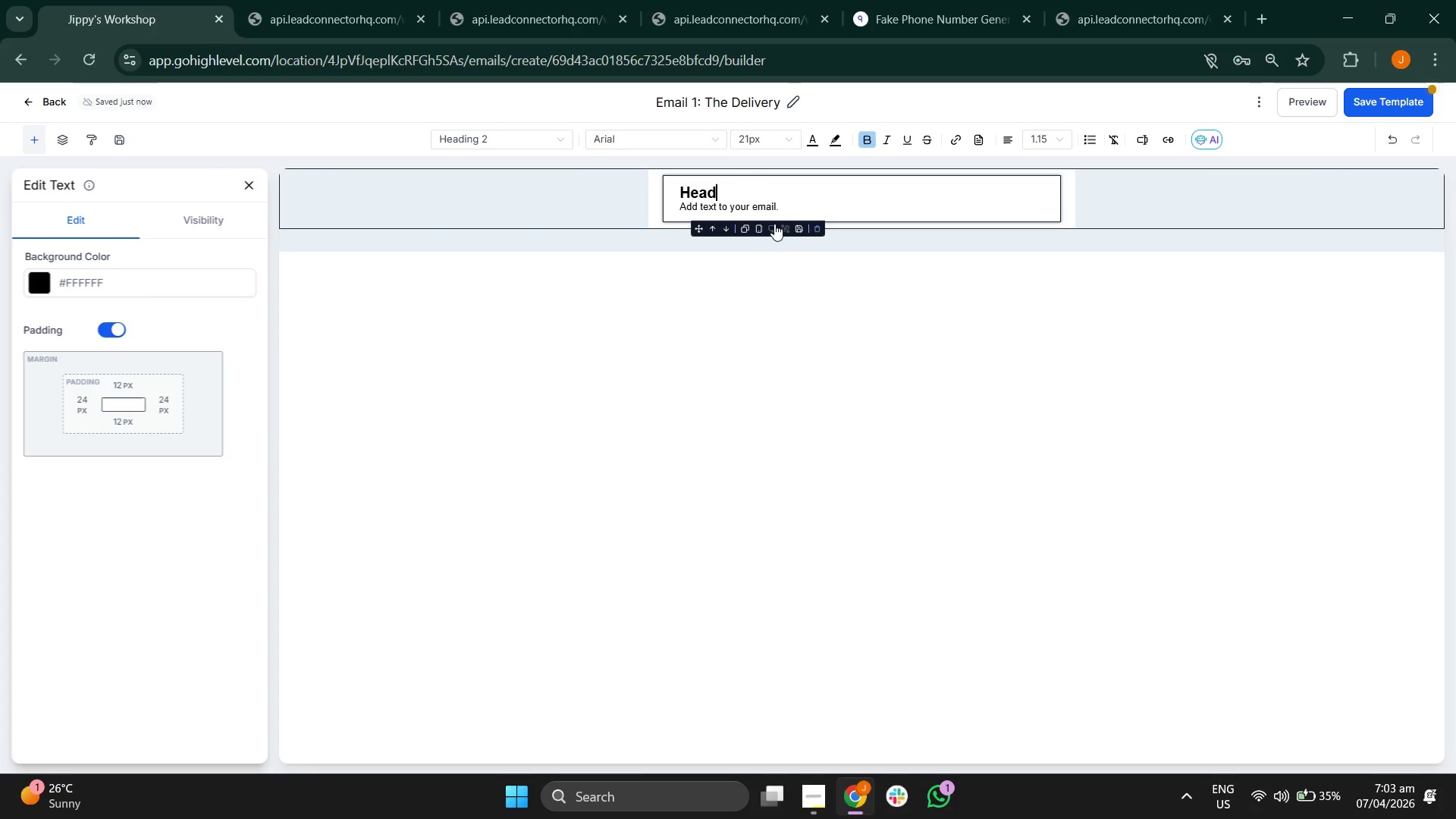 
key(Backspace)
 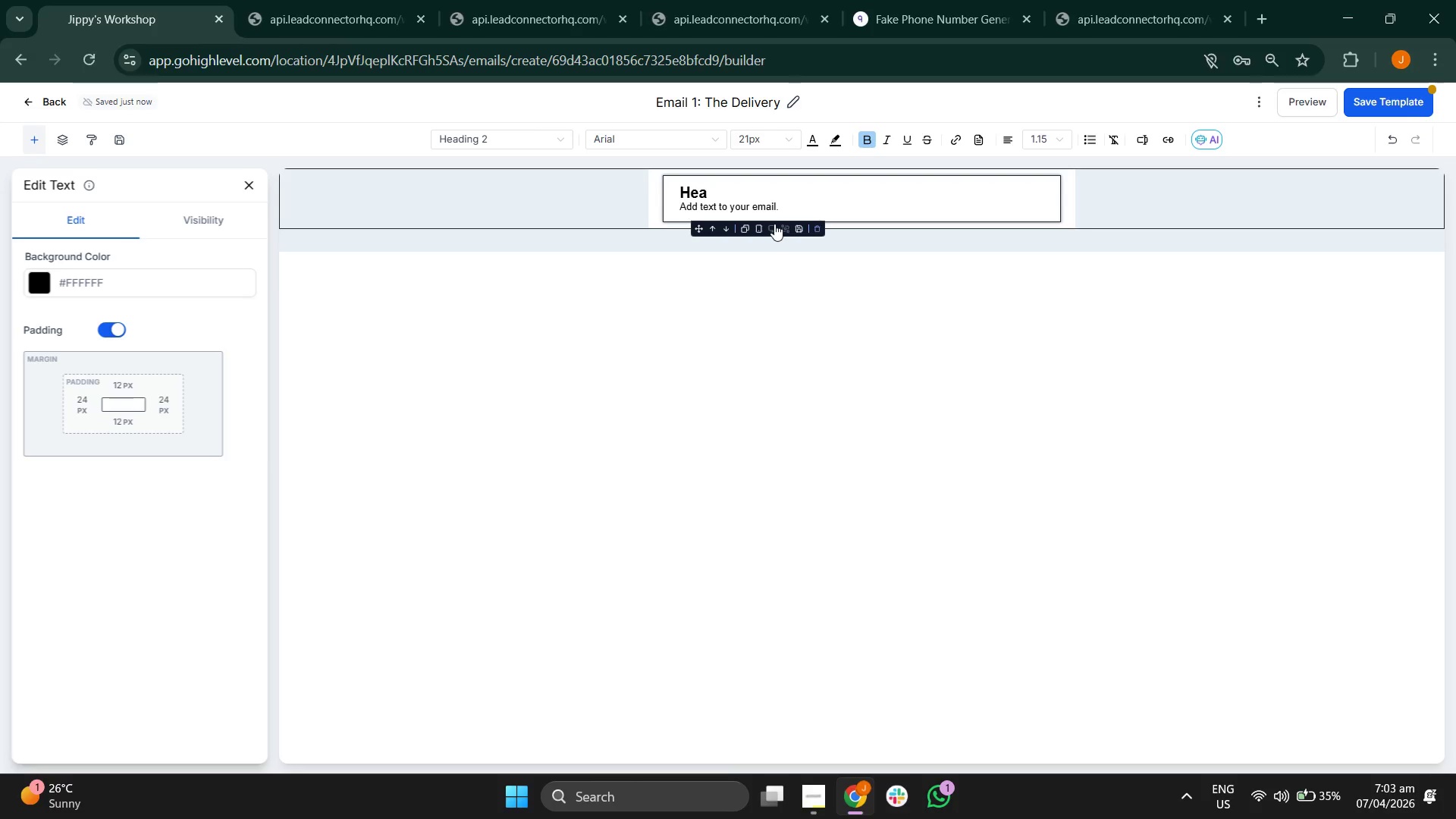 
key(Backspace)
 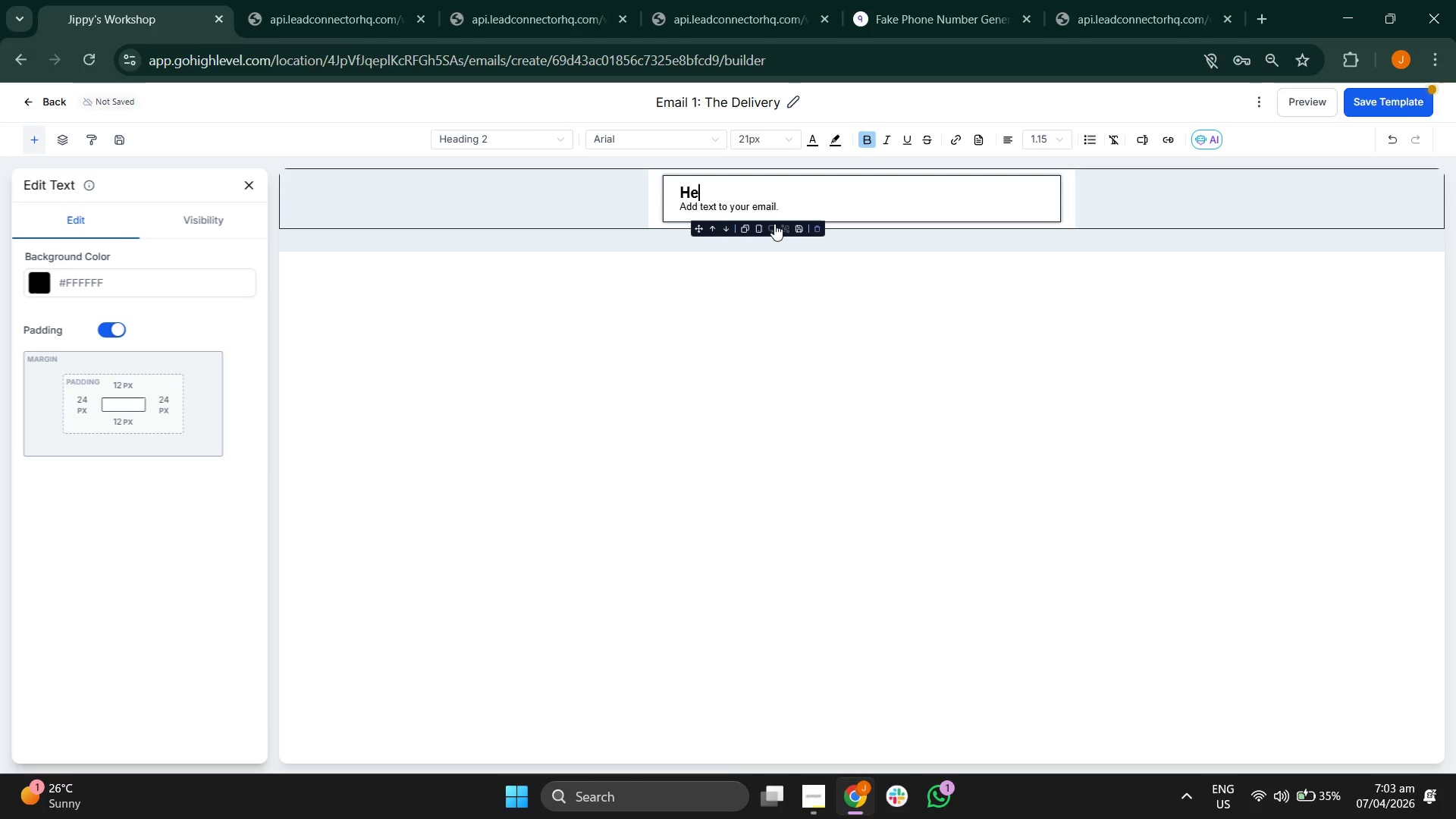 
key(Backspace)
 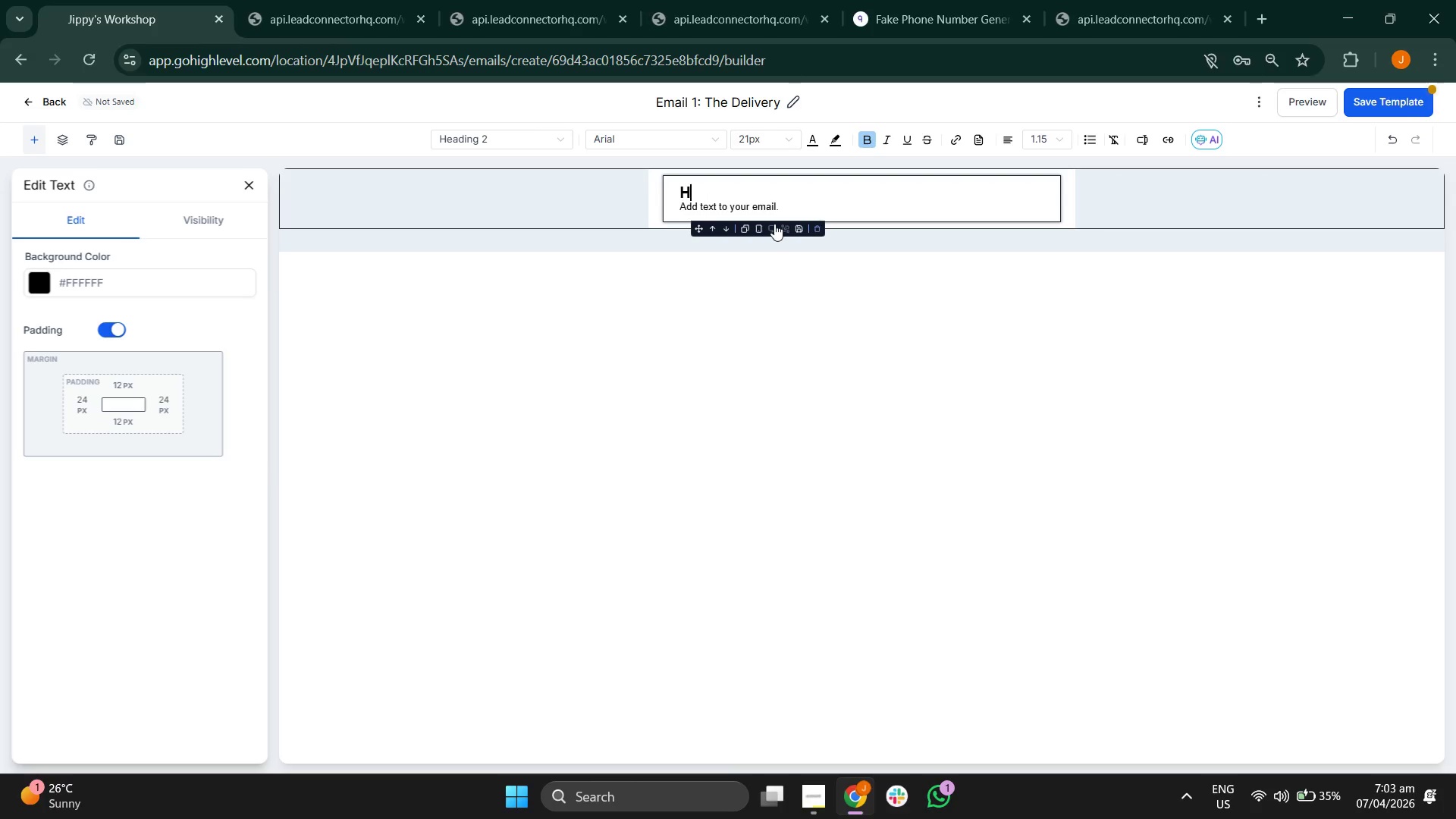 
key(Backspace)
 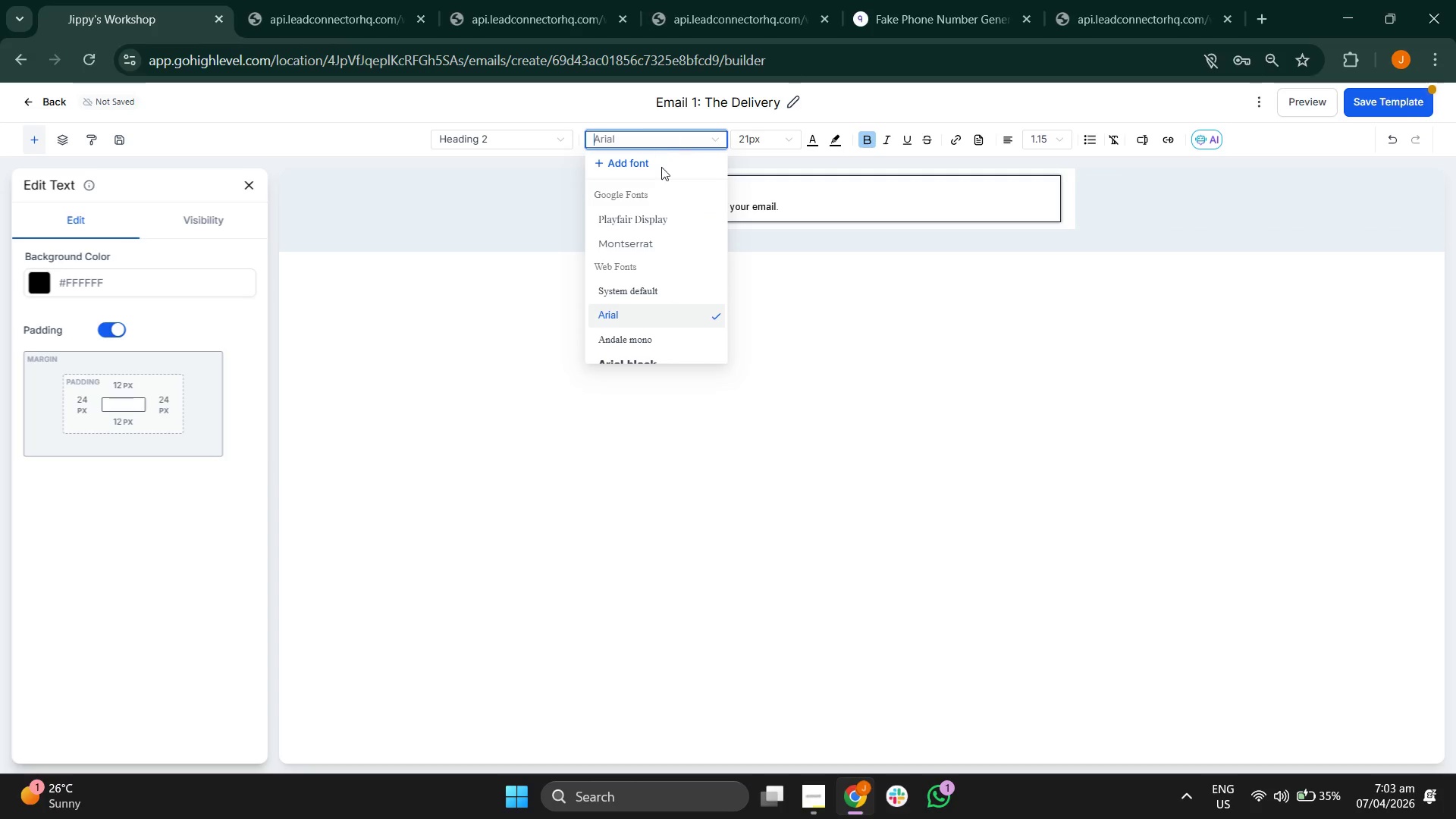 
left_click([647, 218])
 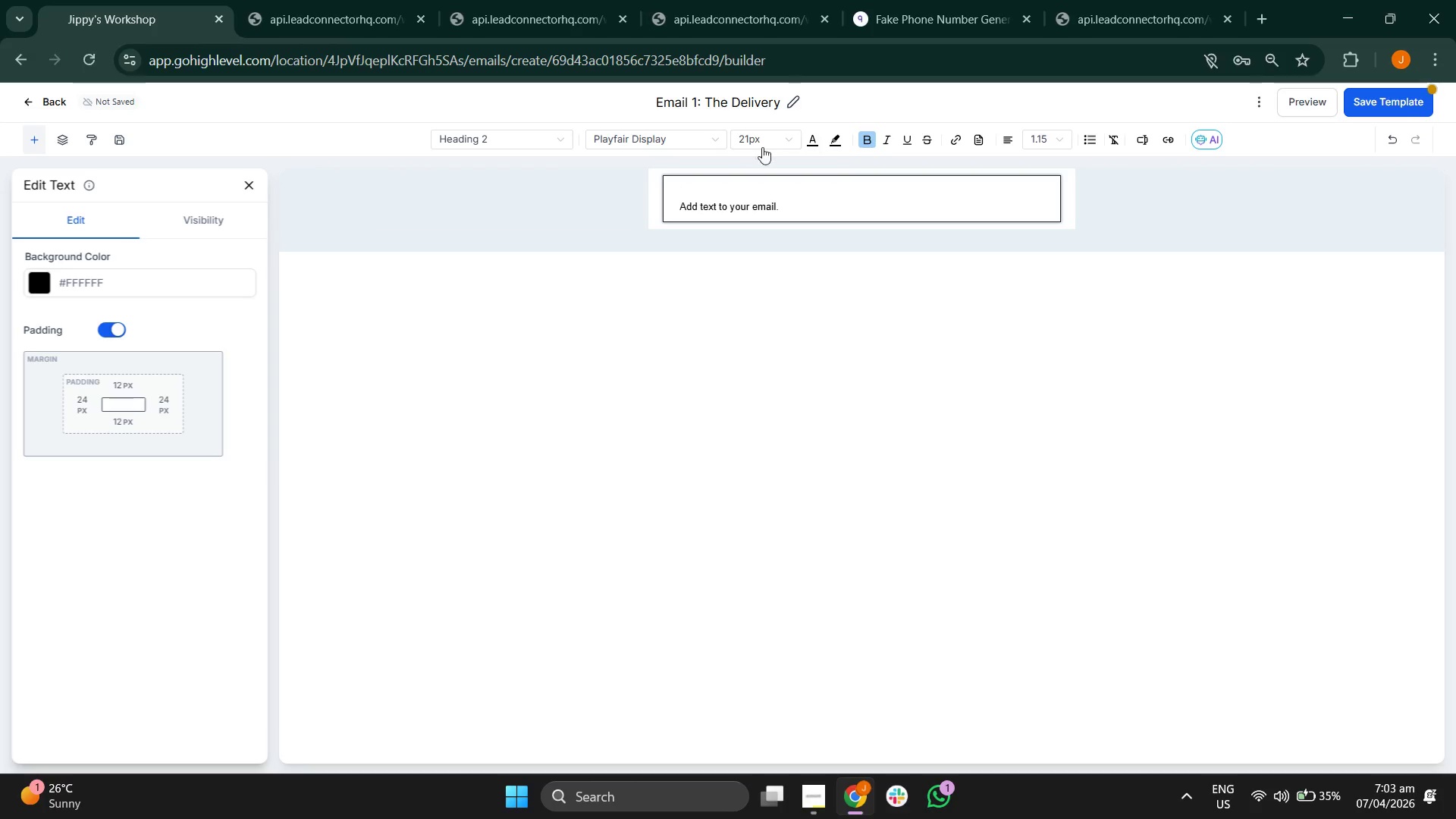 
left_click([768, 140])
 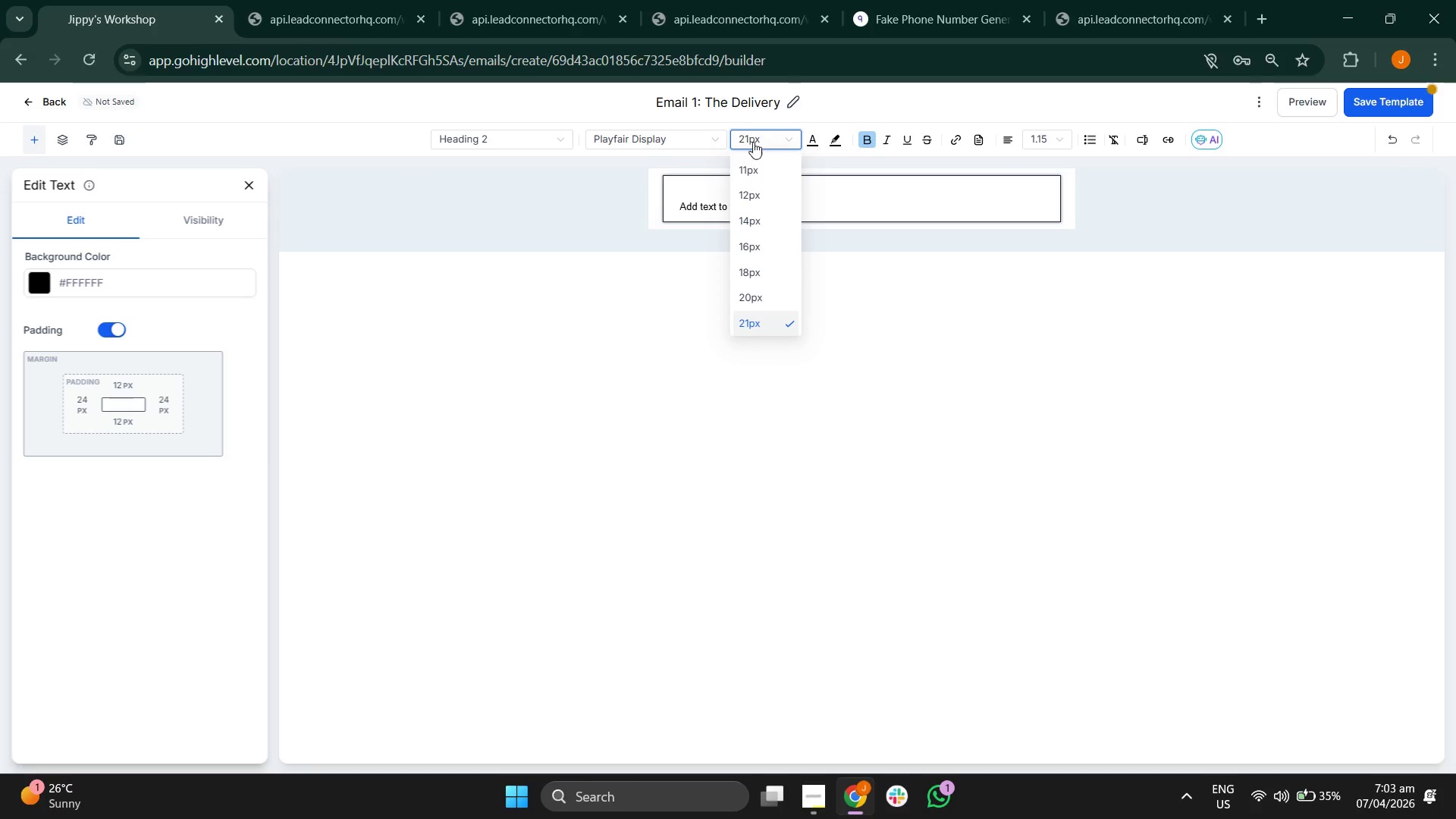 
left_click([714, 142])
 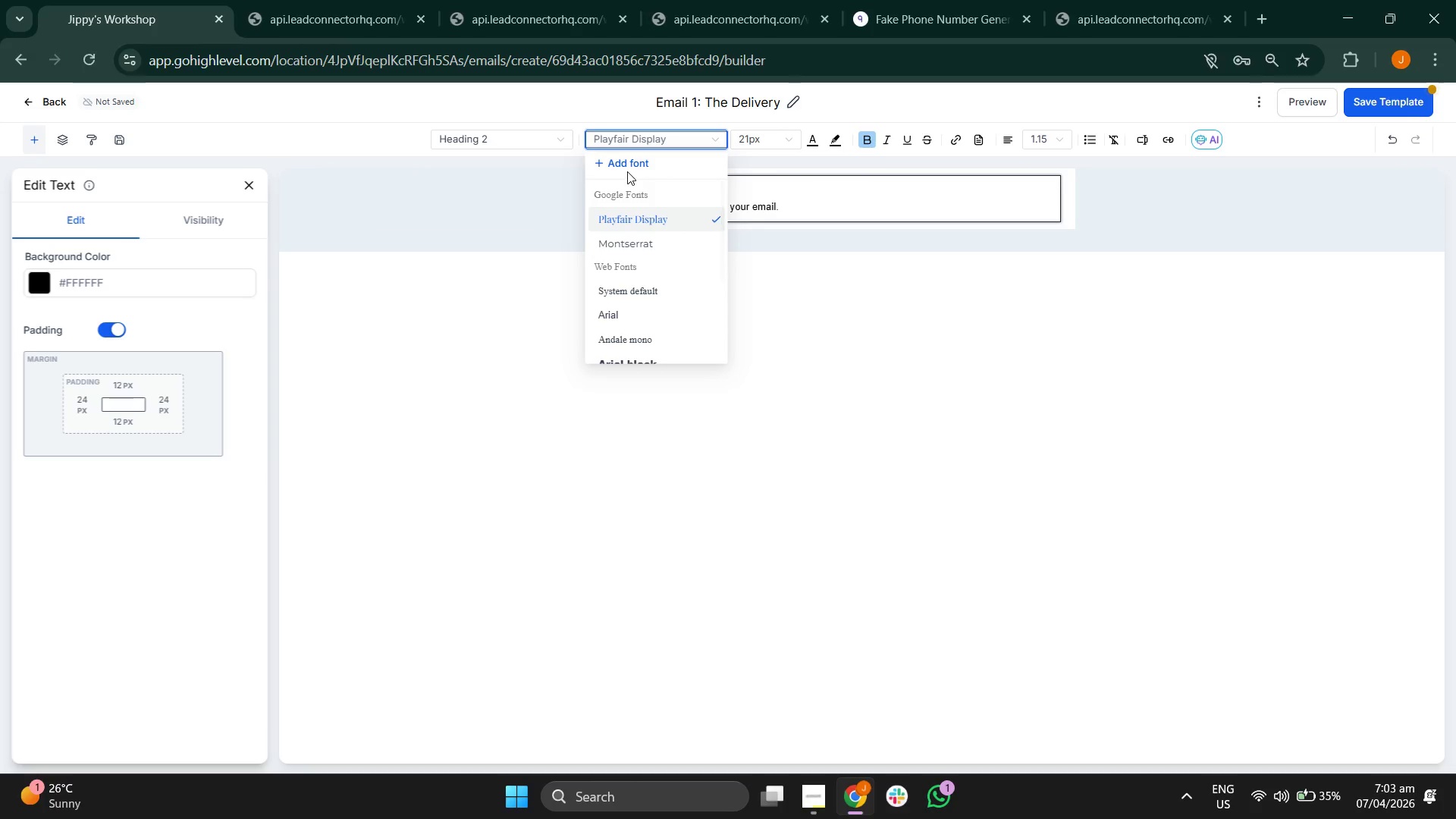 
left_click([634, 160])
 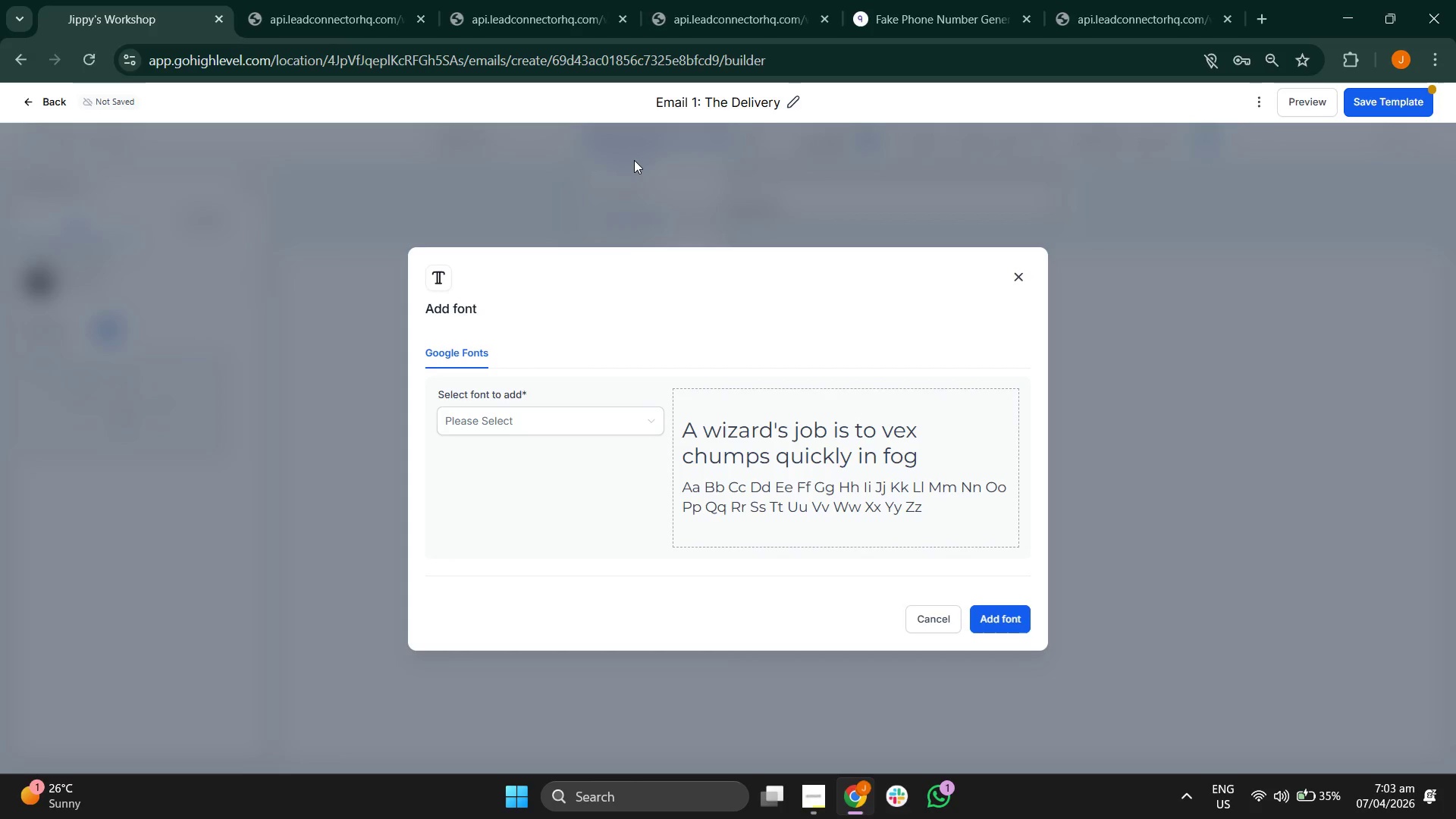 
type(ow)
 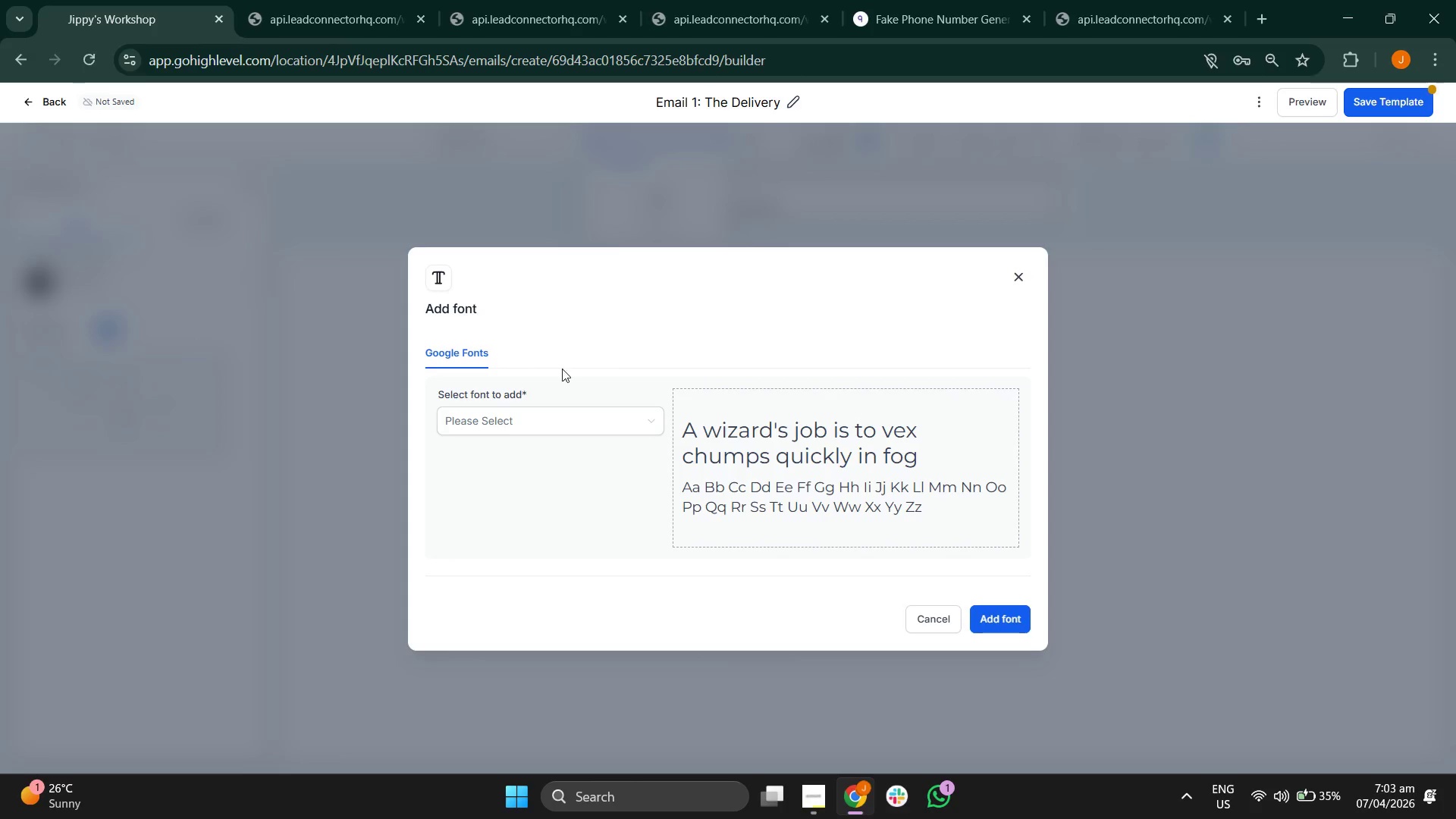 
left_click([561, 425])
 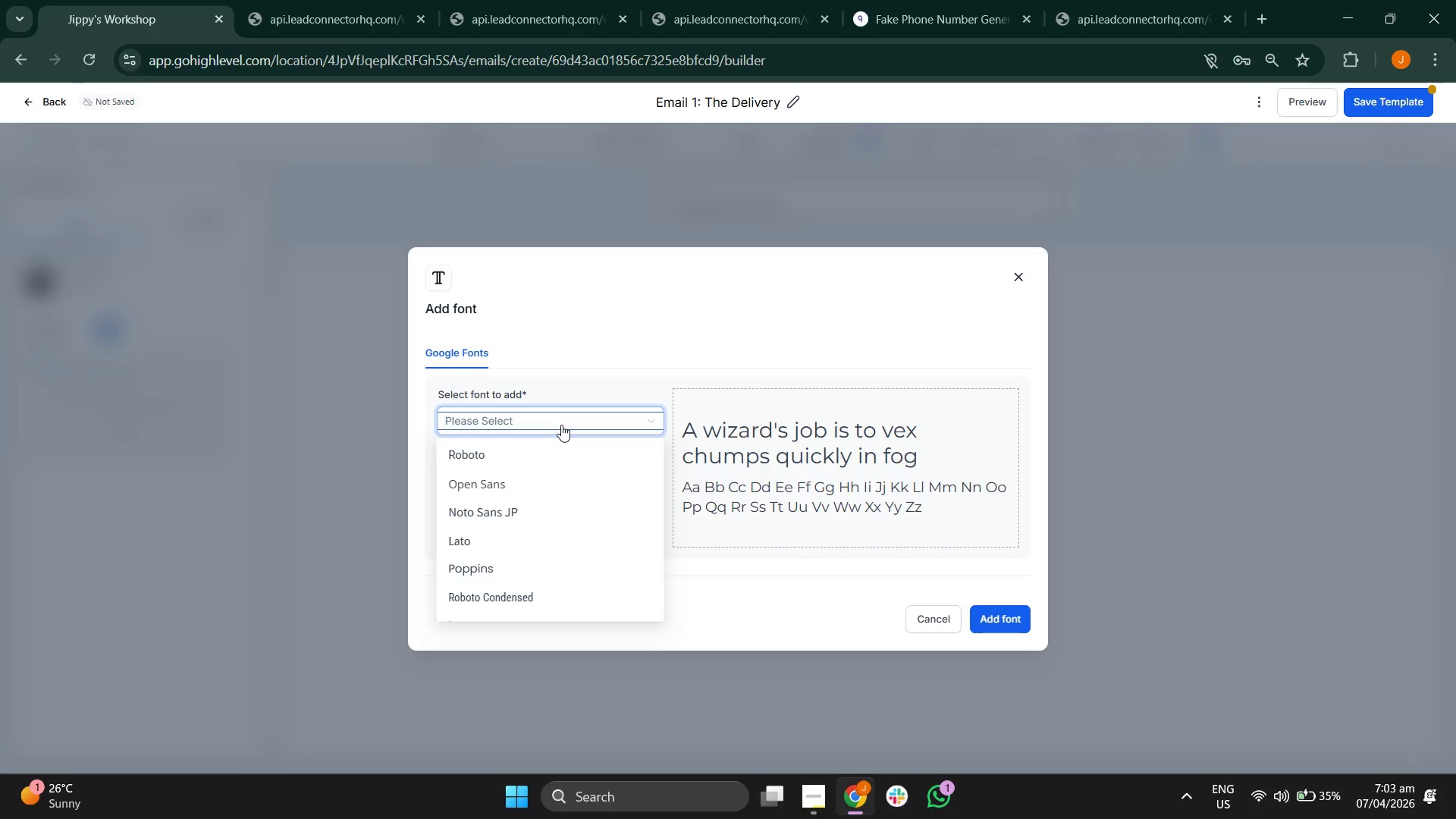 
type(osw)
 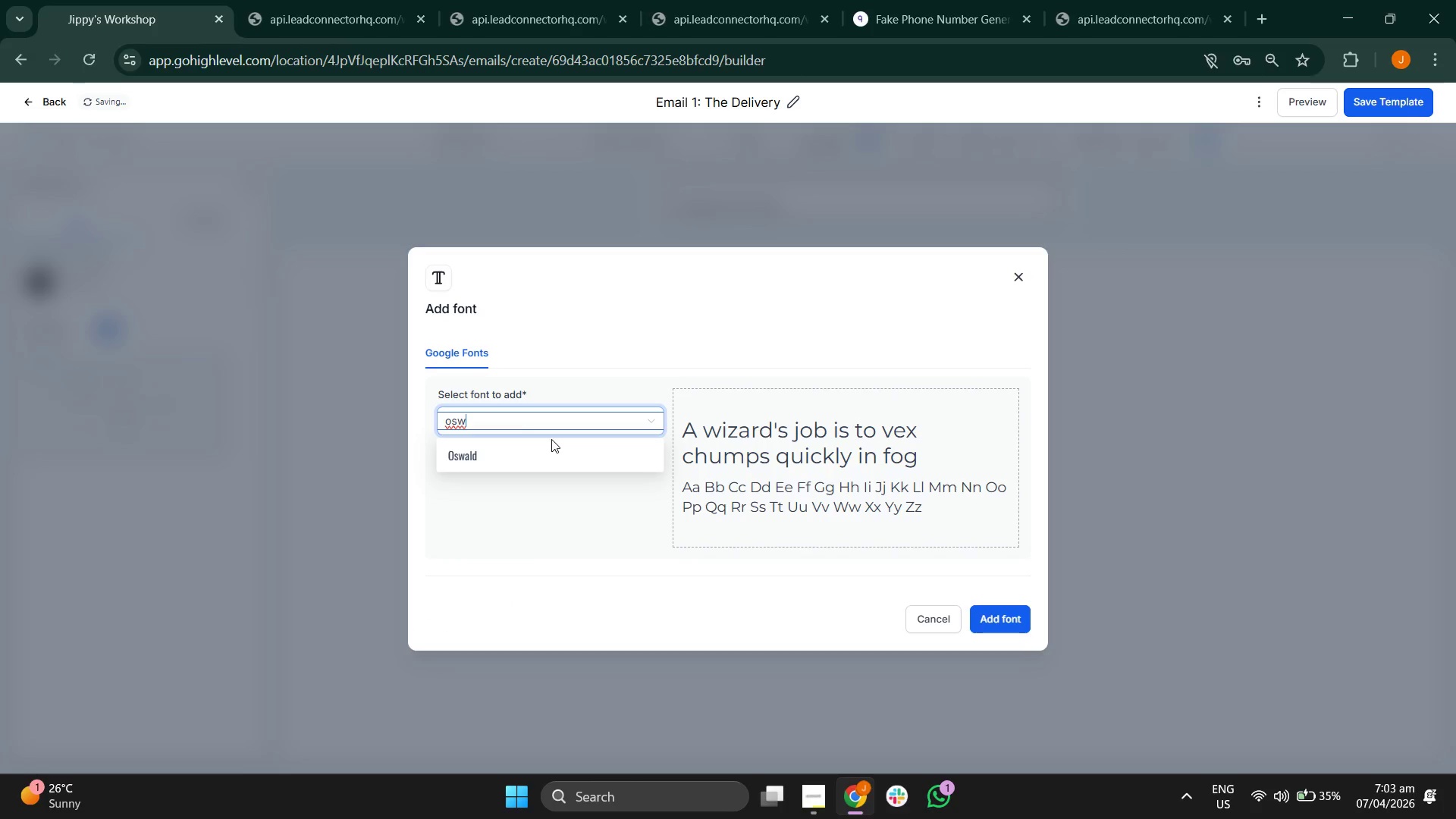 
left_click([551, 450])
 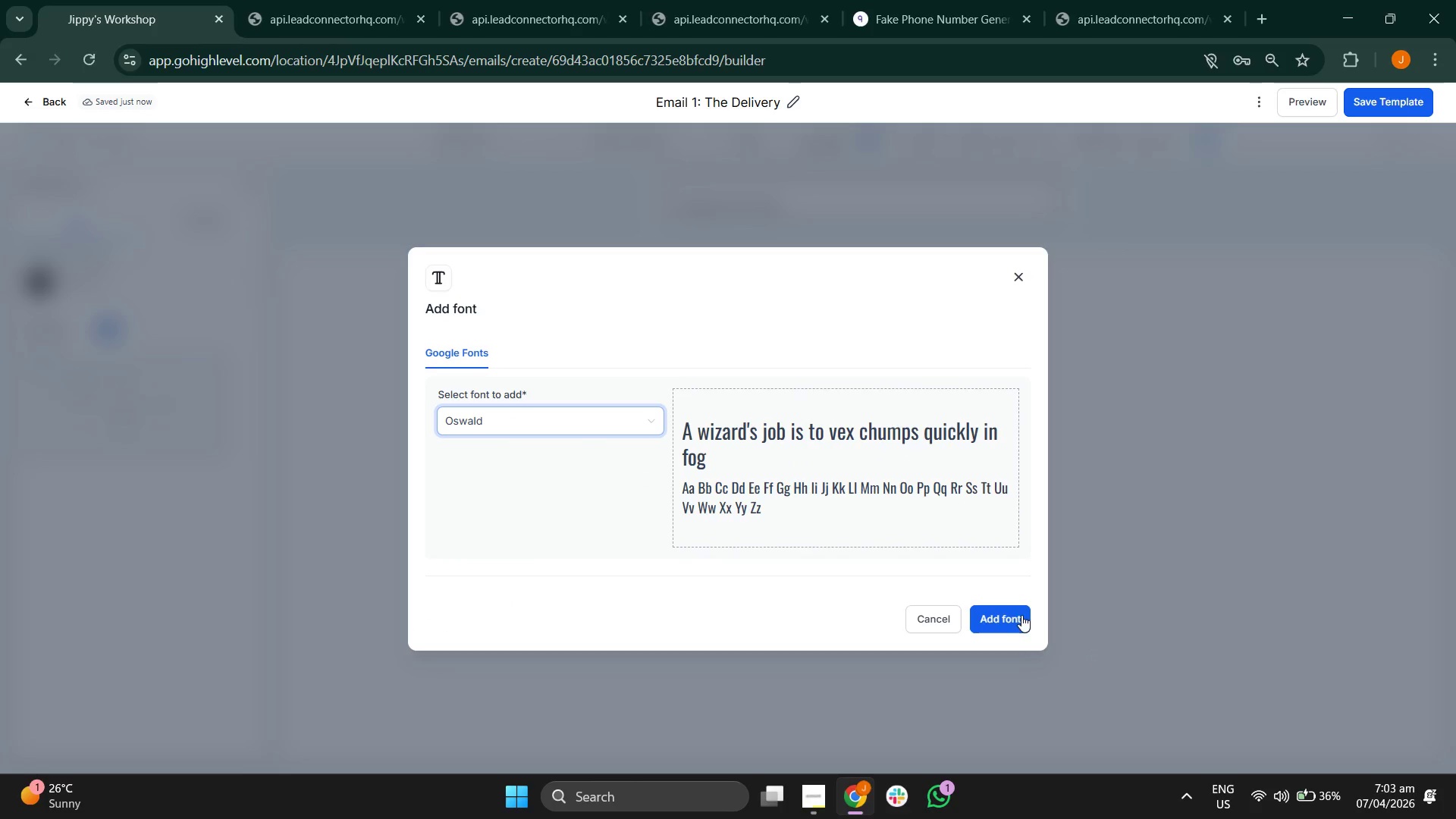 
left_click([998, 609])
 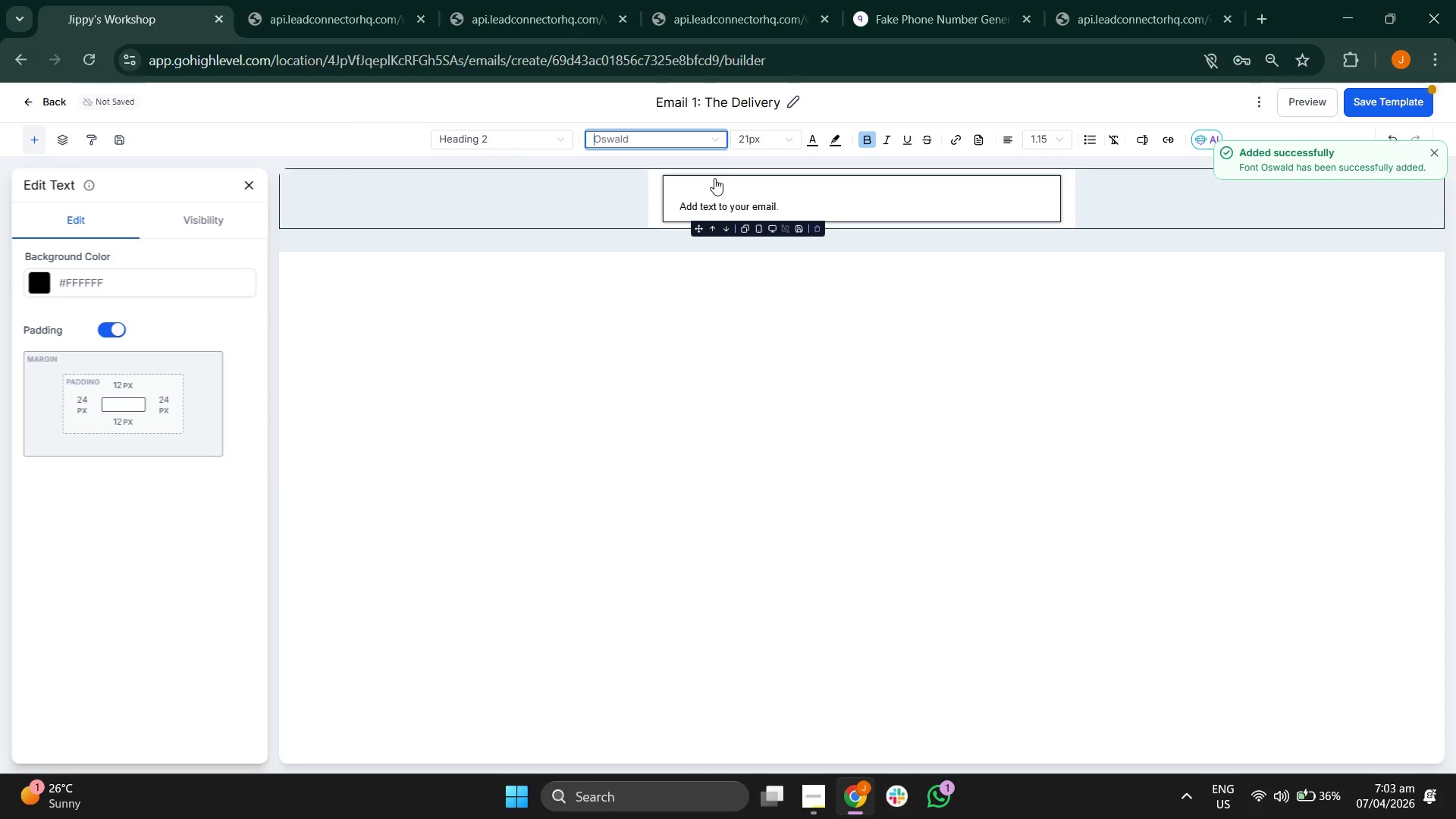 
left_click([770, 140])
 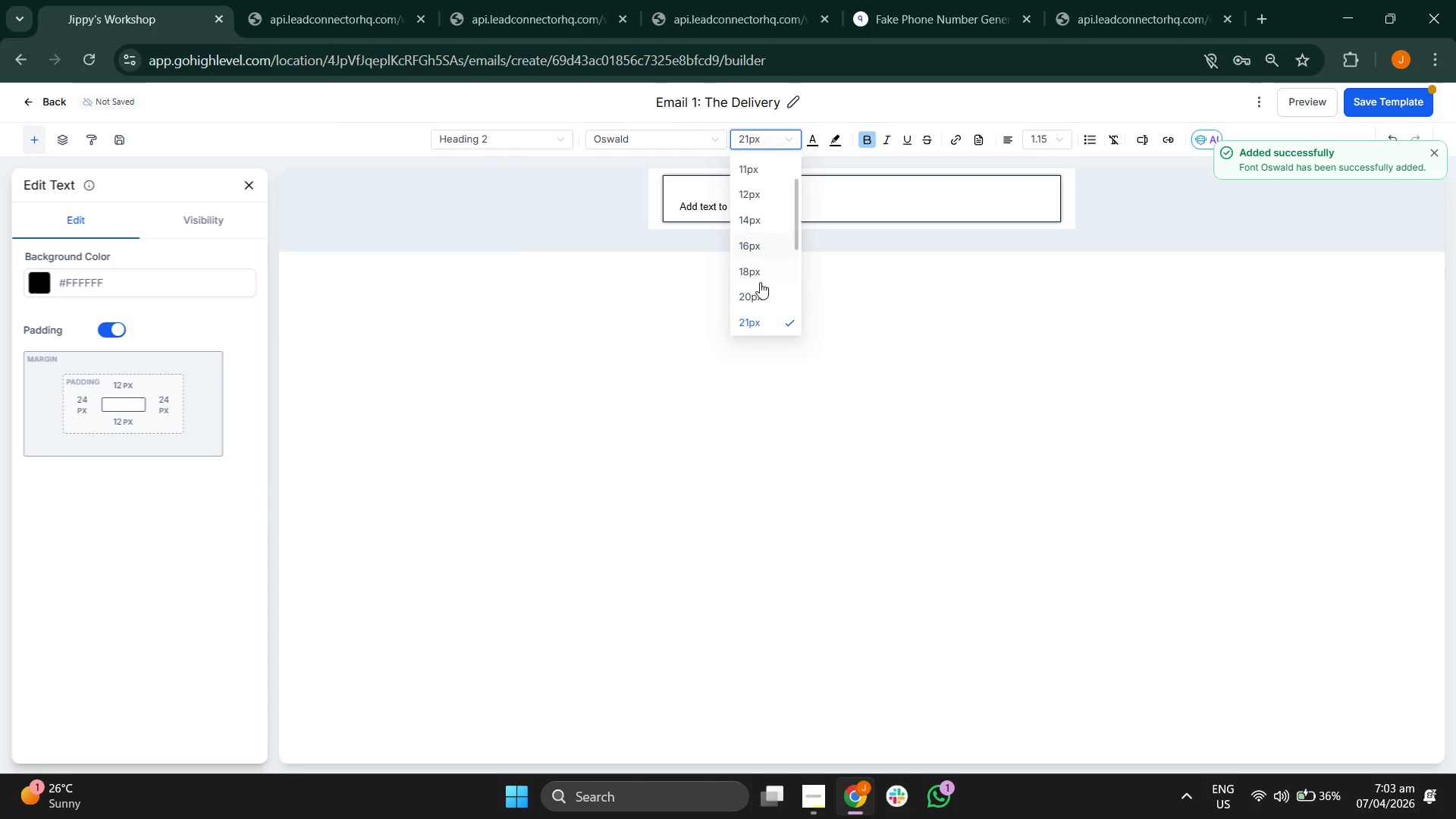 
left_click([749, 302])
 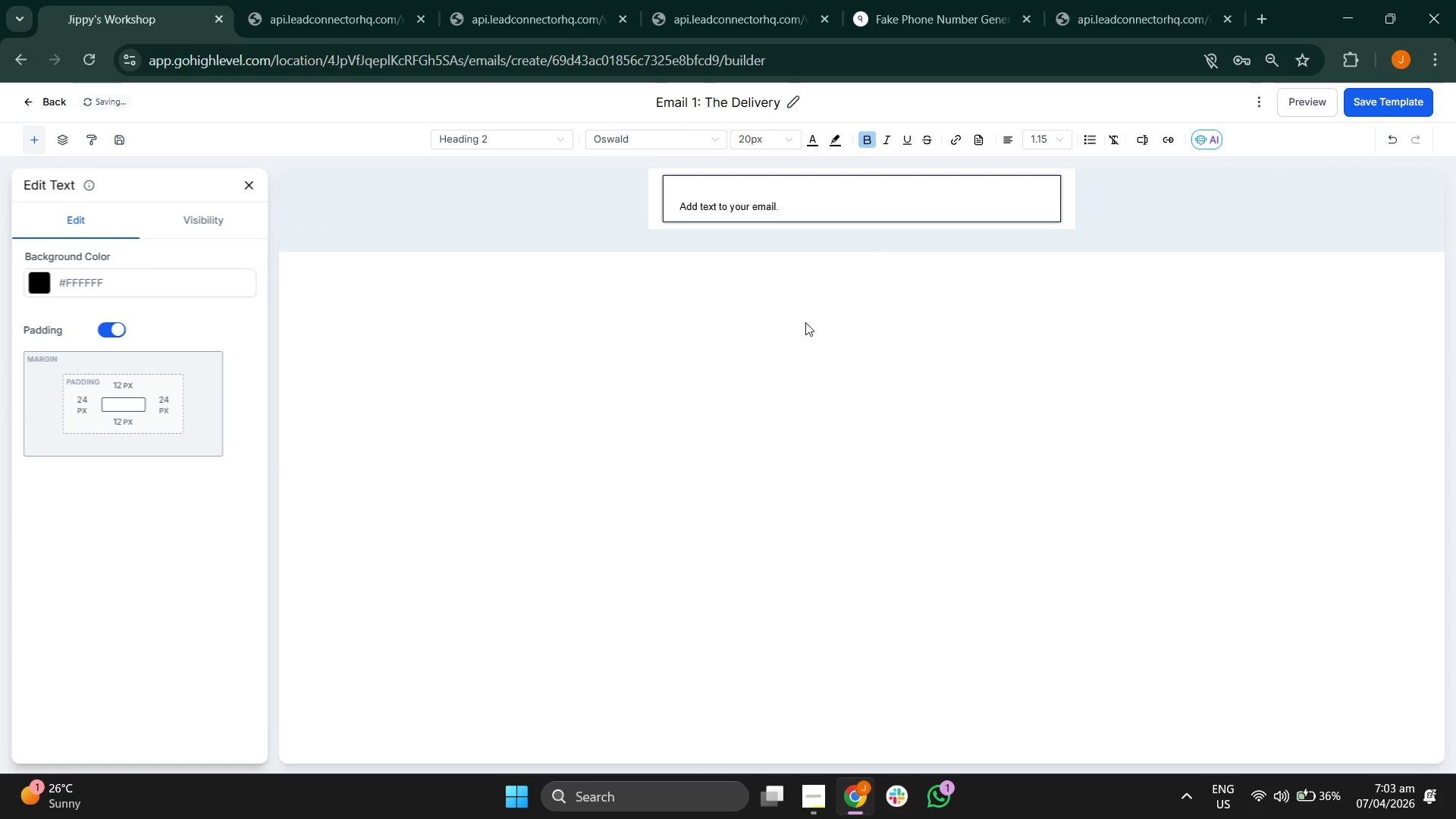 
key(CapsLock)
 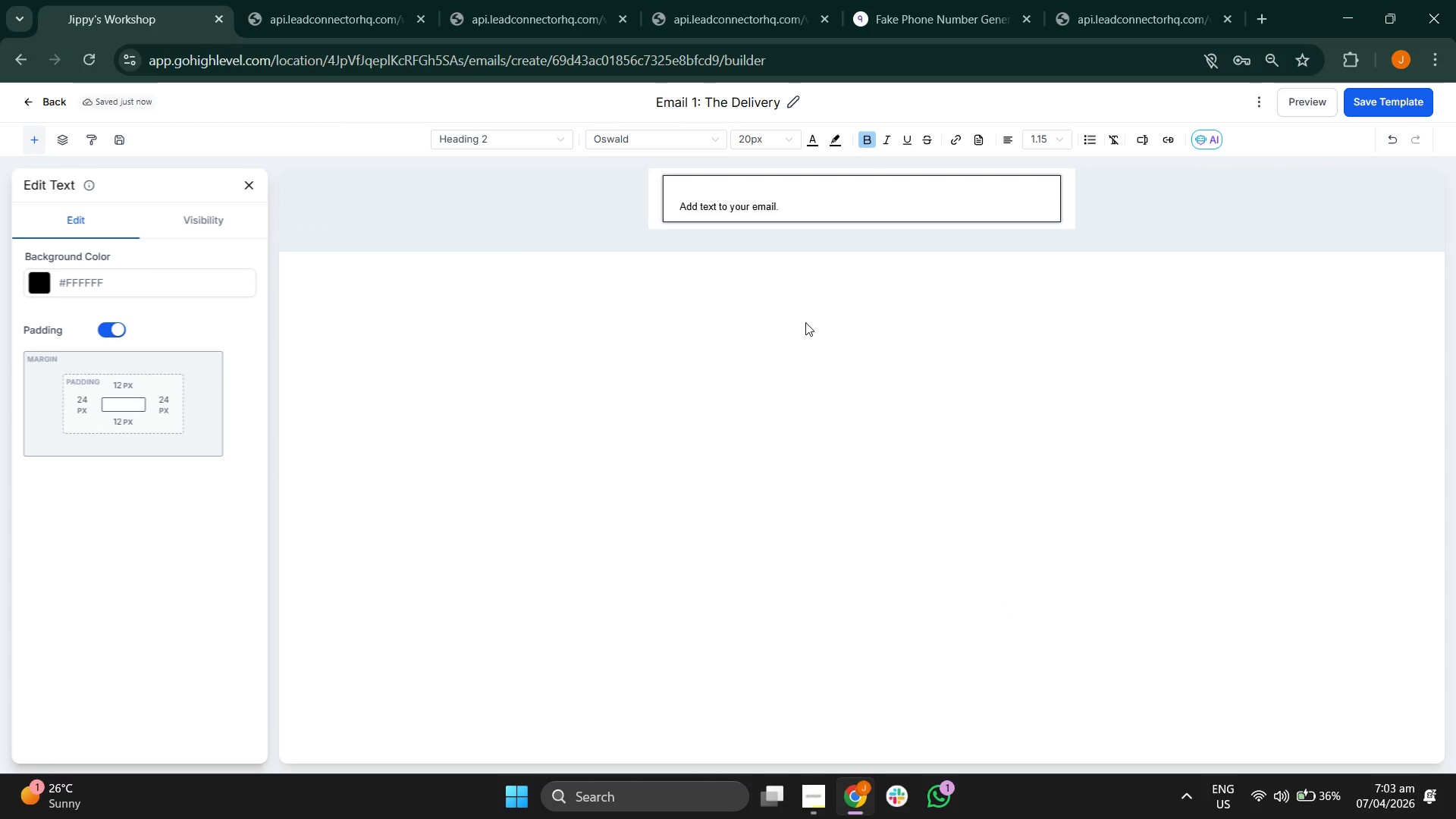 
key(H)
 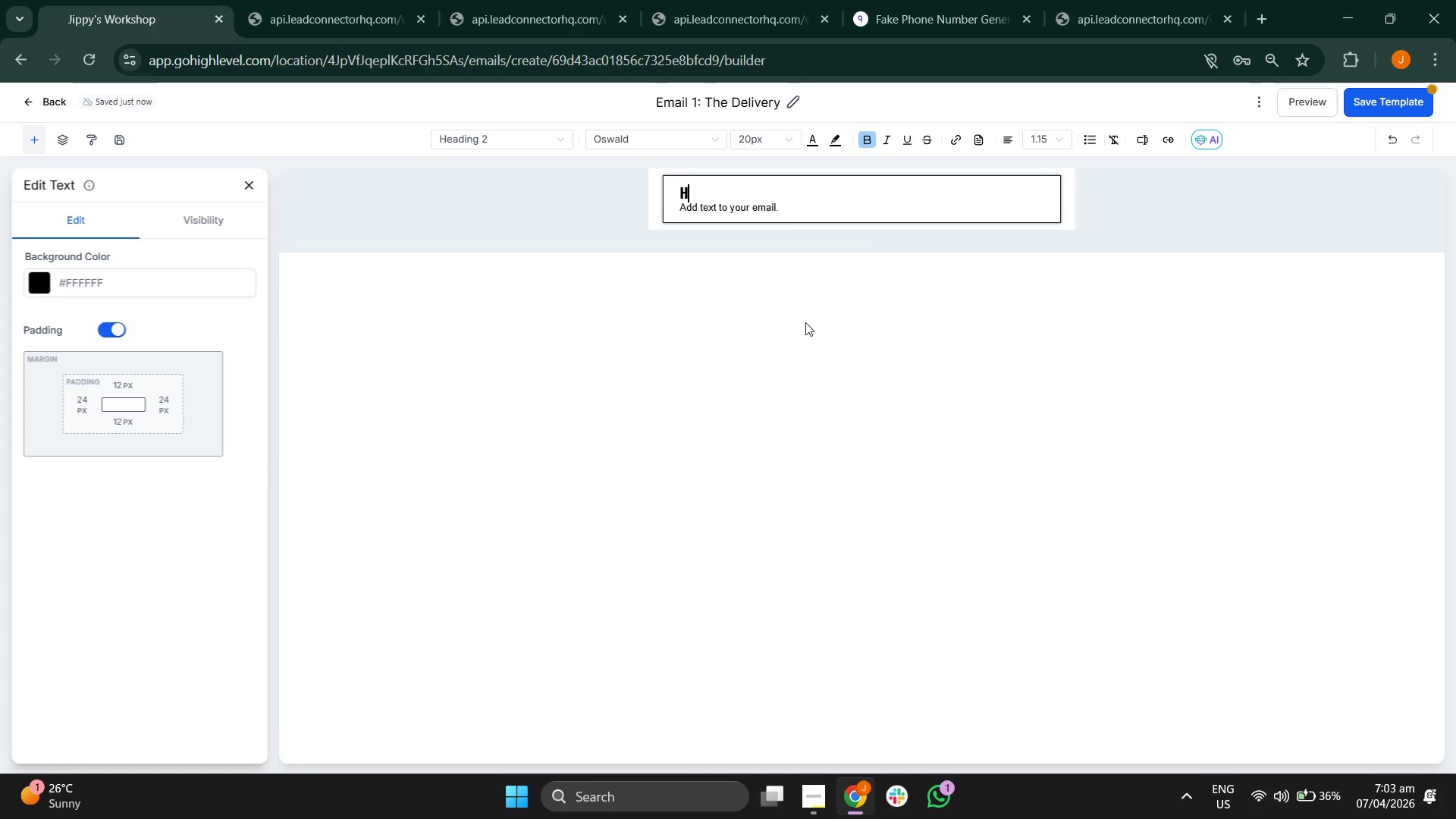 
key(CapsLock)
 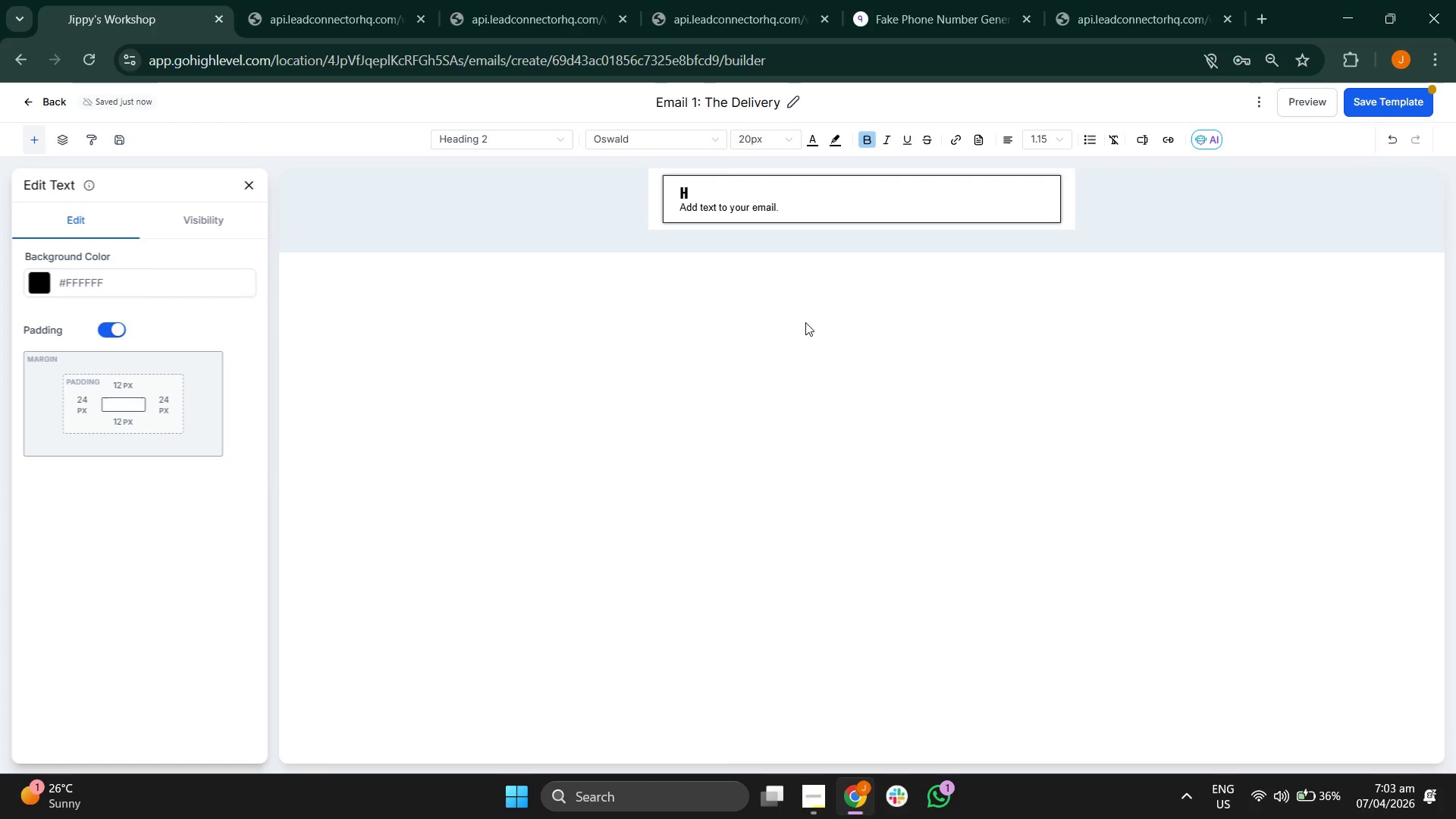 
key(Backspace)
 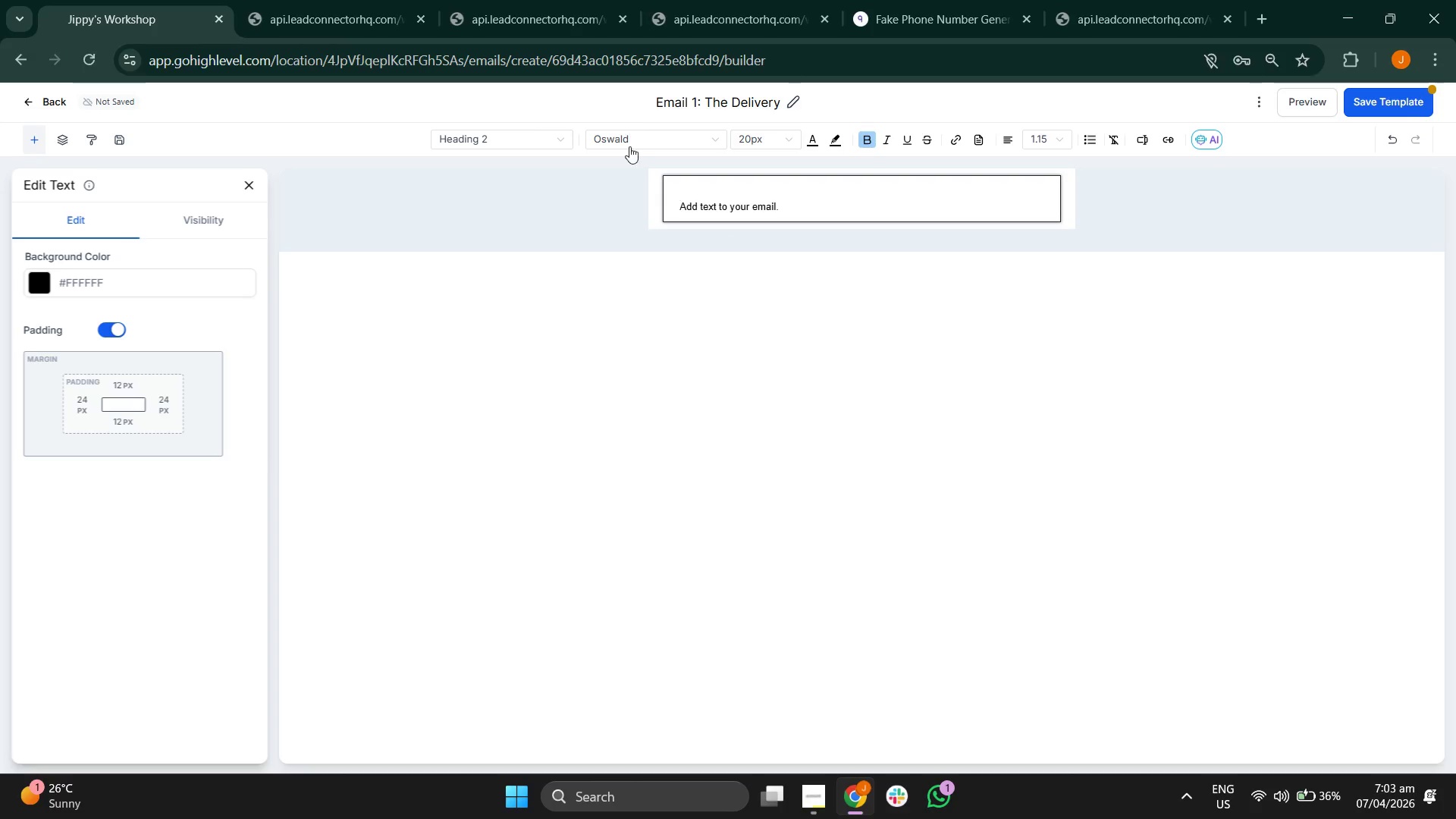 
double_click([629, 146])
 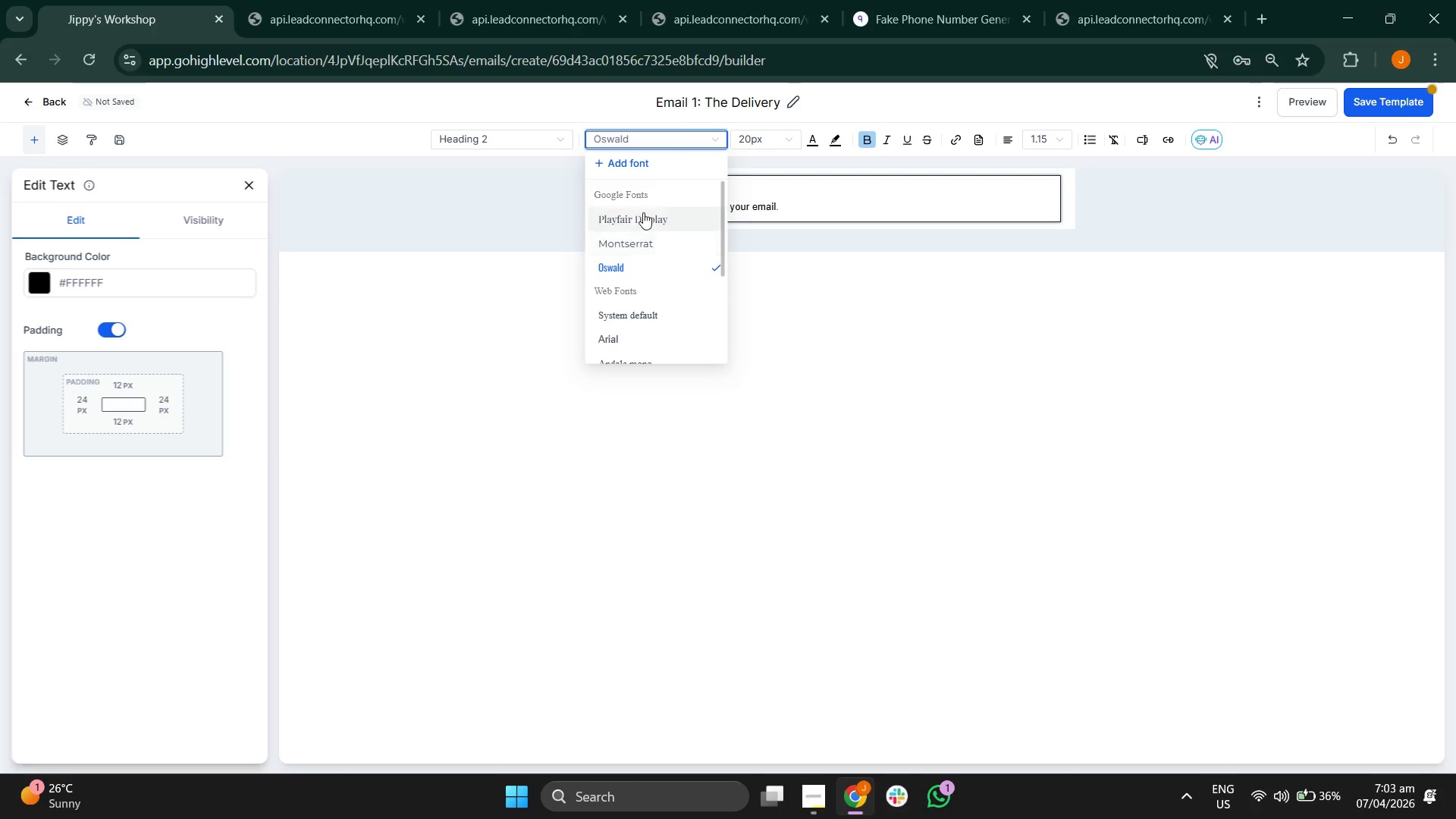 
left_click([645, 221])
 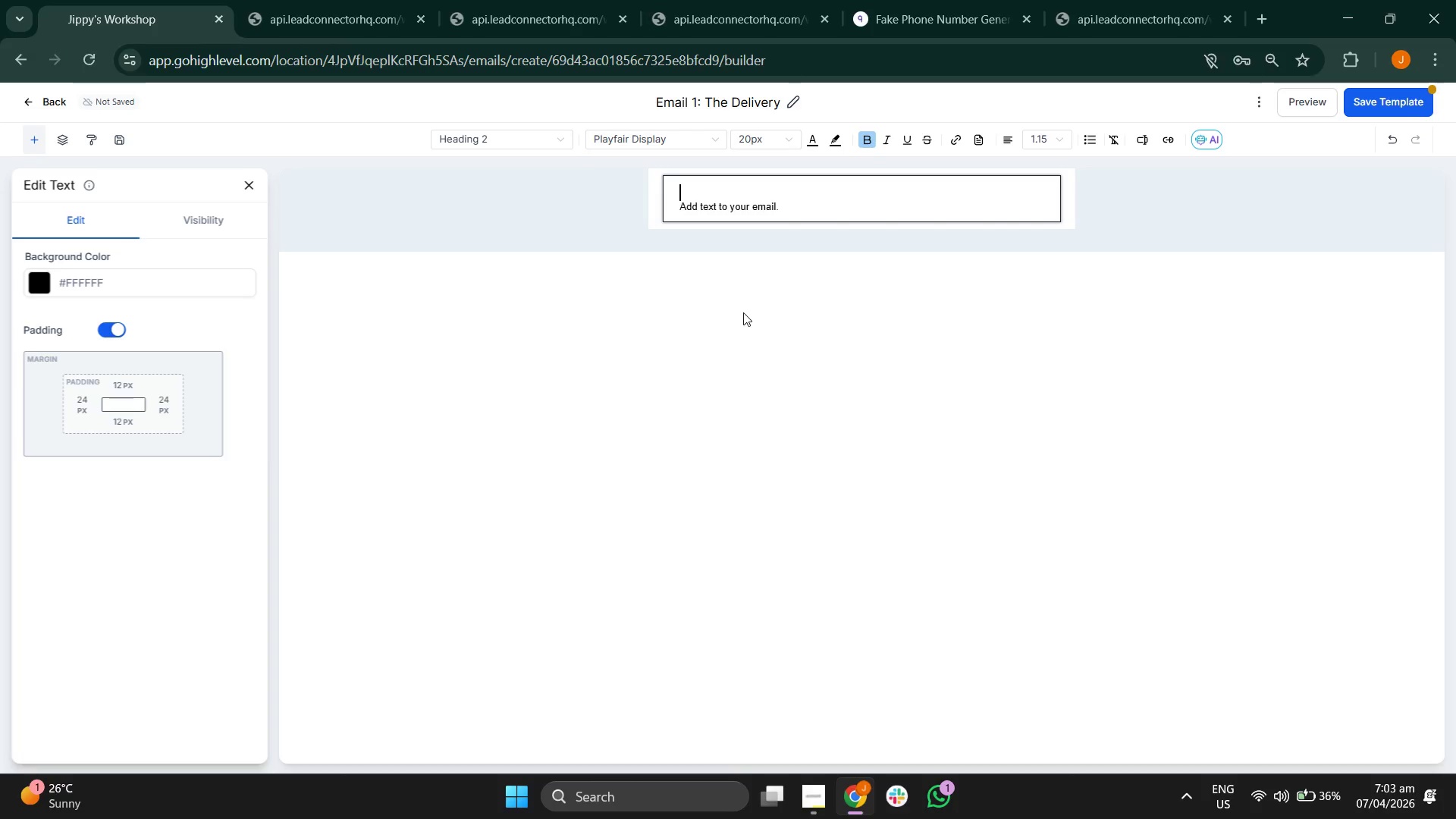 
type(Hi {{cot)
key(Backspace)
type(ntact.first-n)
 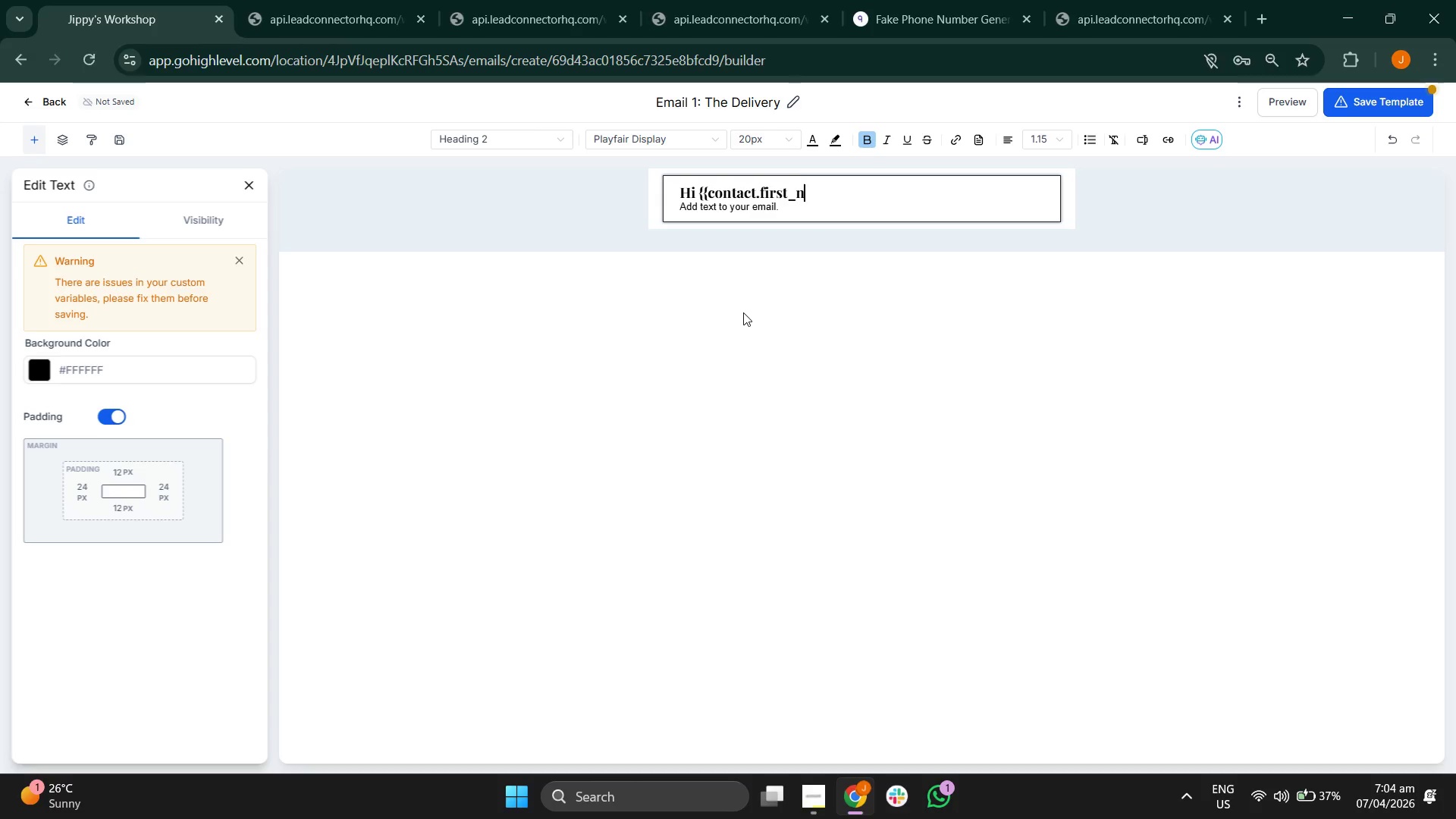 
key(A)
 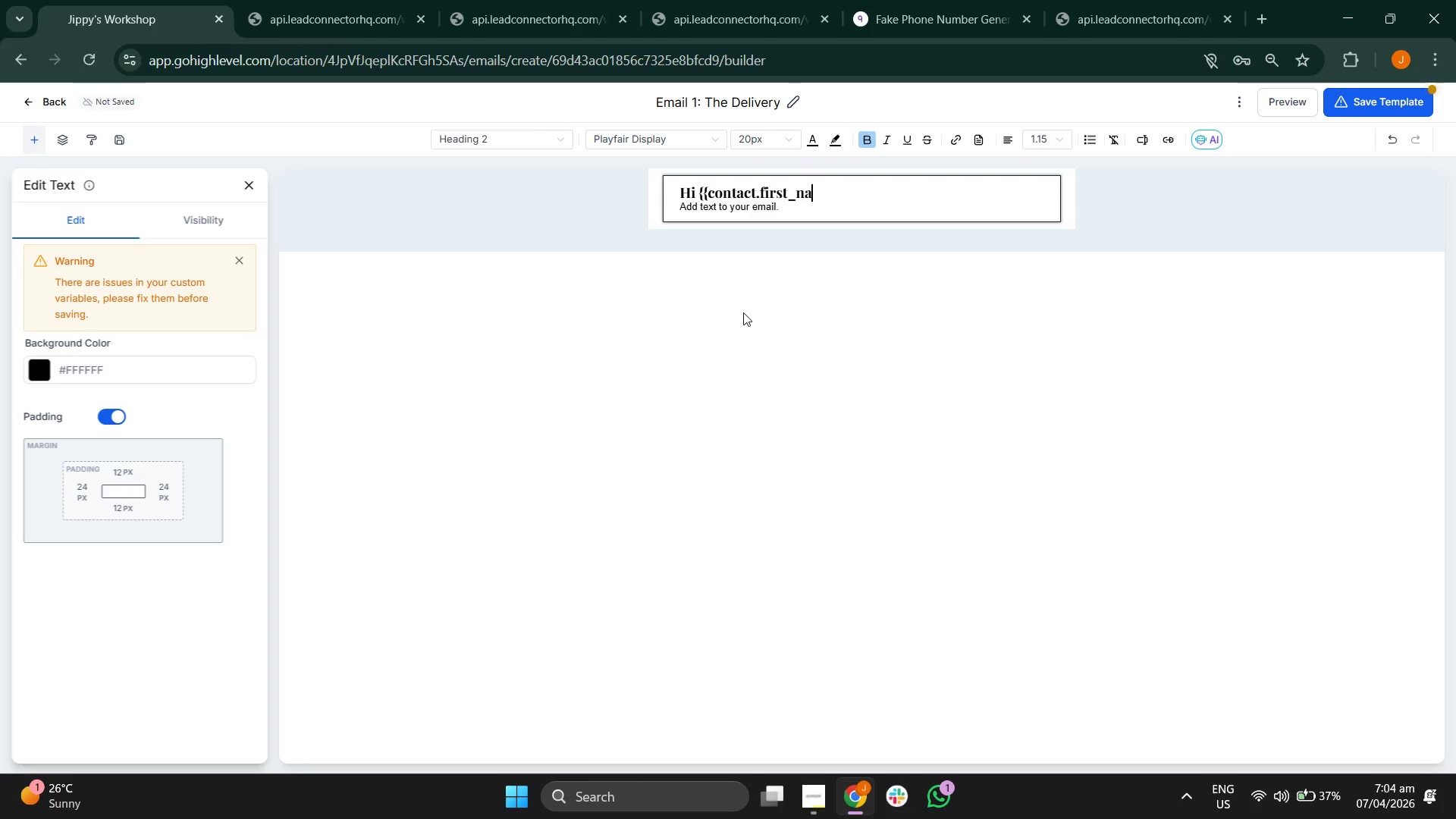 
key(M)
 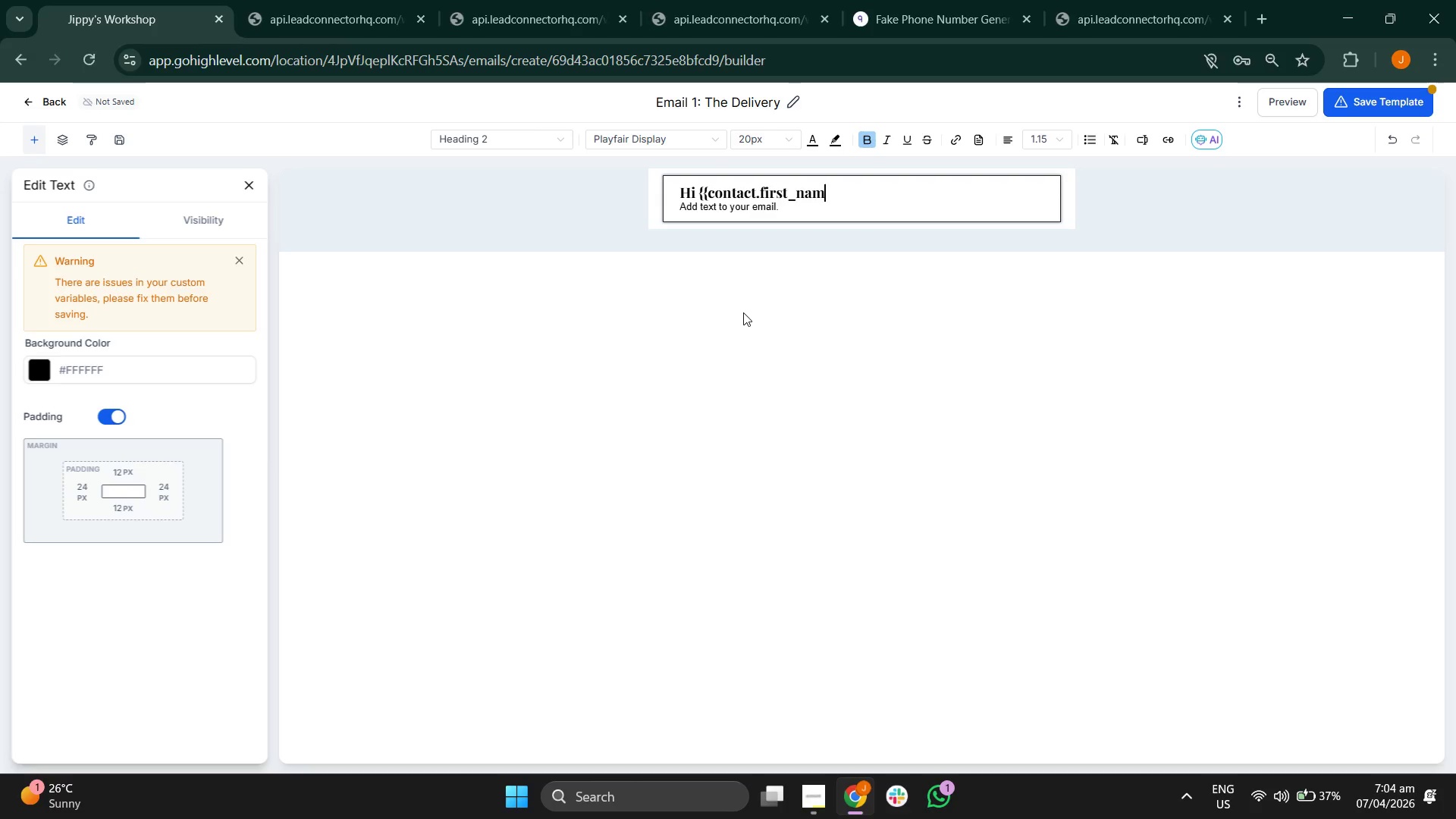 
key(E)
 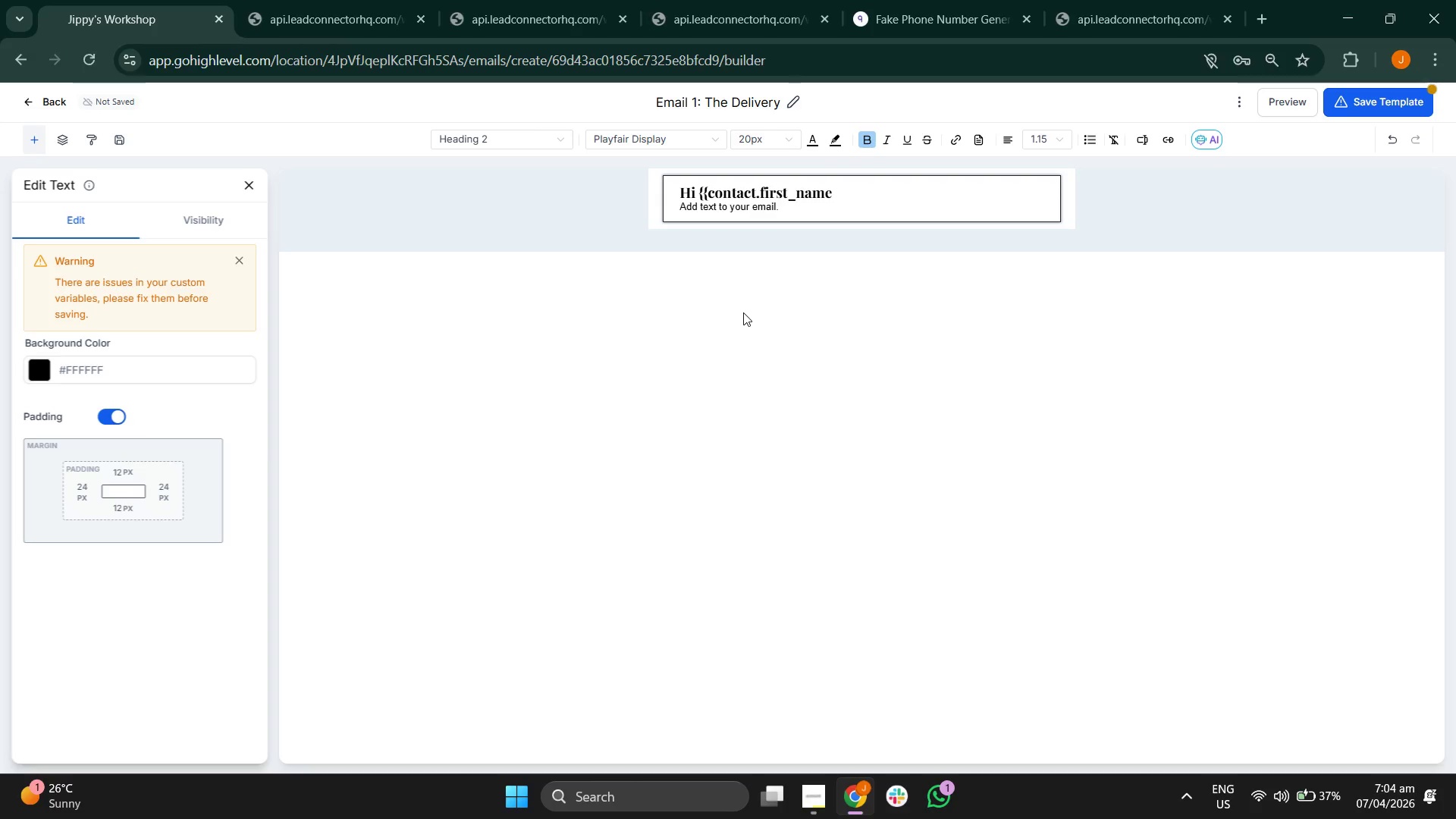 
wait(7.58)
 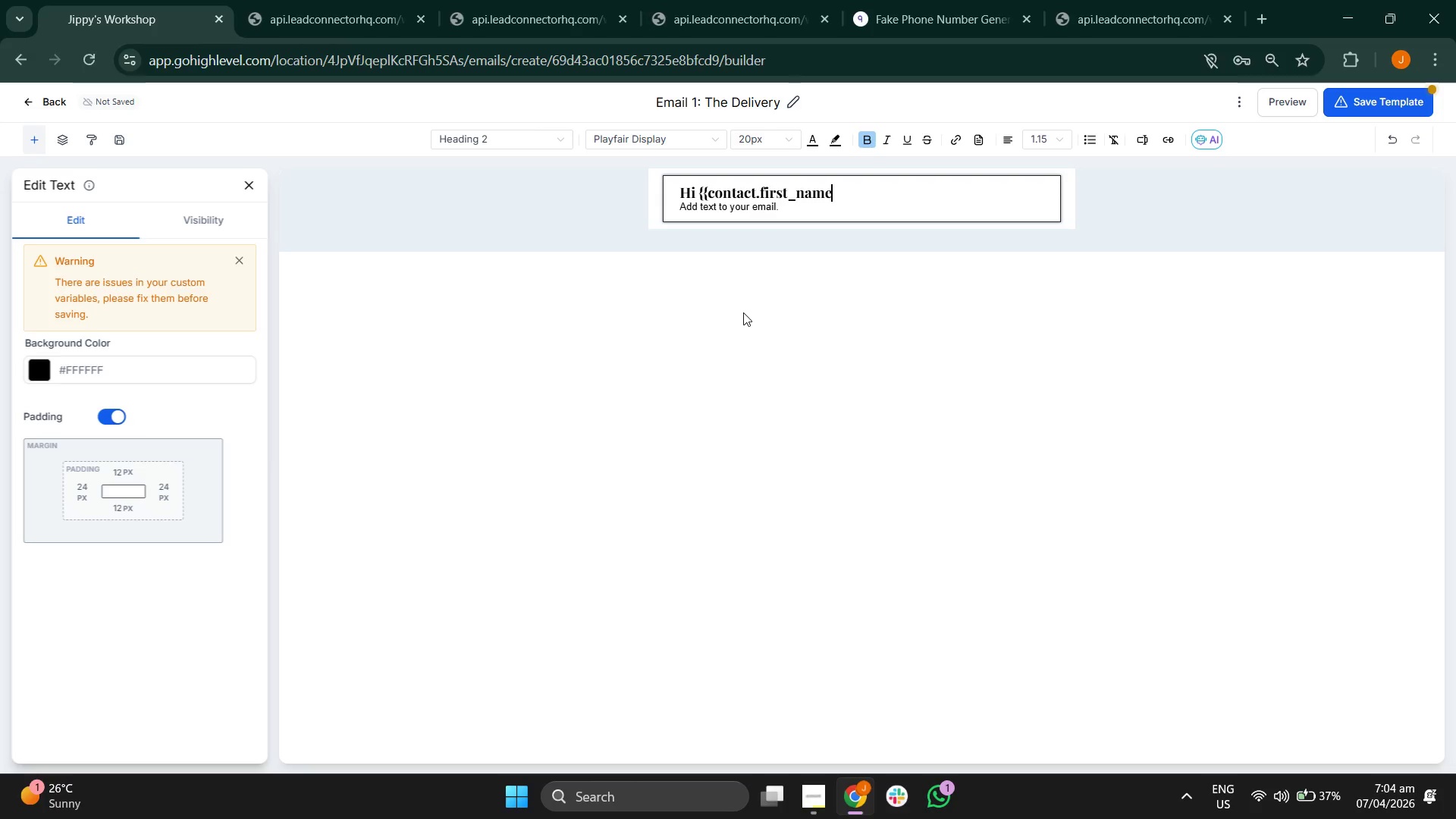 
key(Shift+BracketRight)
 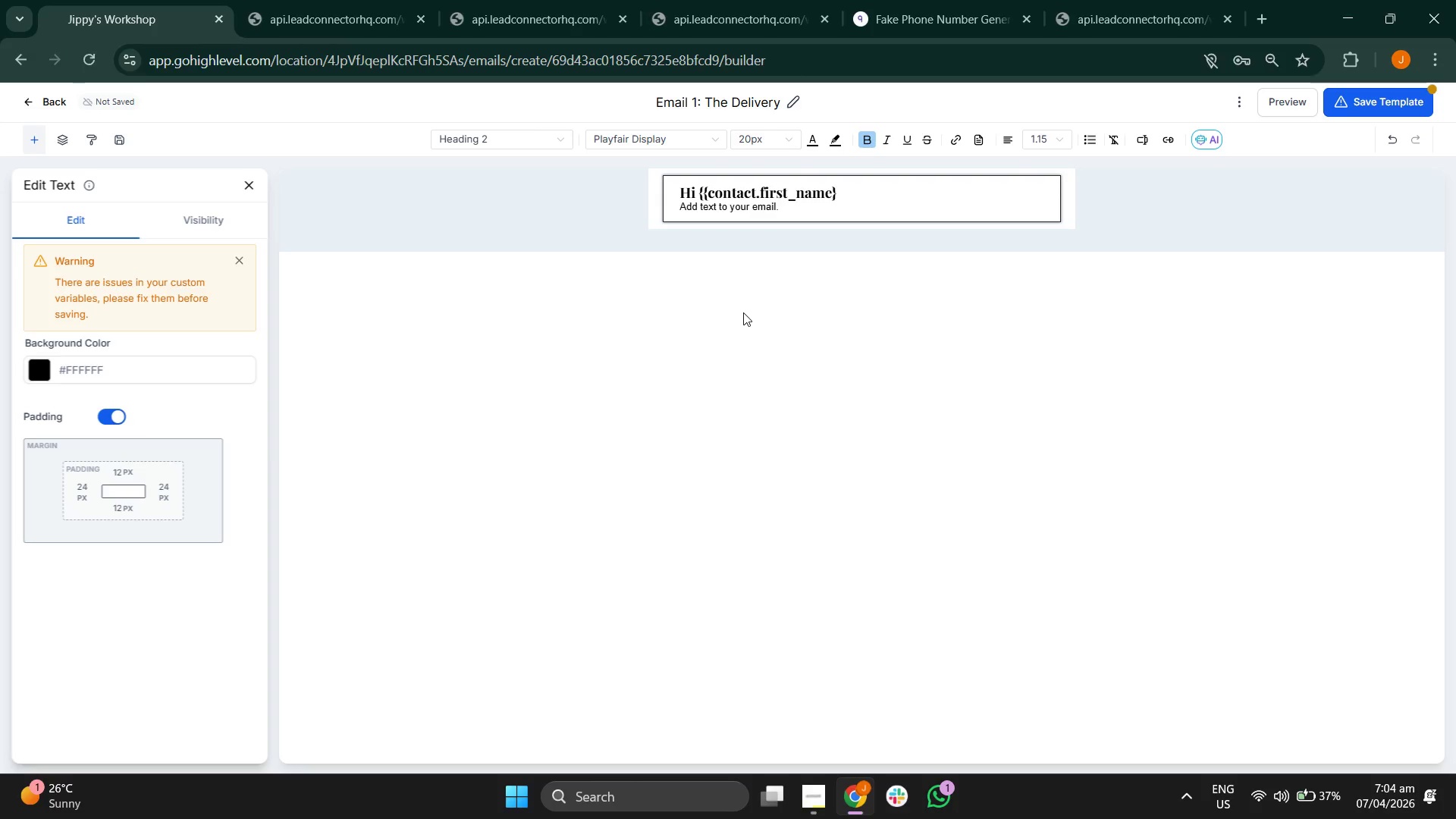 
key(Shift+BracketRight)
 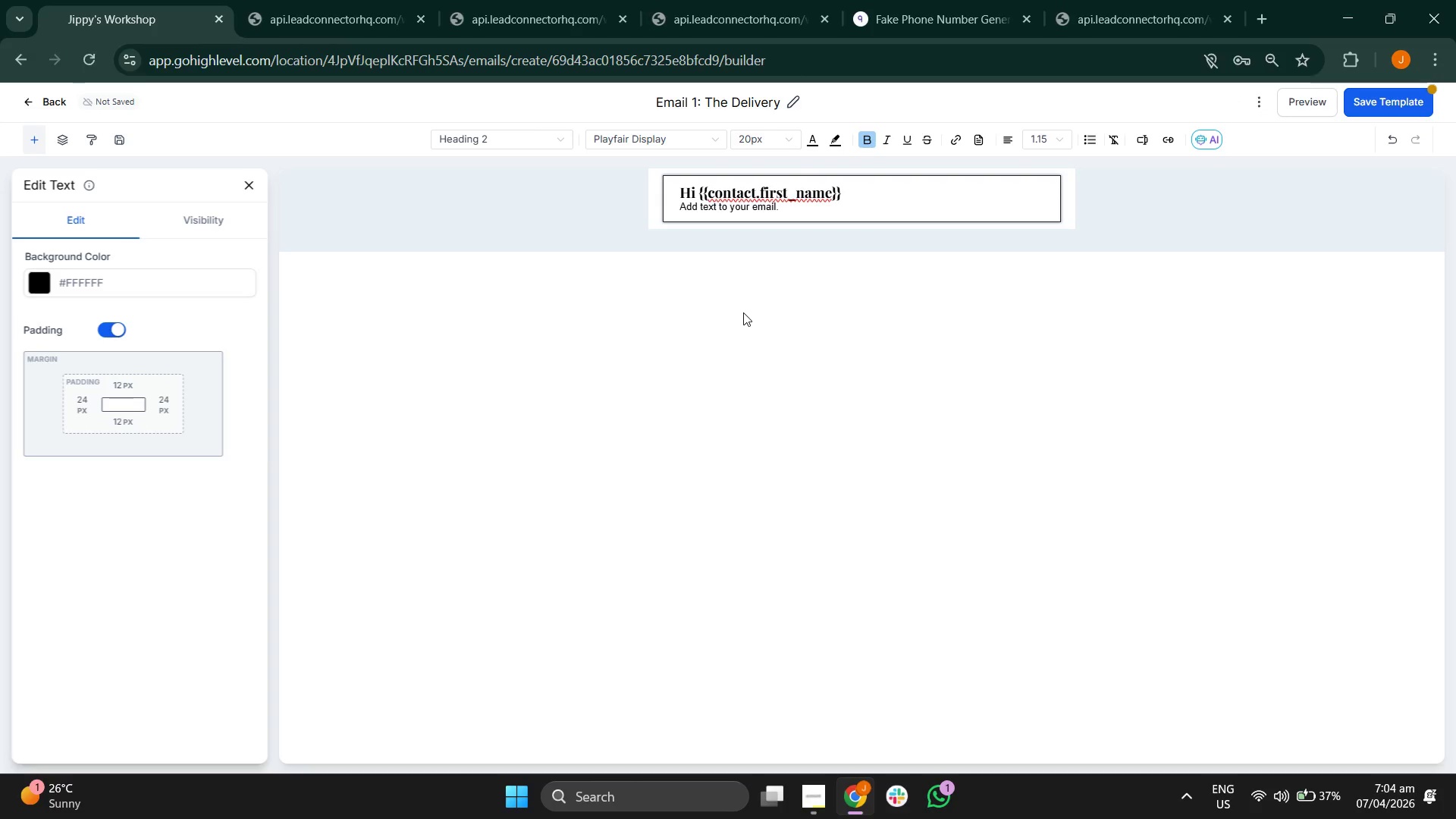 
key(ArrowDown)
 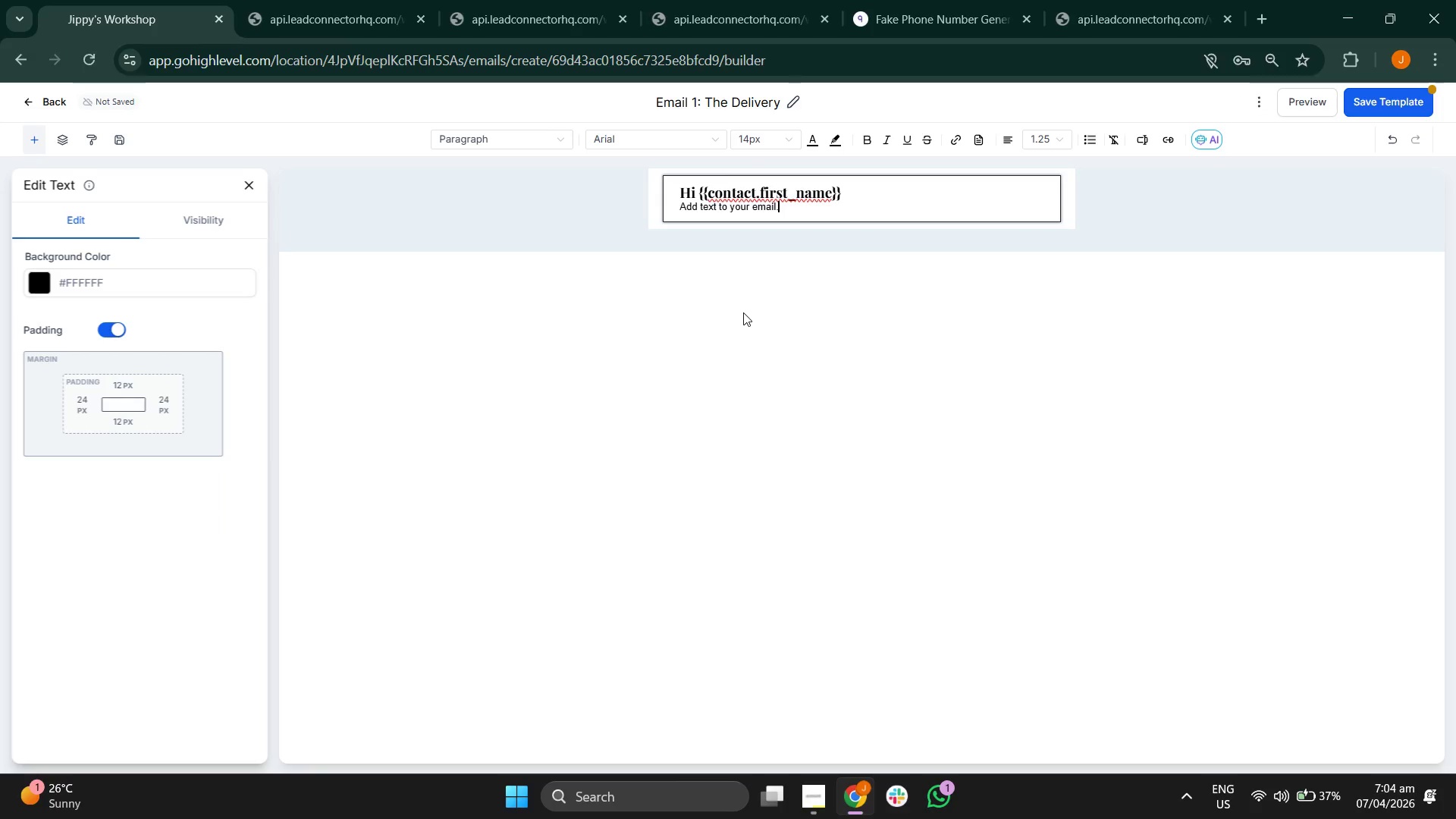 
key(Backspace)
 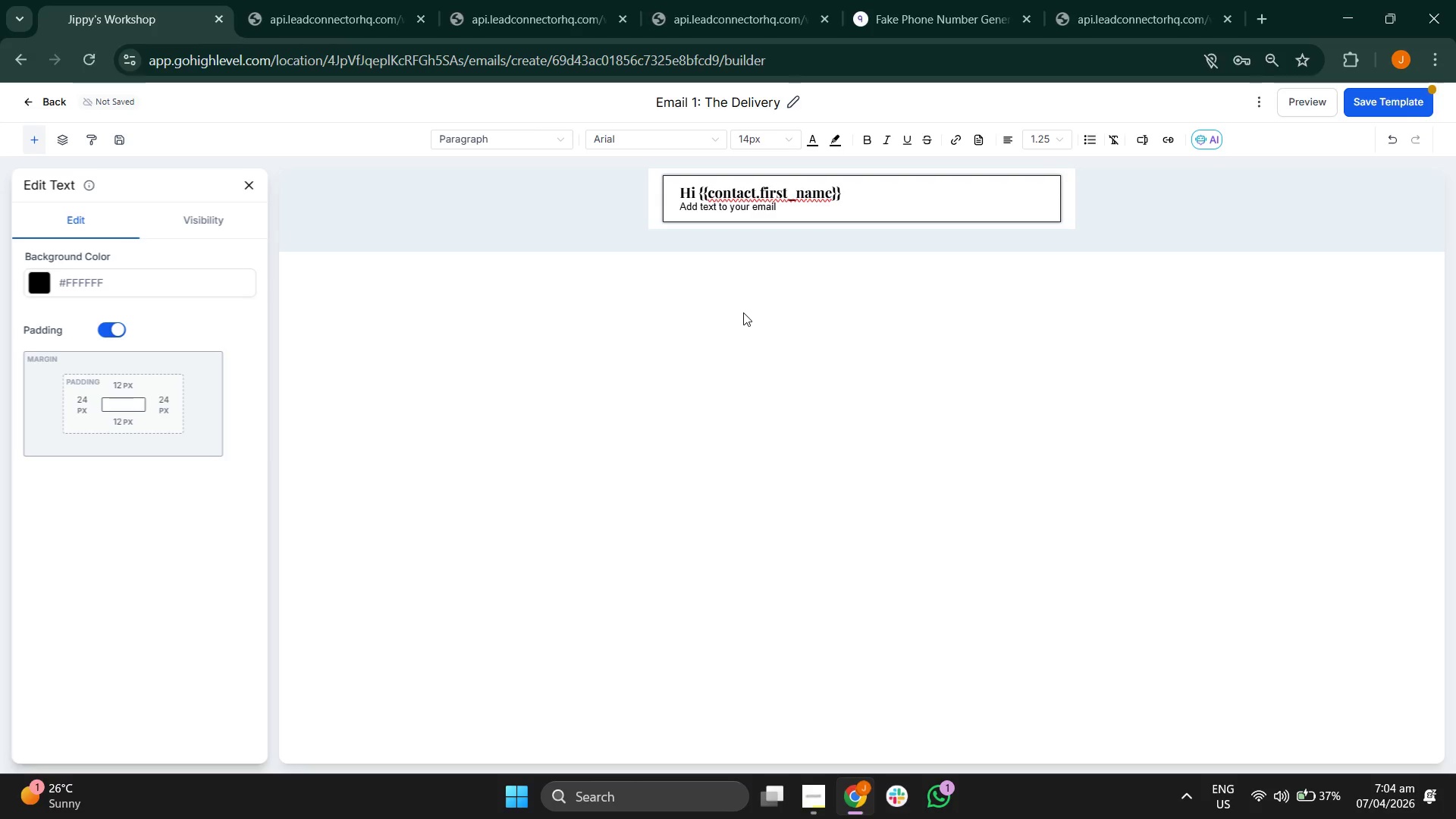 
key(Backspace)
 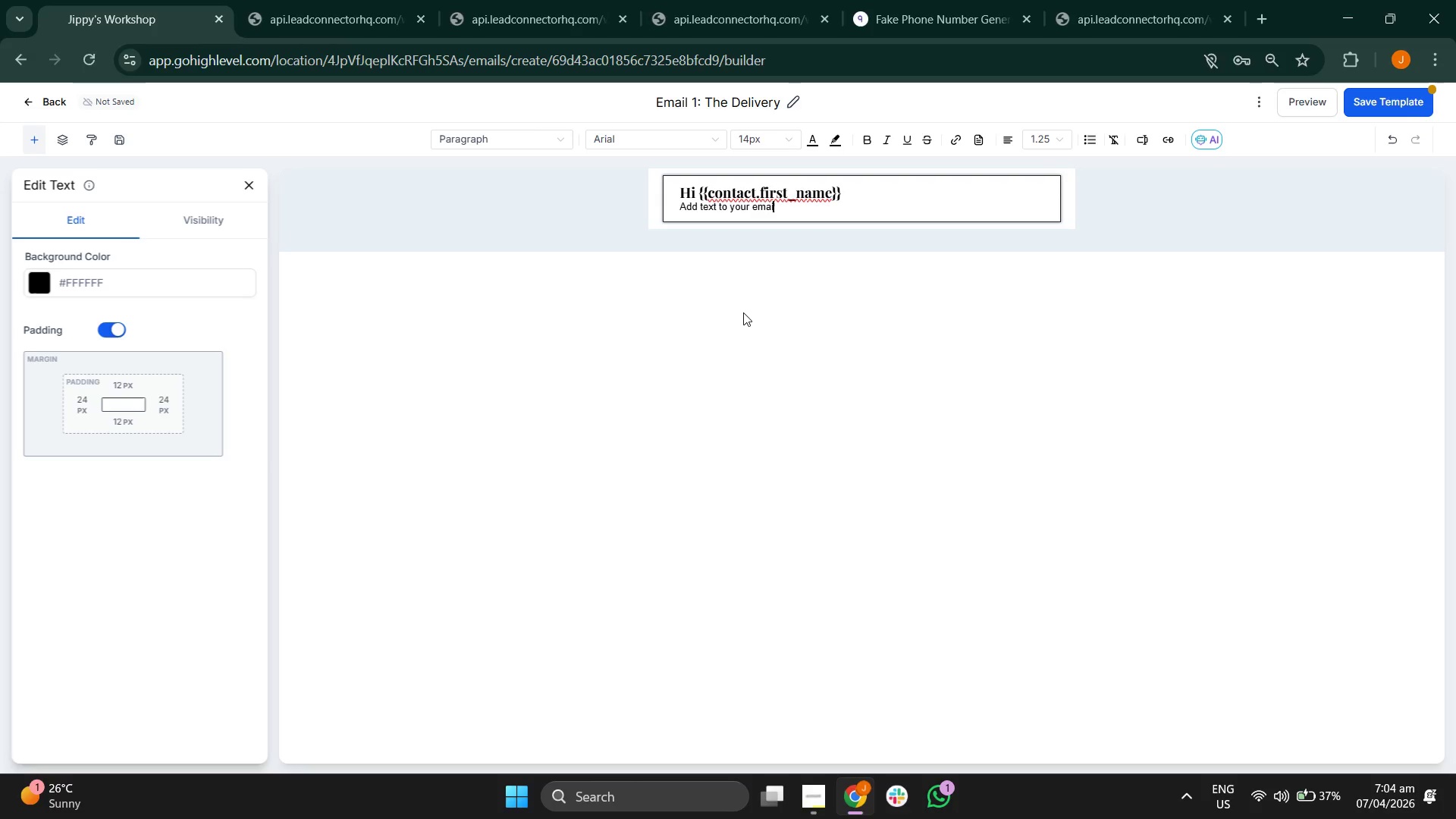 
key(Backspace)
 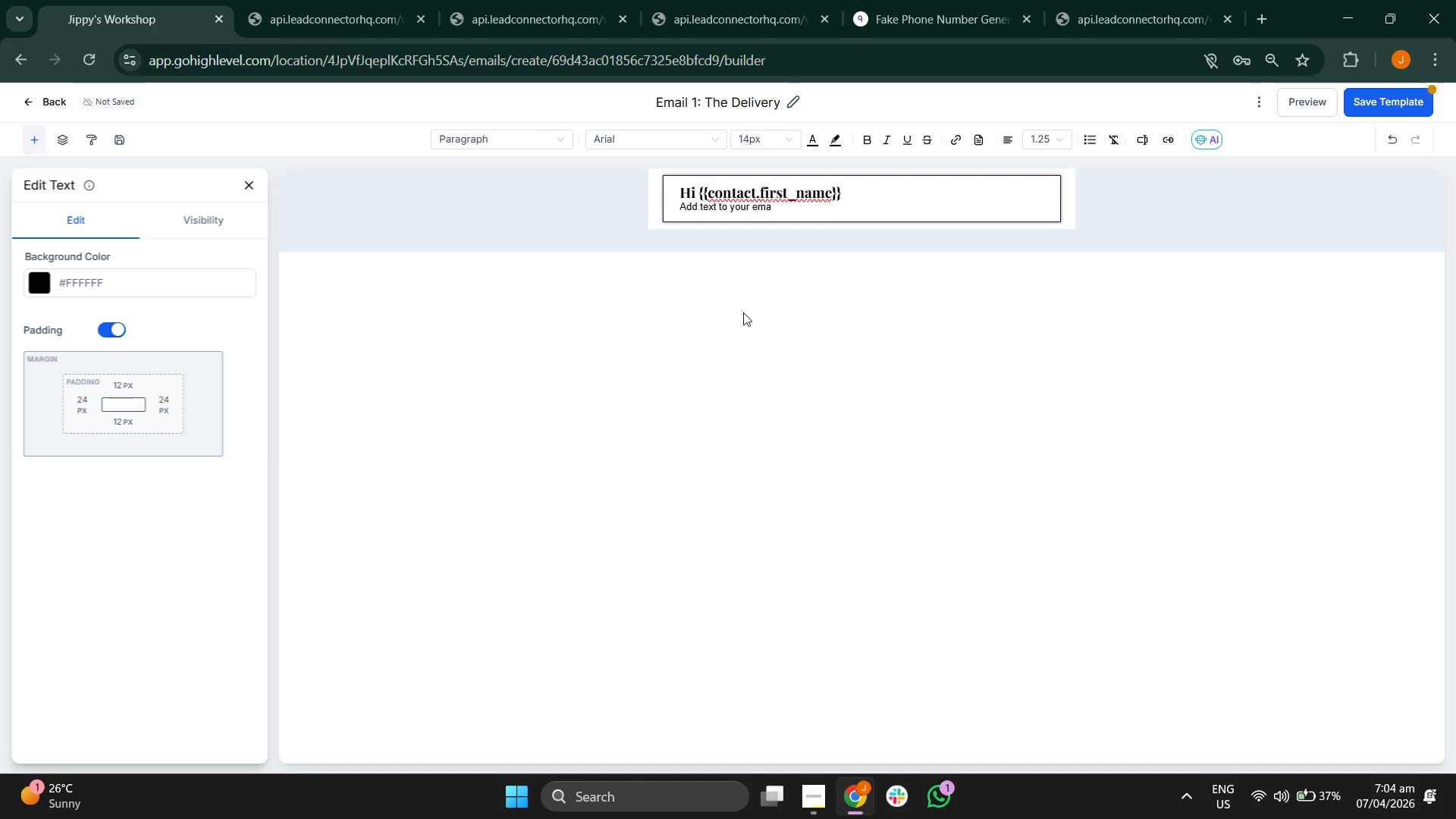 
key(Backspace)
 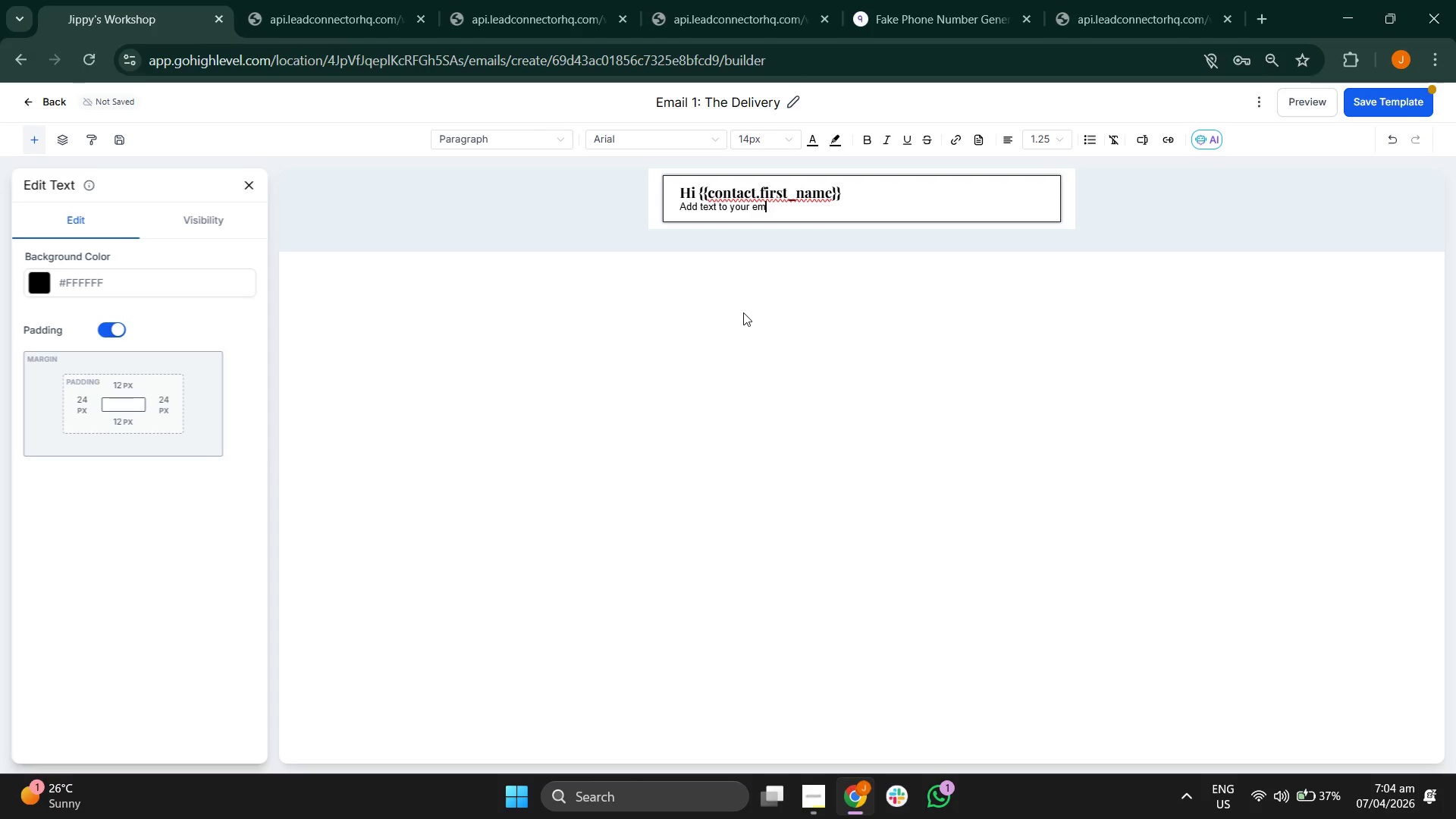 
key(Backspace)
 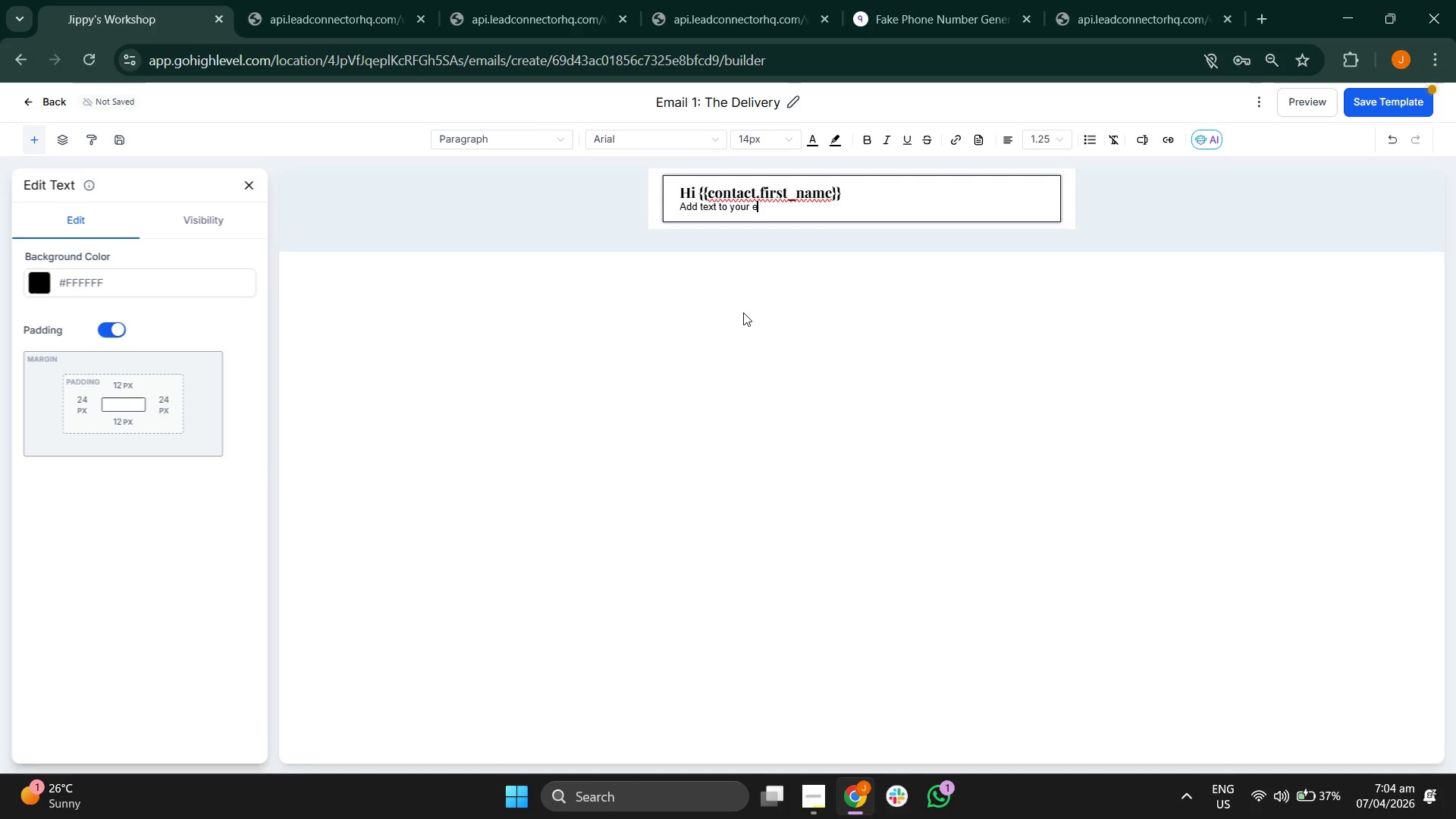 
key(Backspace)
 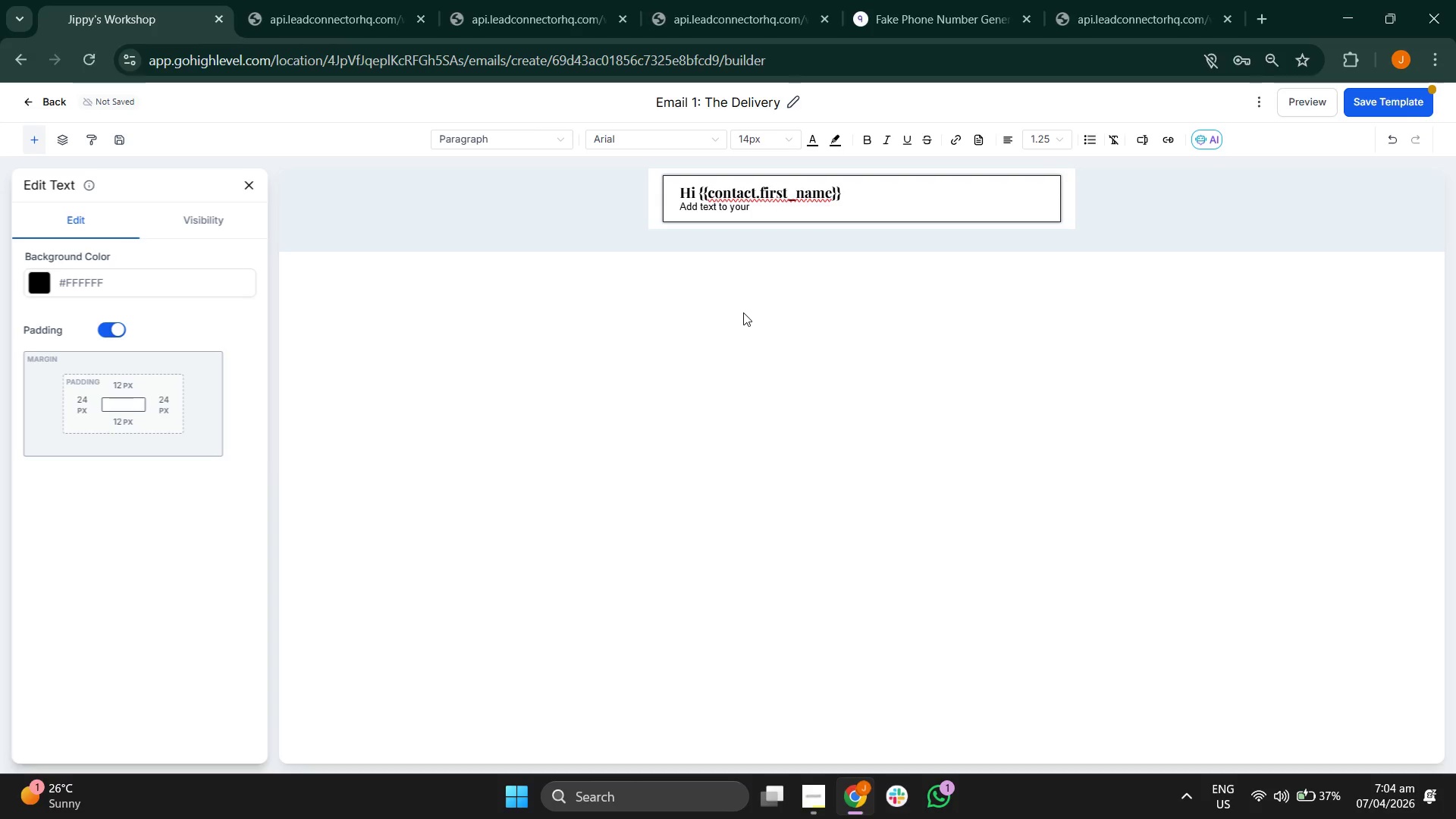 
key(Backspace)
 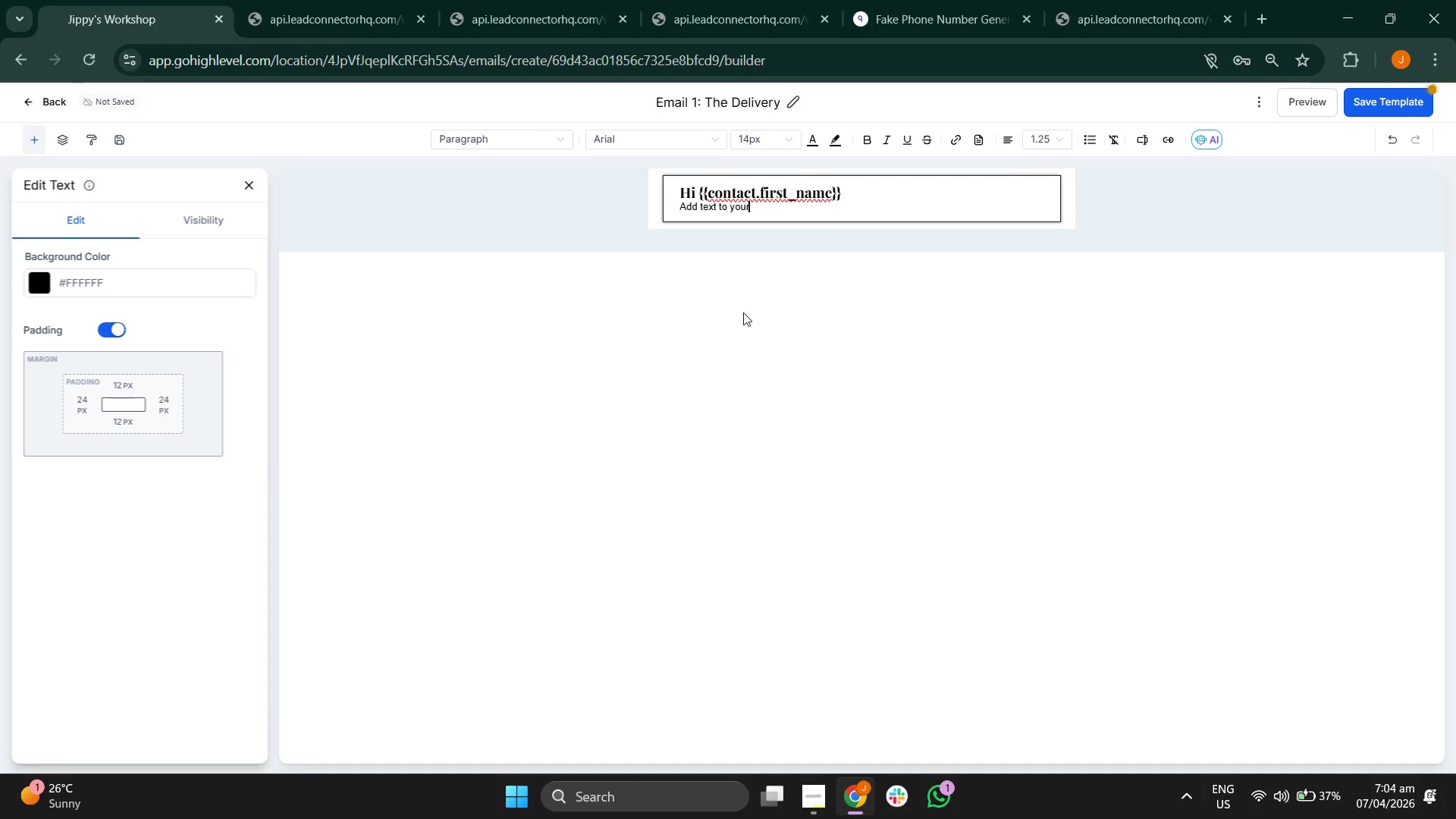 
key(Backspace)
 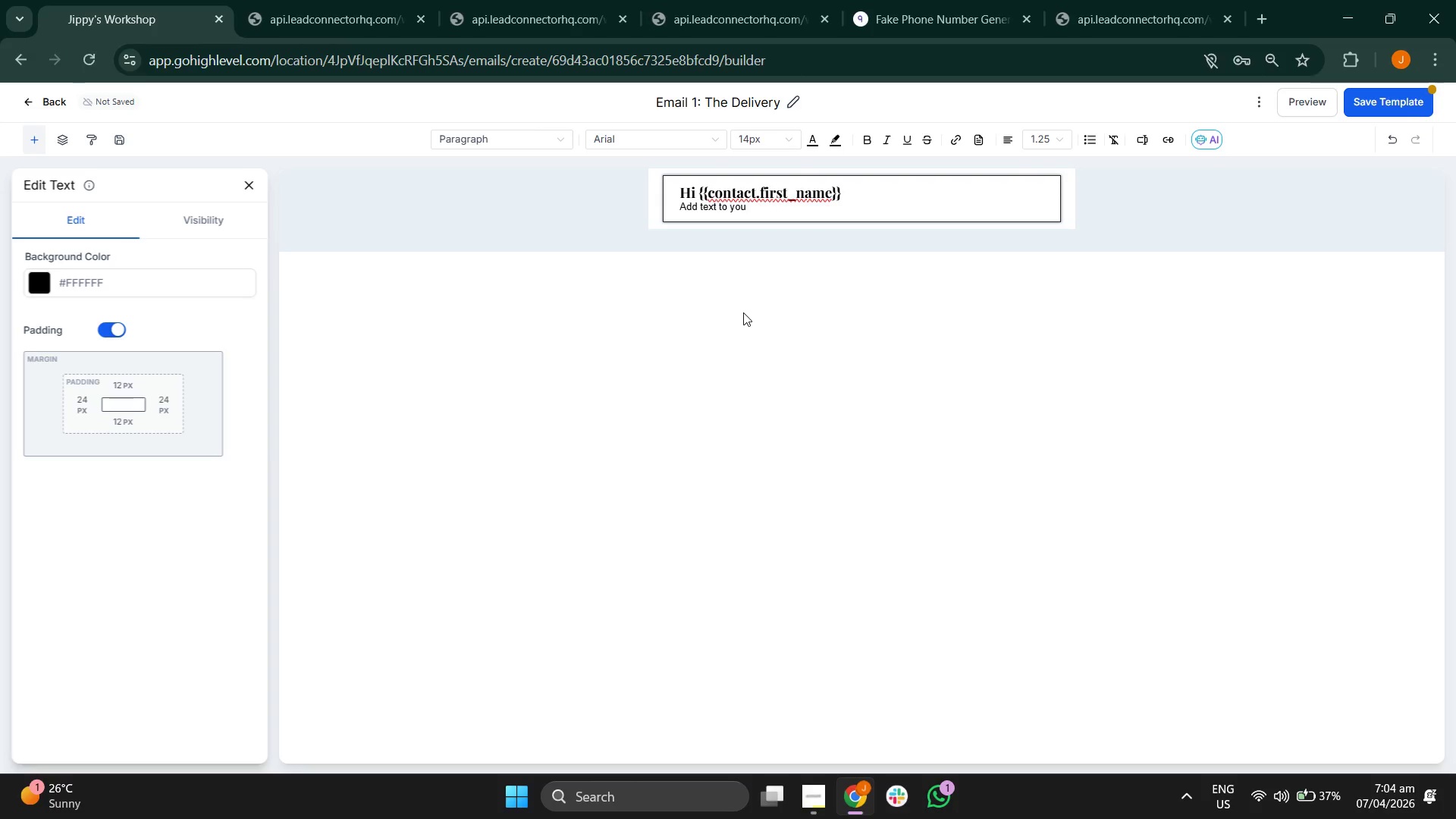 
key(Backspace)
 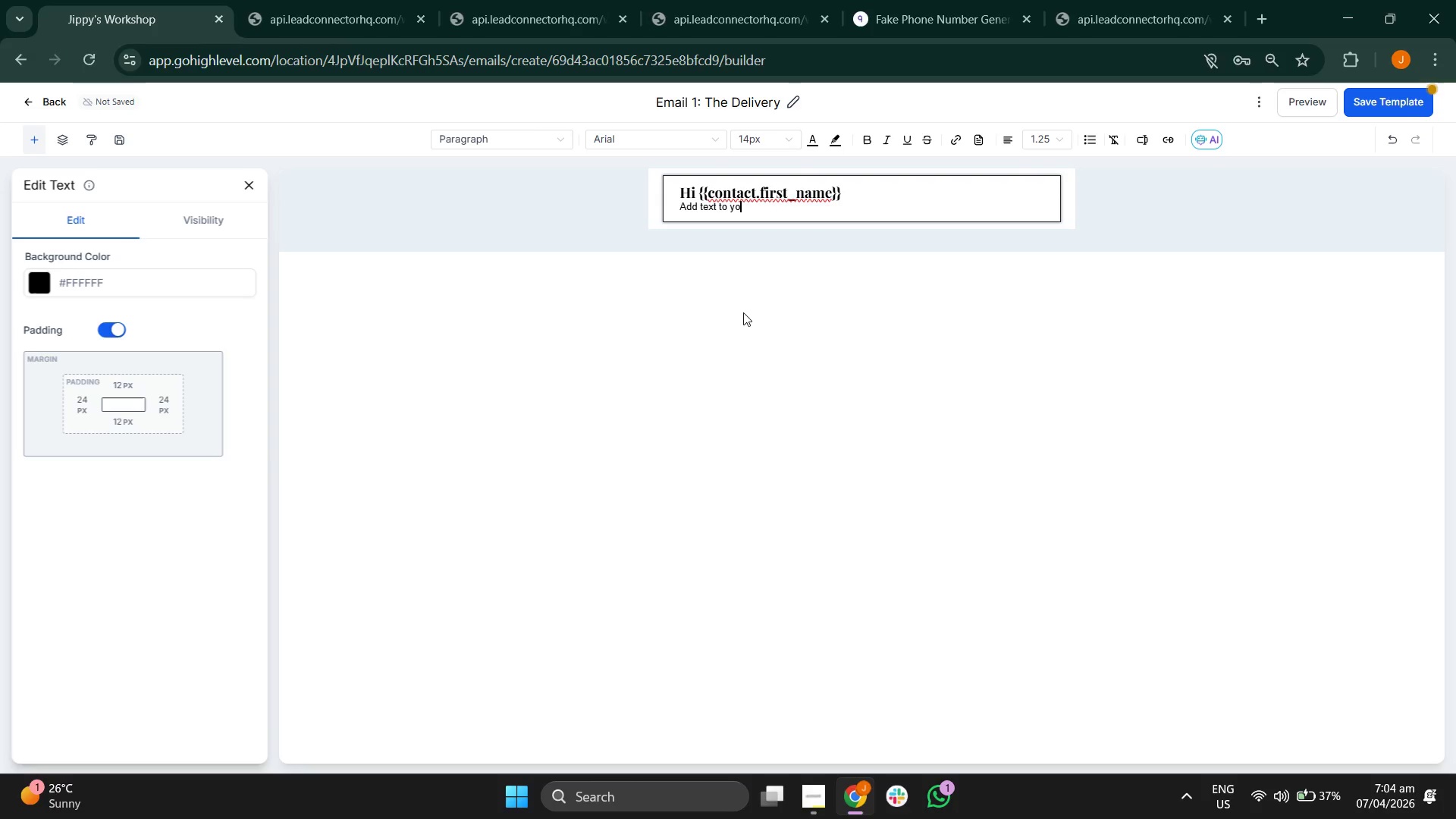 
key(Backspace)
 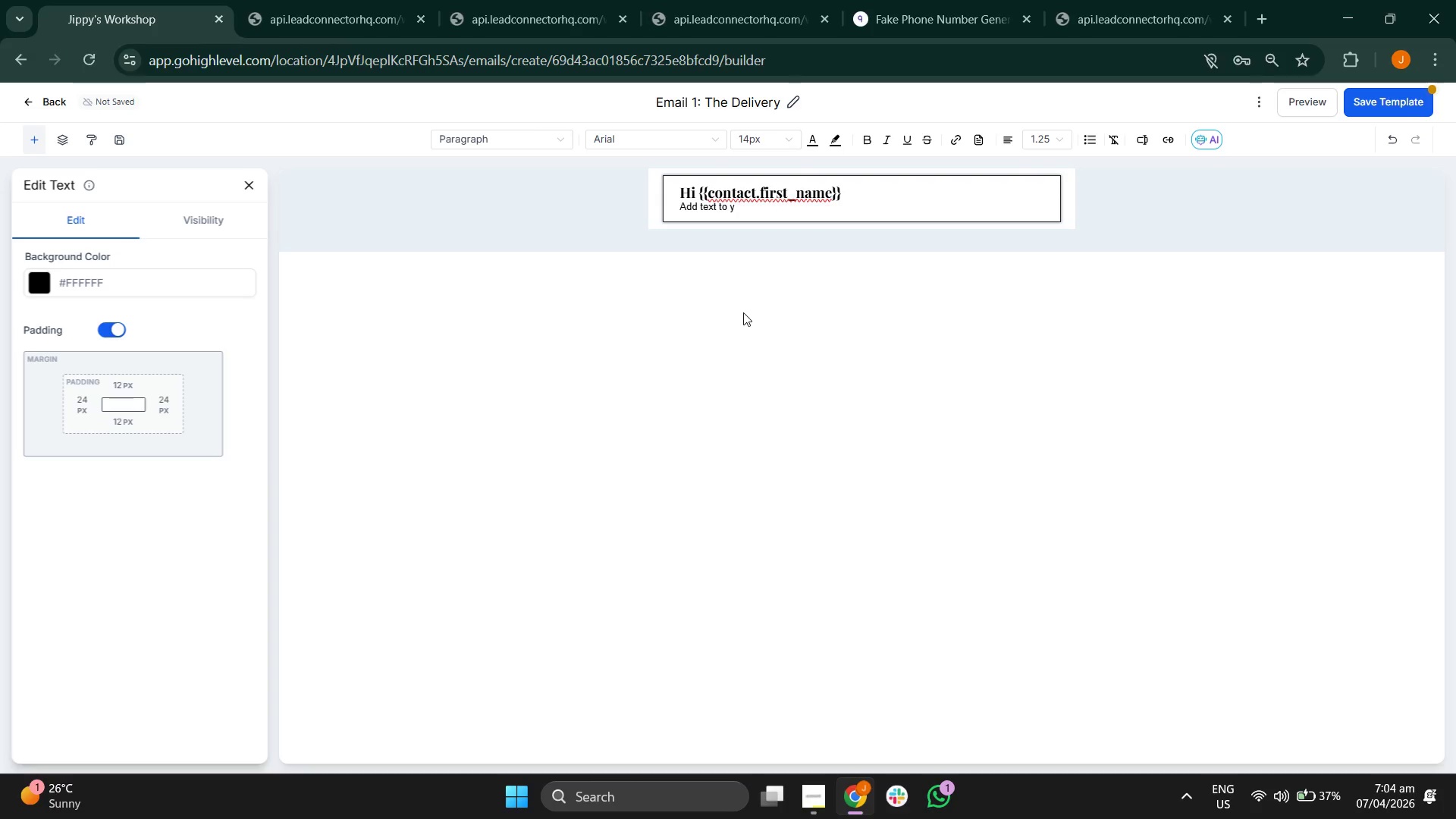 
key(Backspace)
 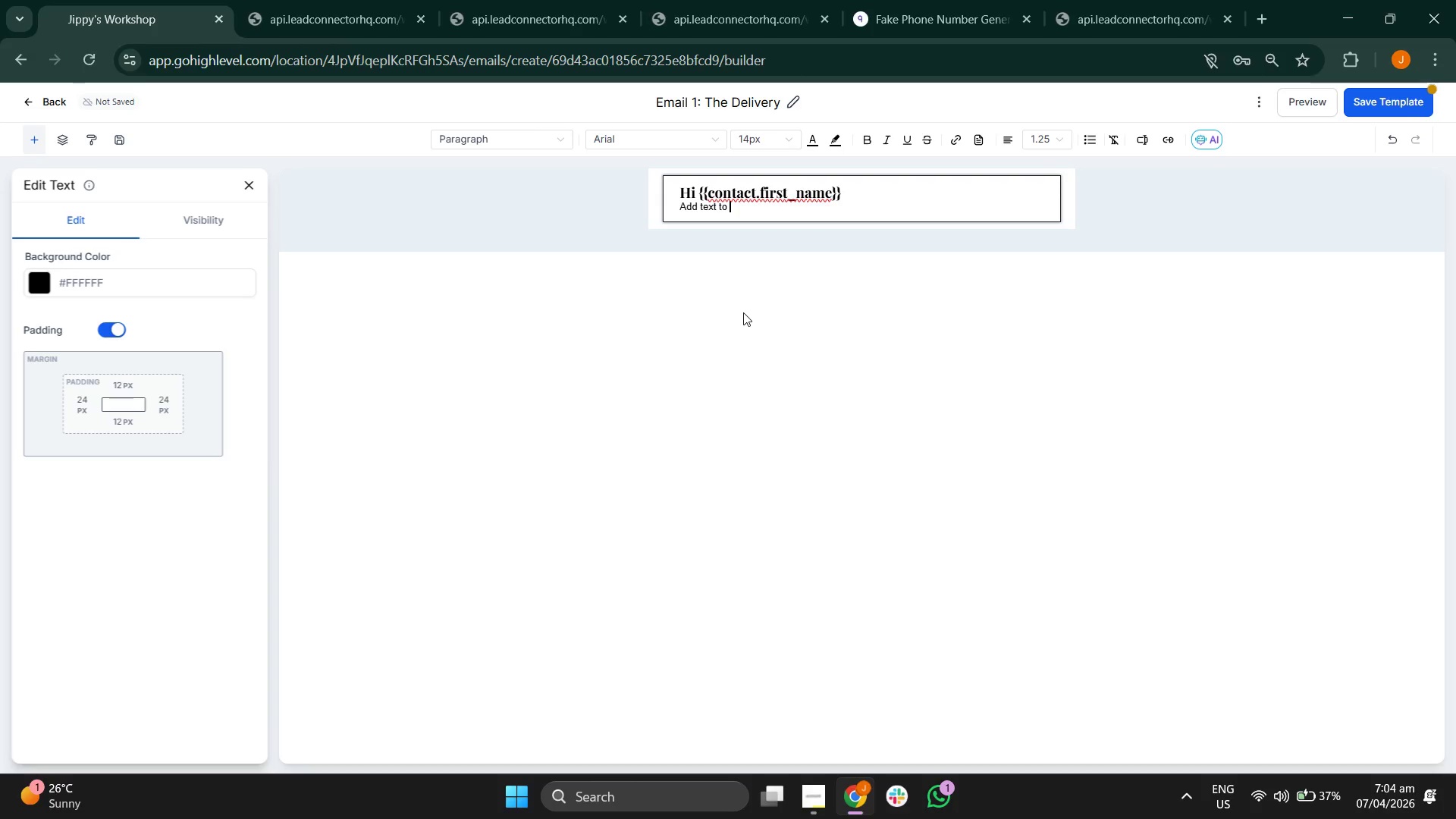 
key(Backspace)
 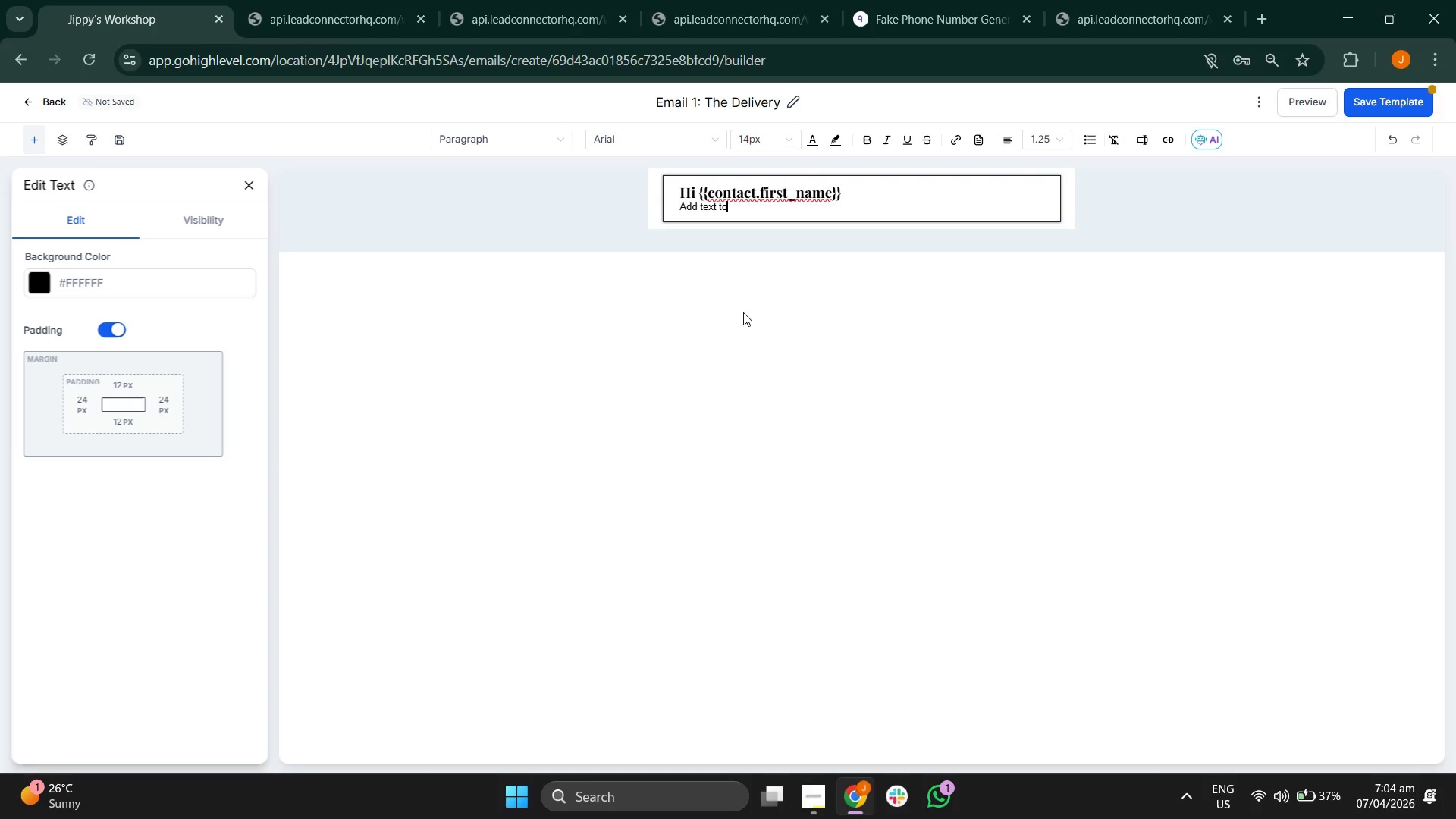 
key(Backspace)
 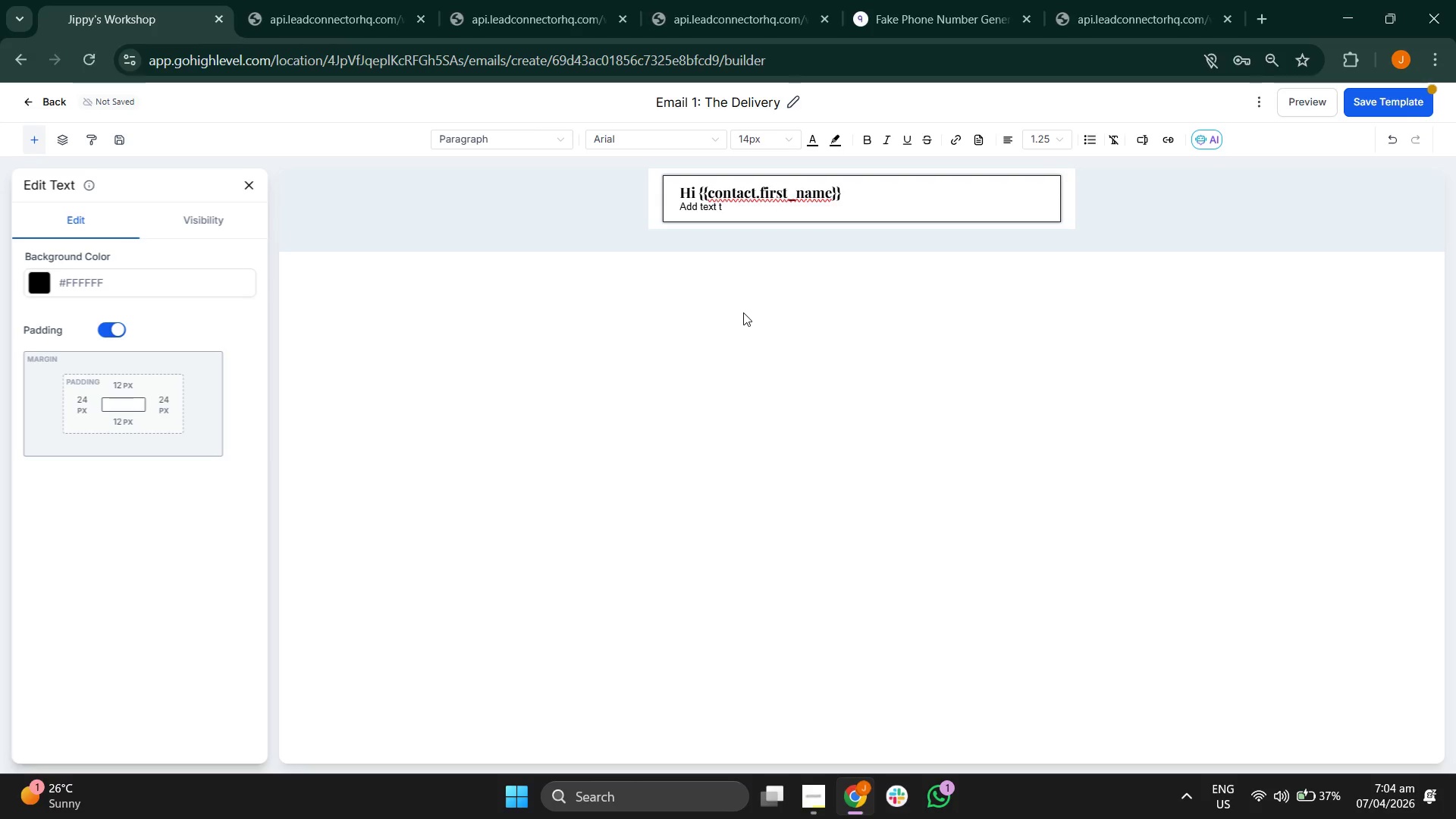 
key(Backspace)
 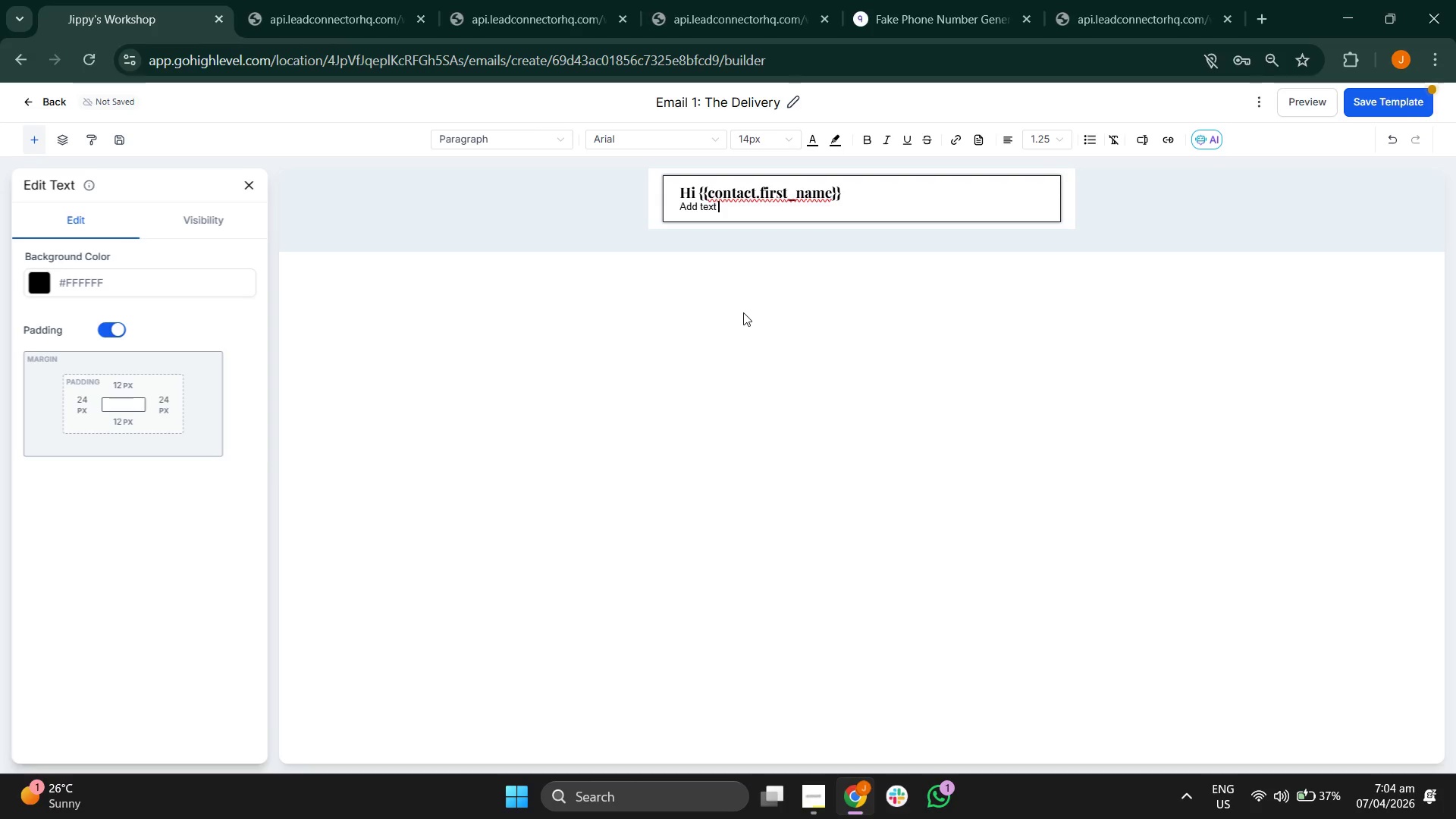 
key(Backspace)
 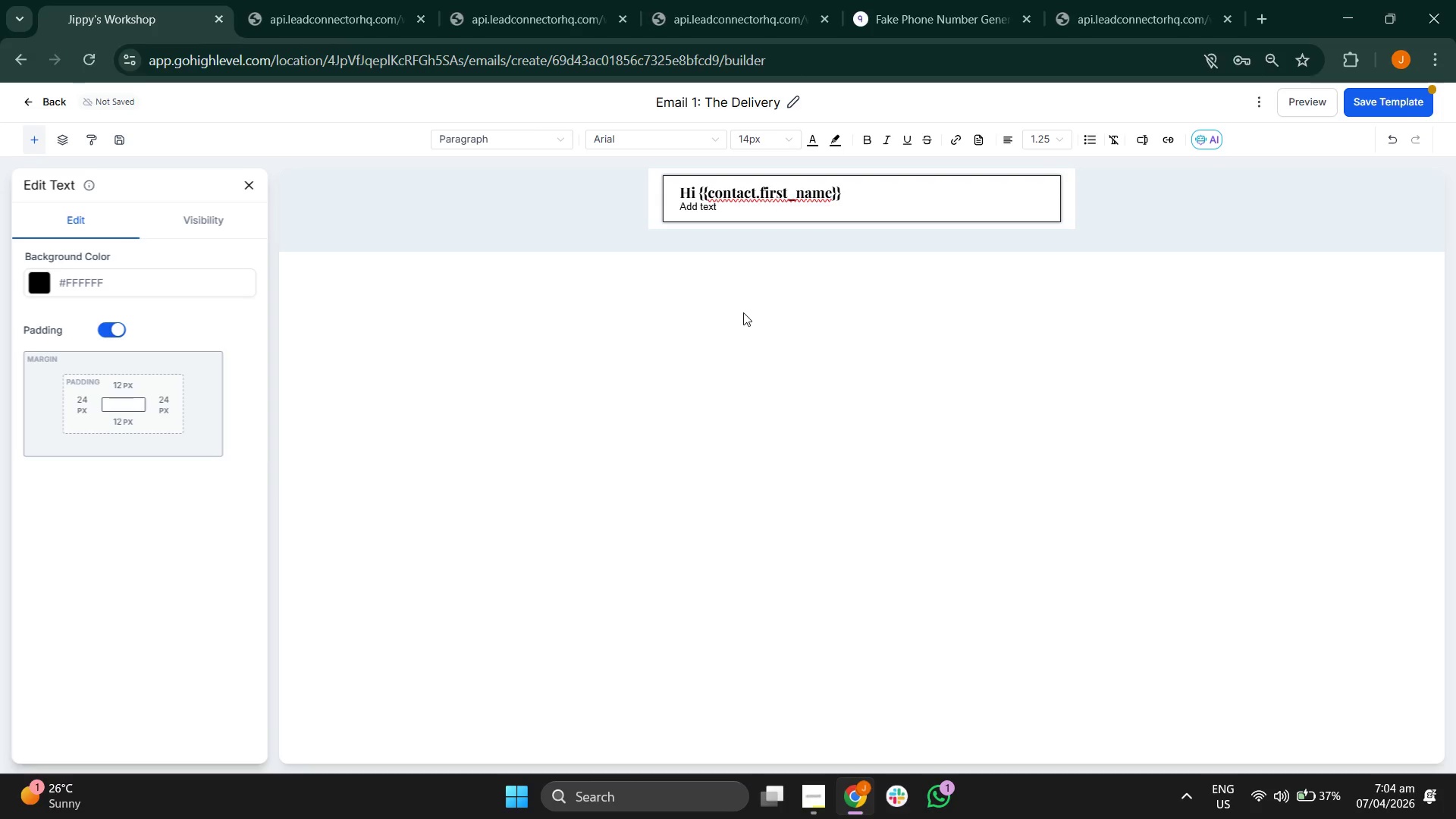 
key(Backspace)
 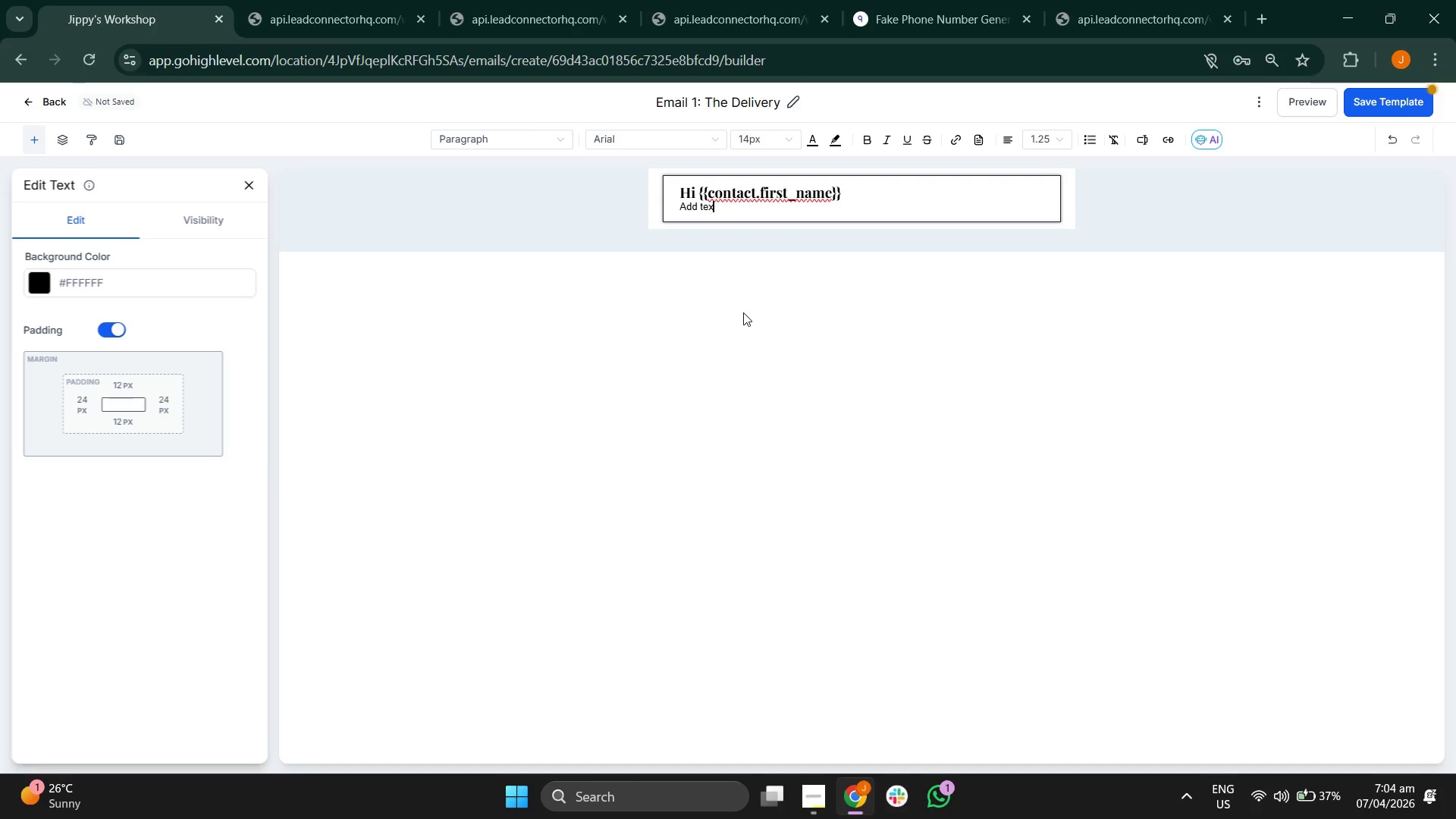 
key(Backspace)
 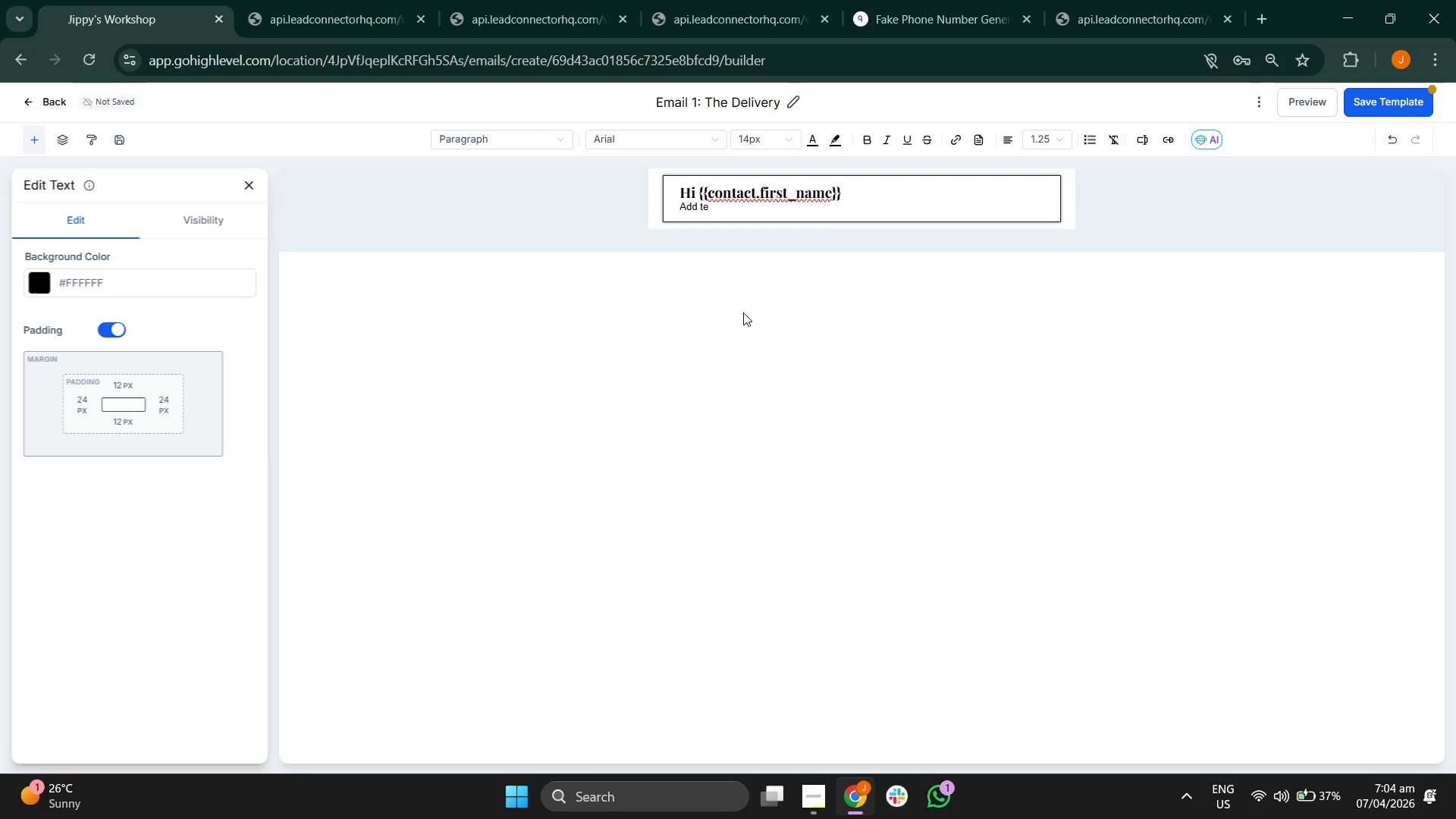 
key(Backspace)
 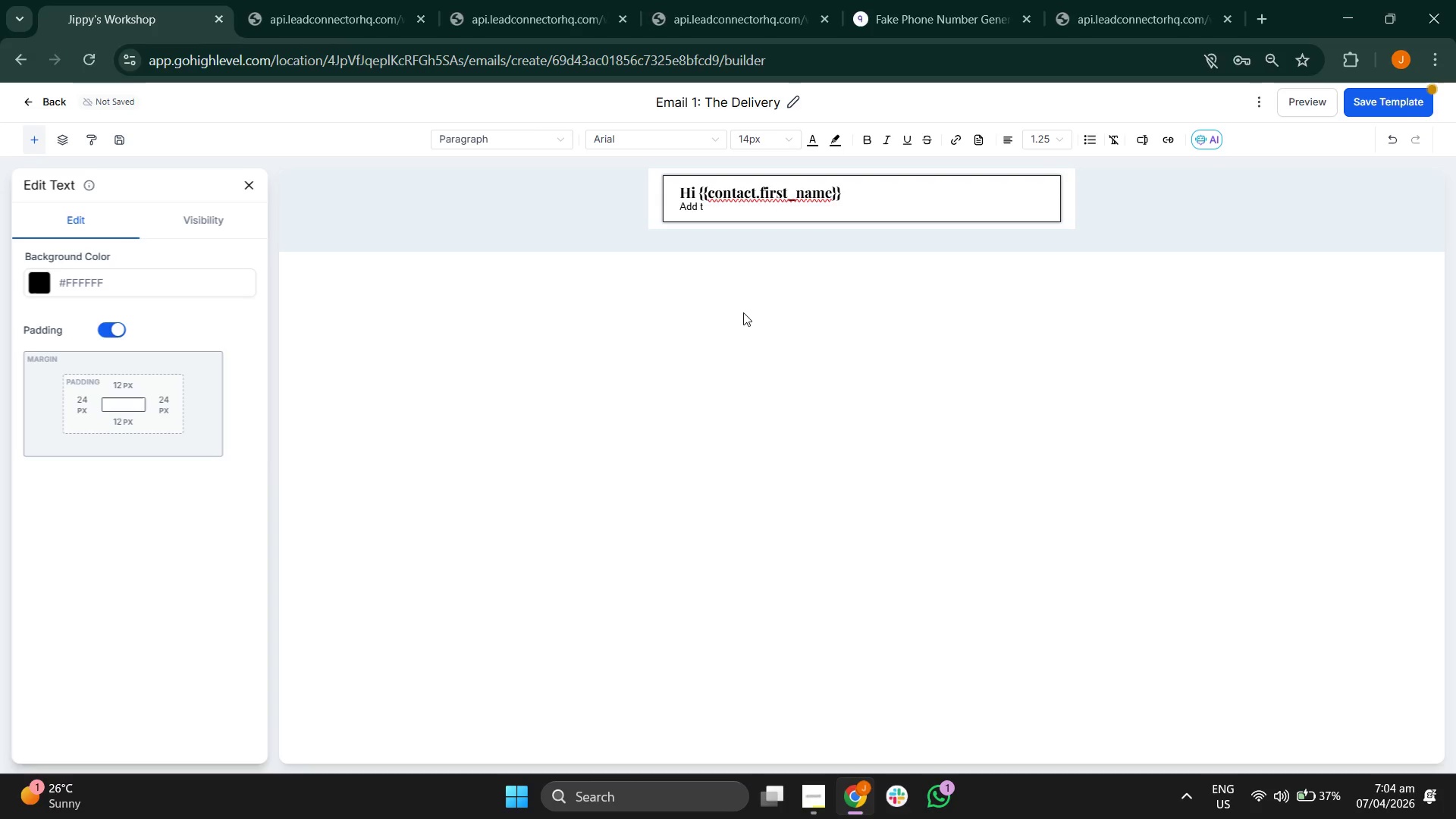 
key(Backspace)
 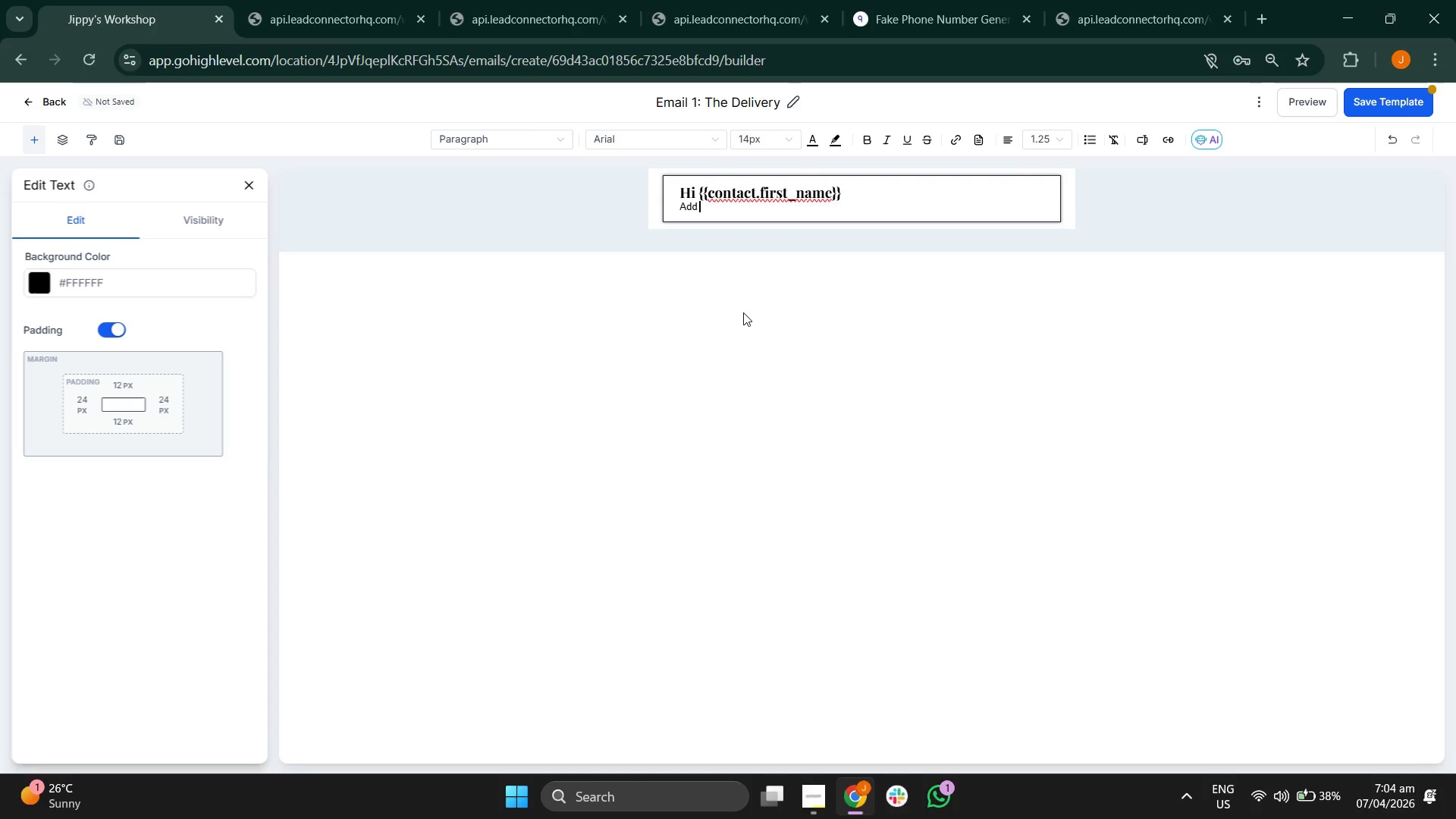 
key(Backspace)
 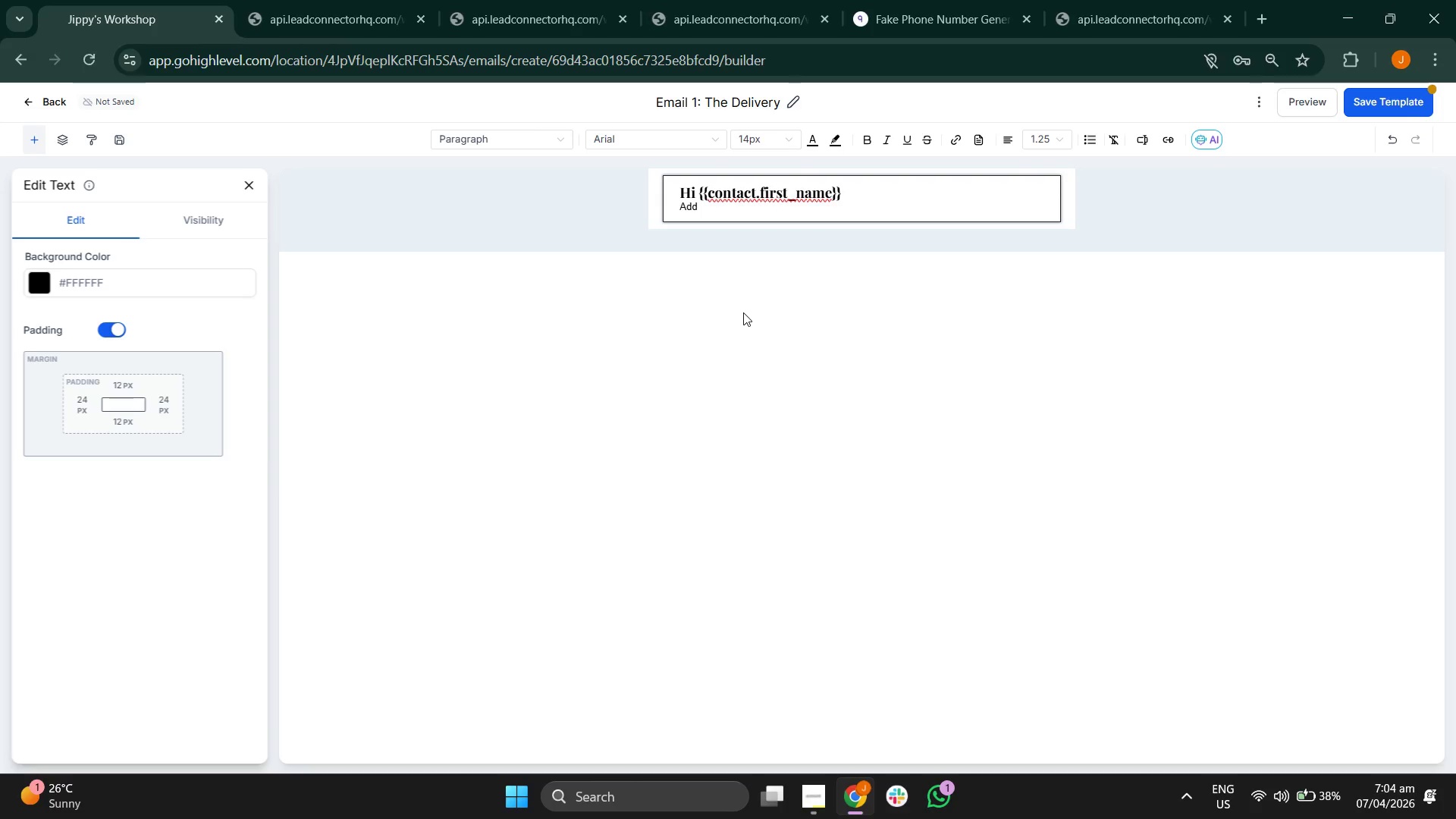 
key(Backspace)
 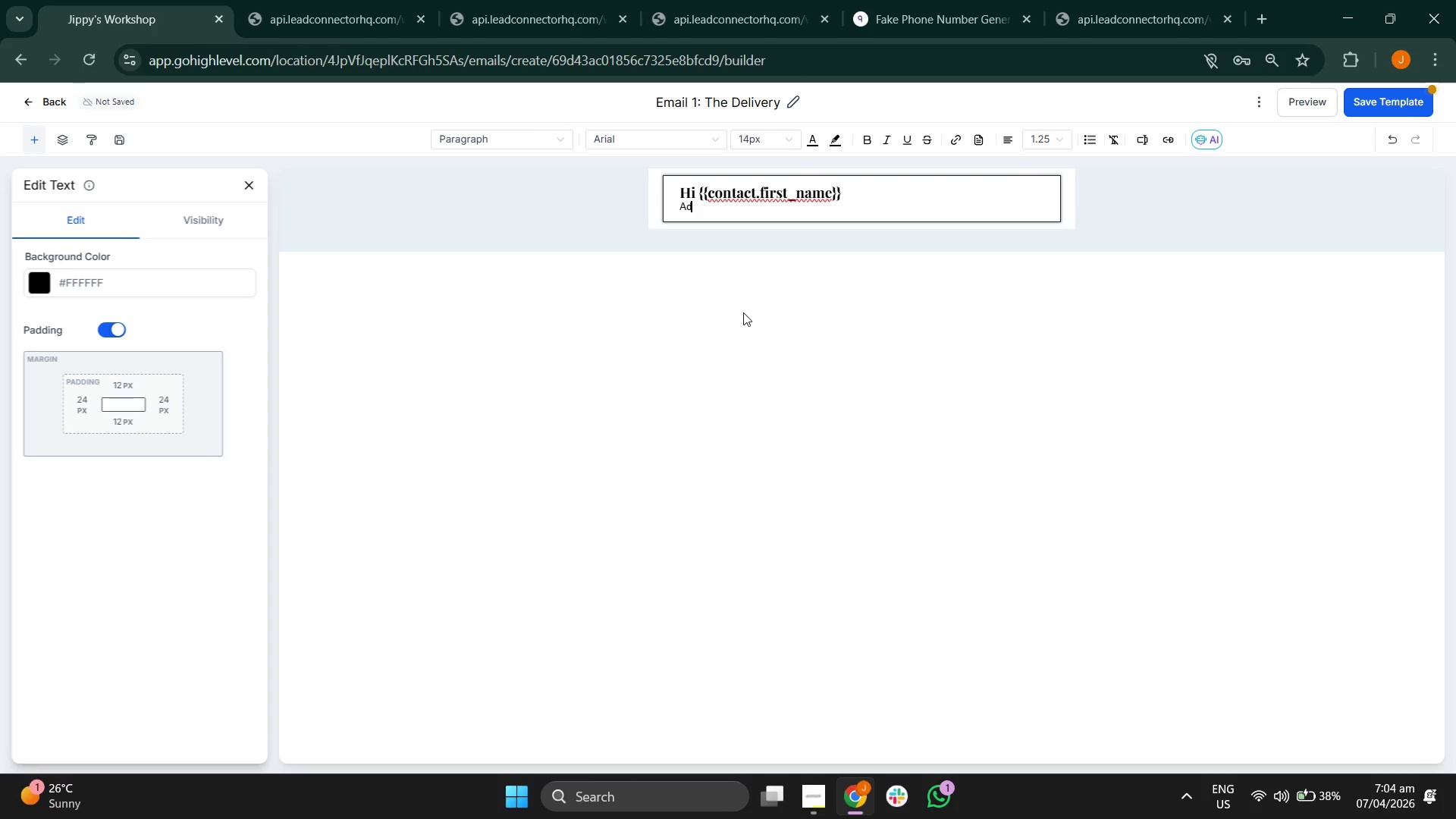 
key(Backspace)
 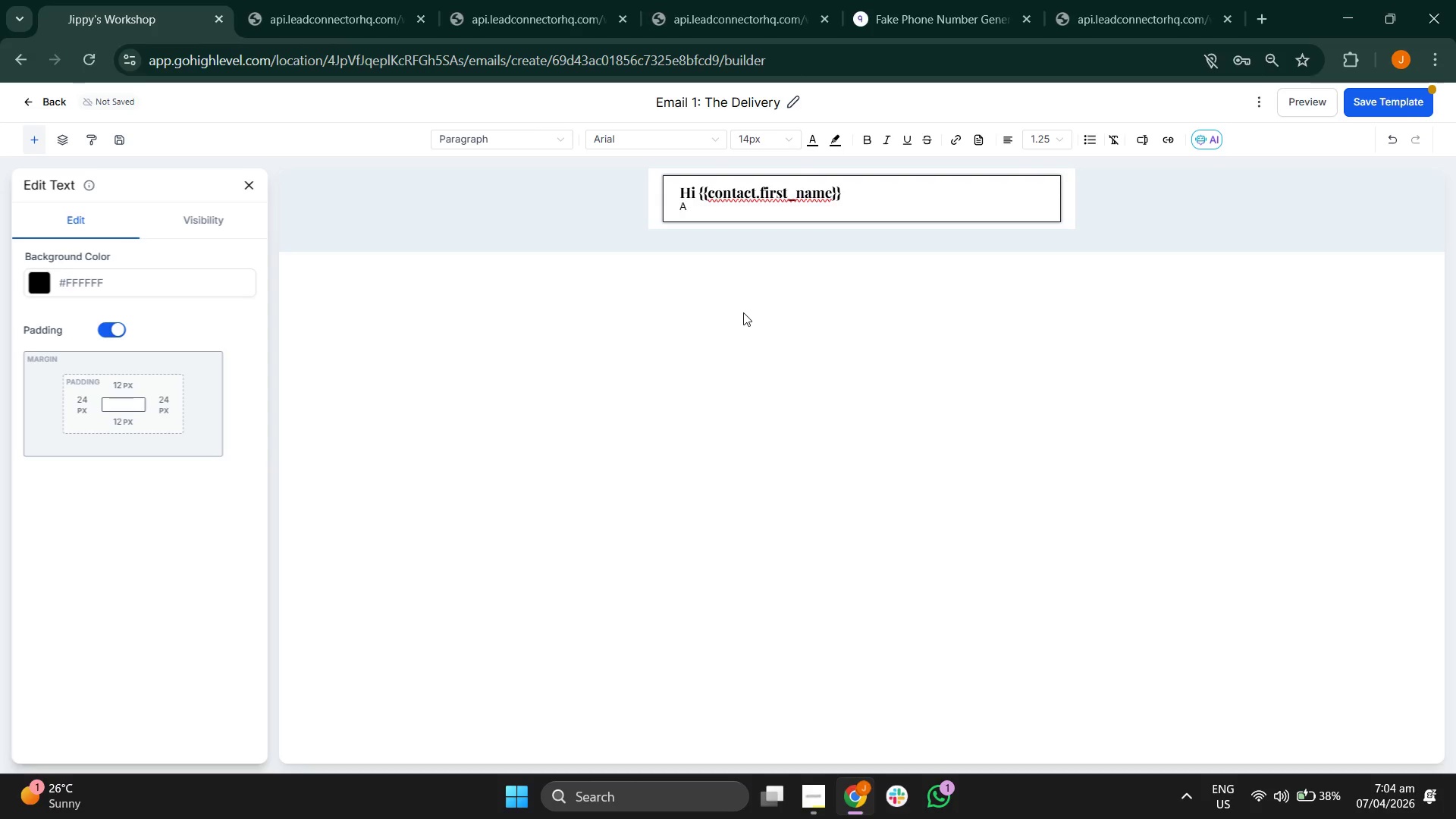 
key(Backspace)
 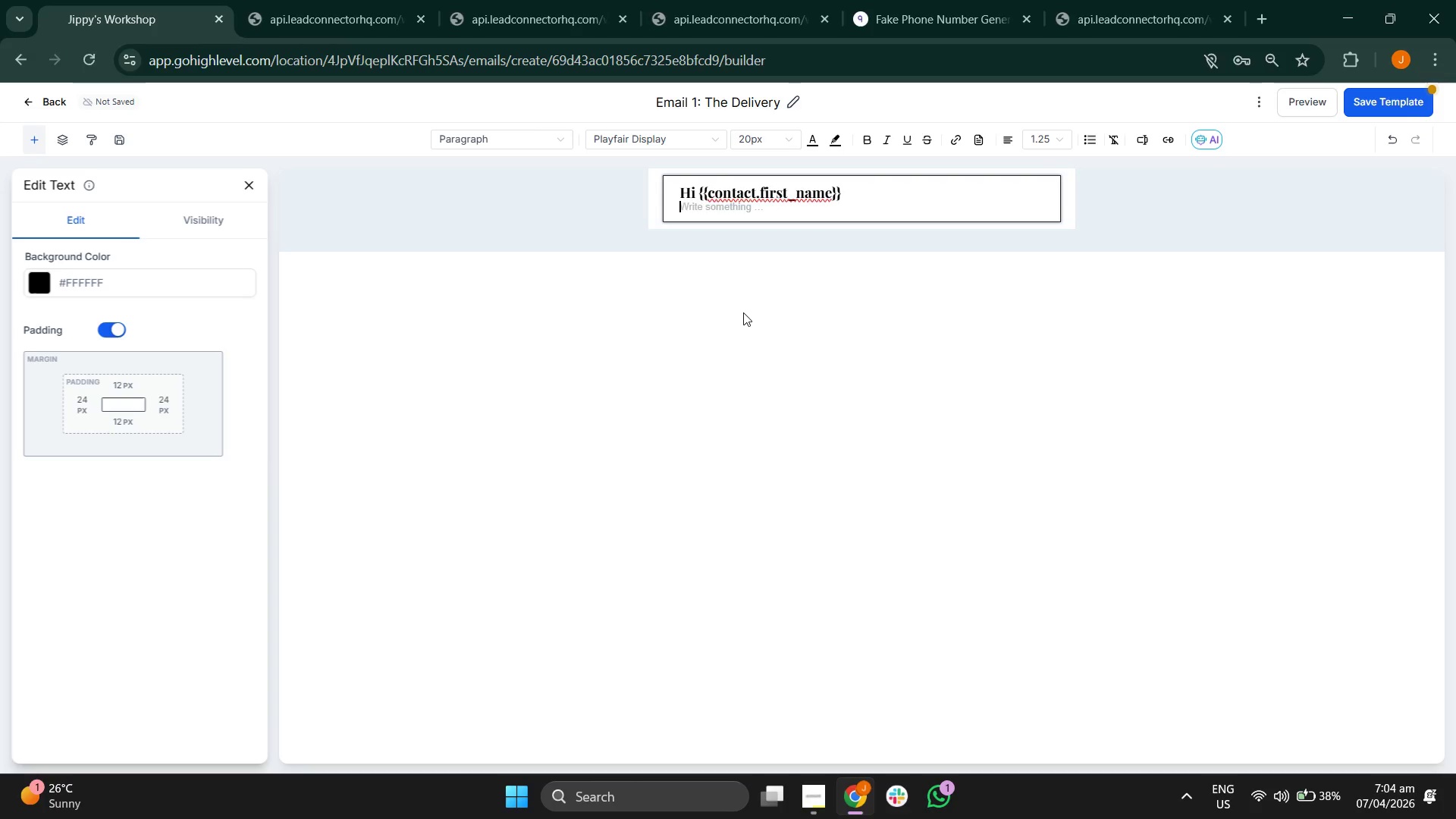 
key(Backspace)
 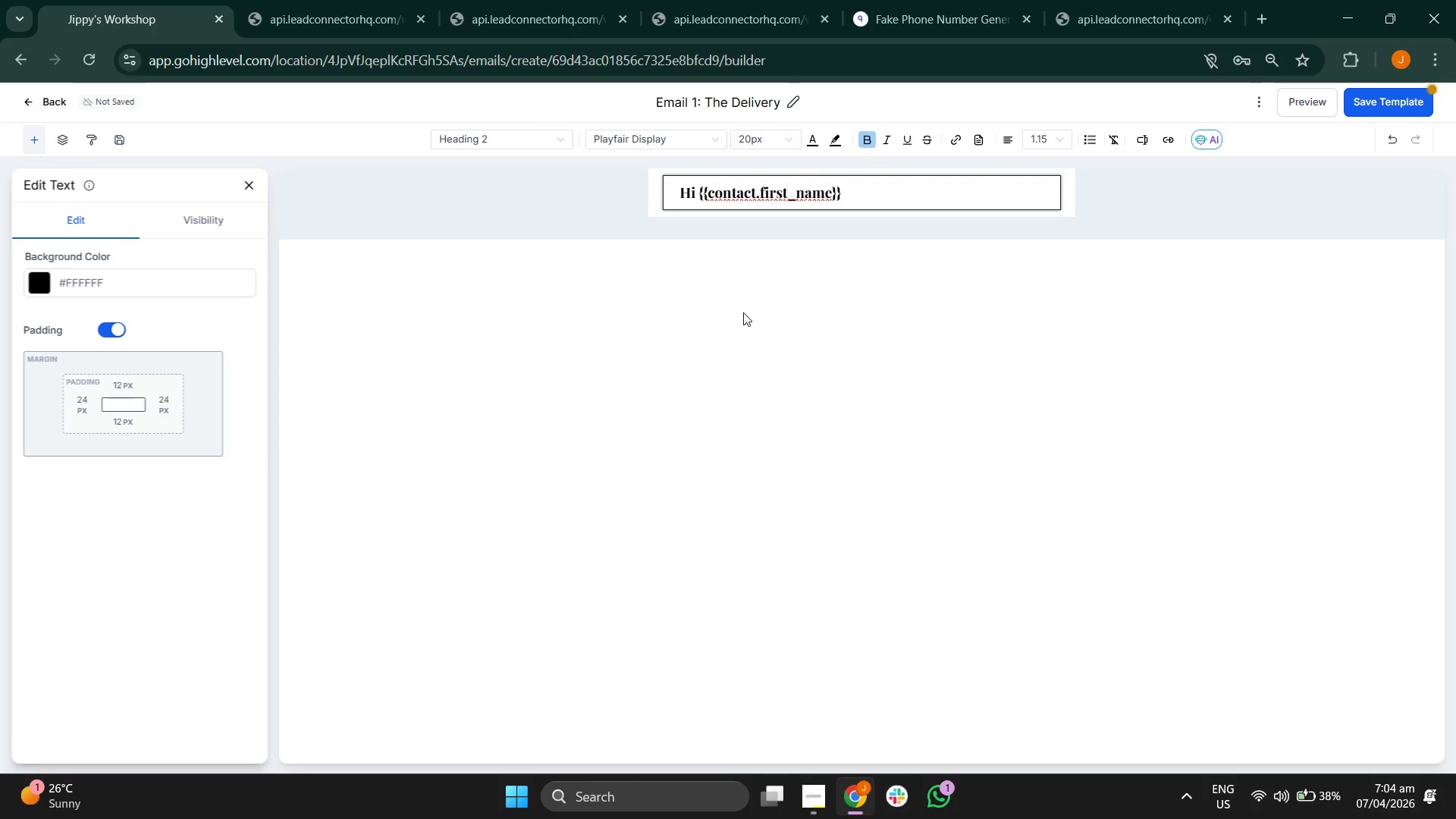 
key(Comma)
 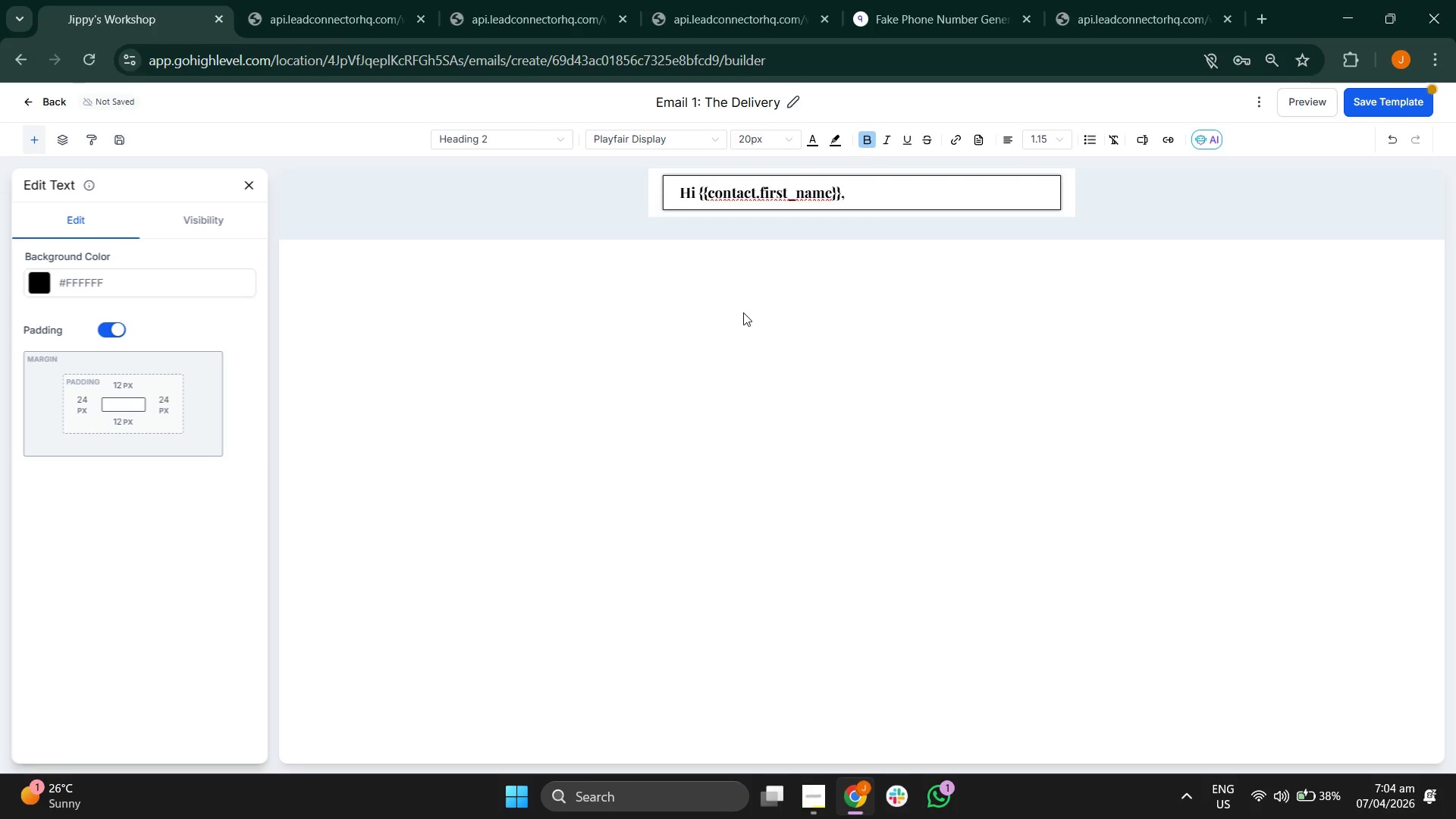 
key(Enter)
 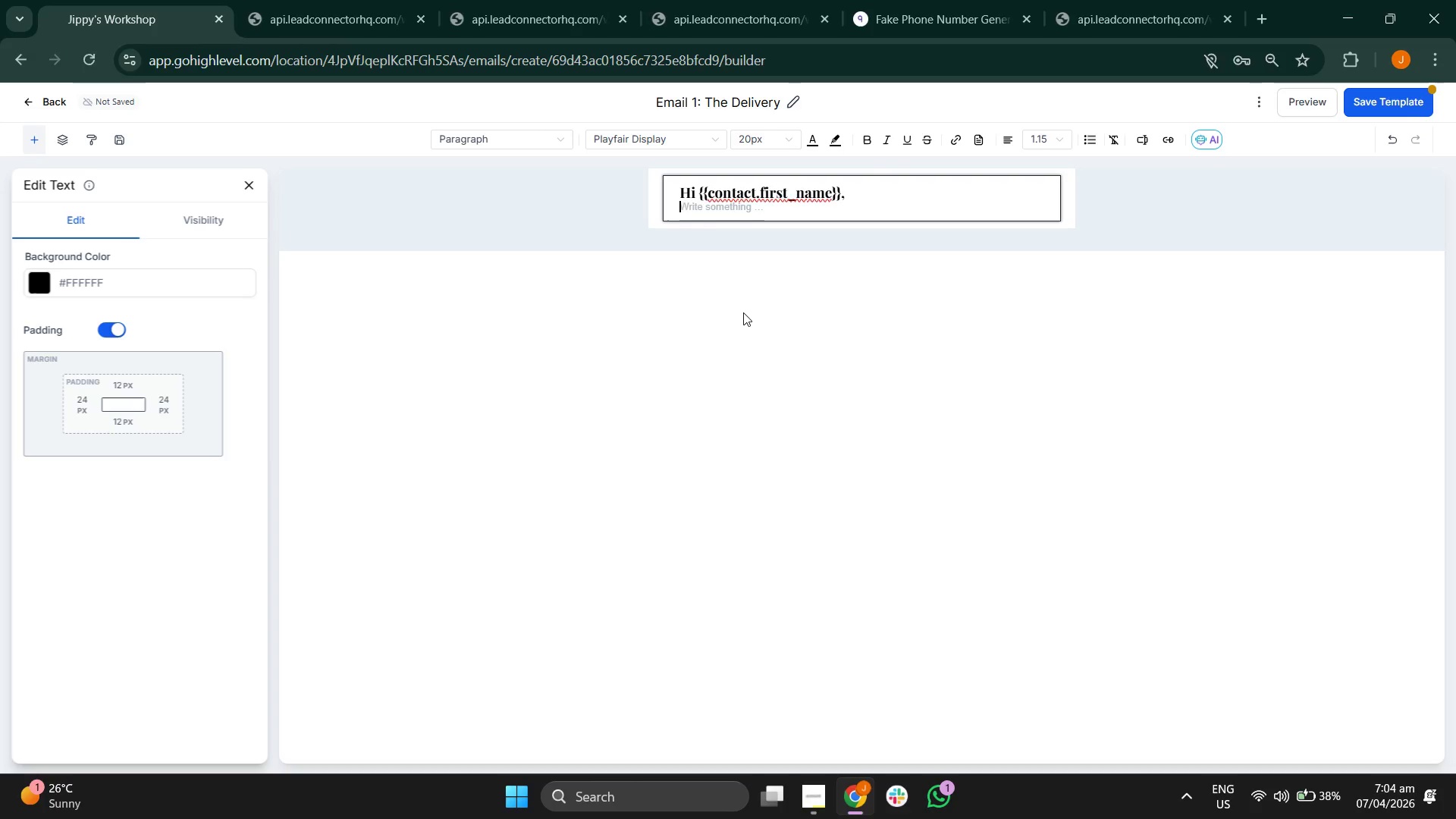 
key(Enter)
 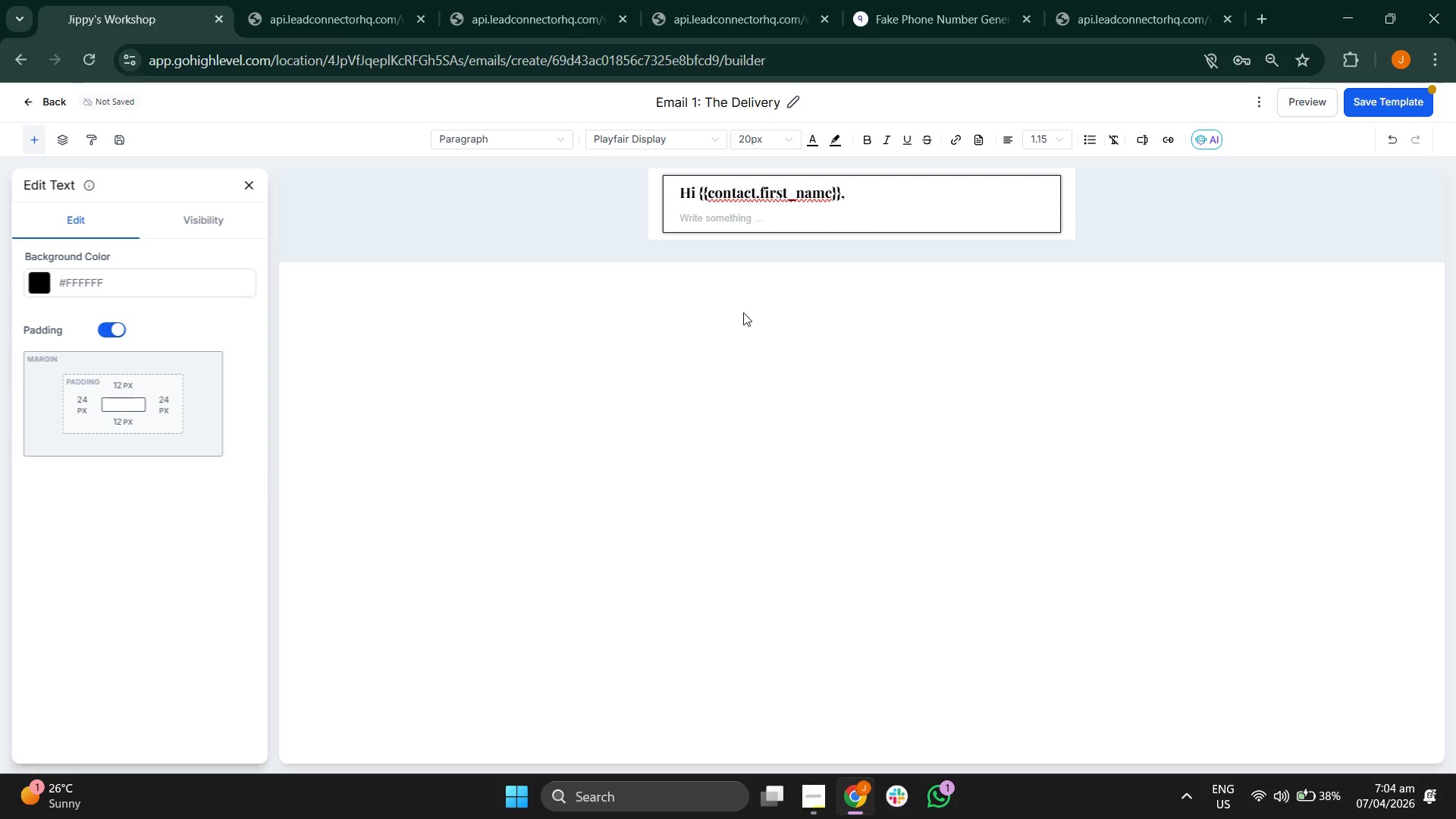 
key(CapsLock)
 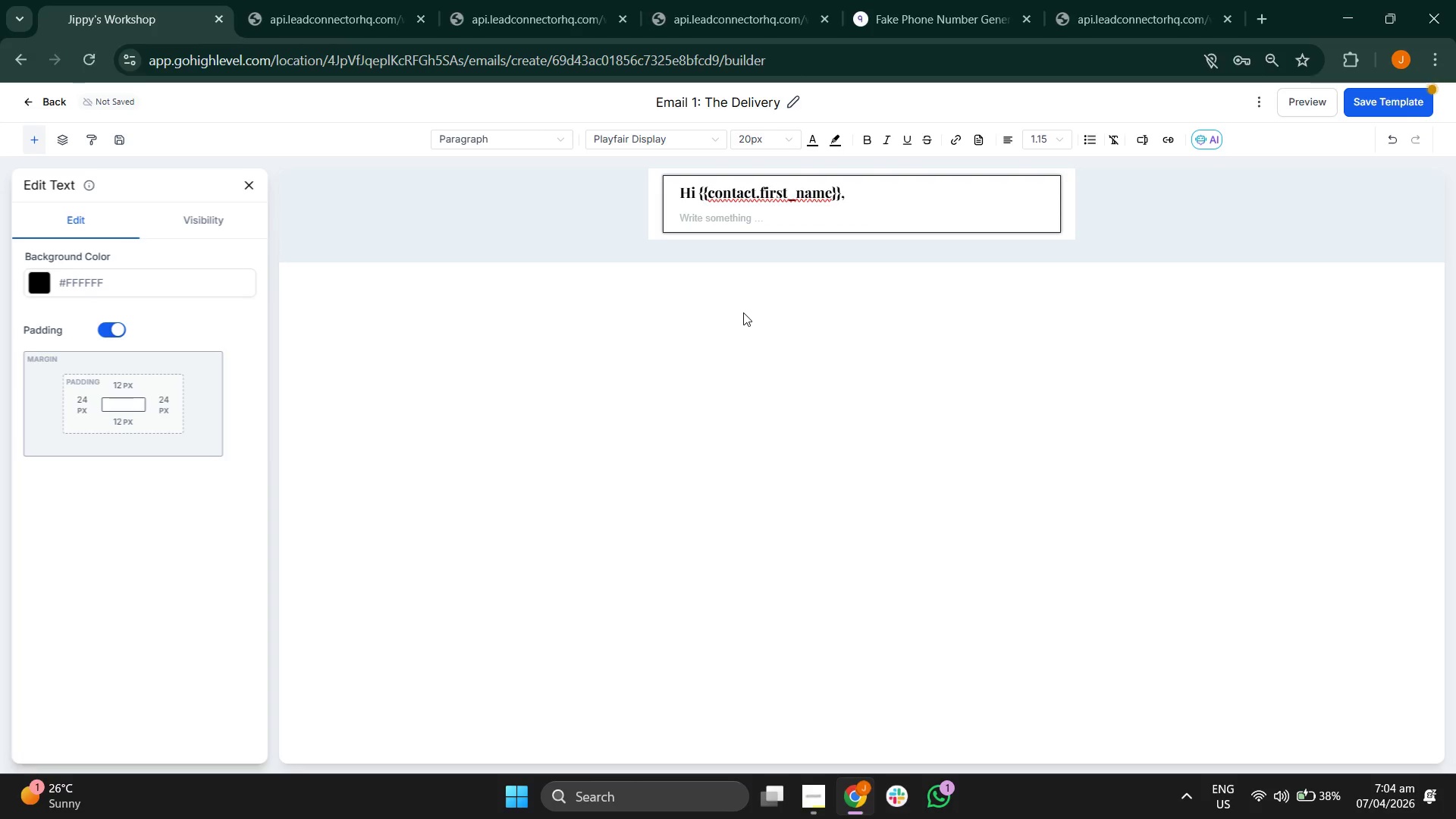 
key(CapsLock)
 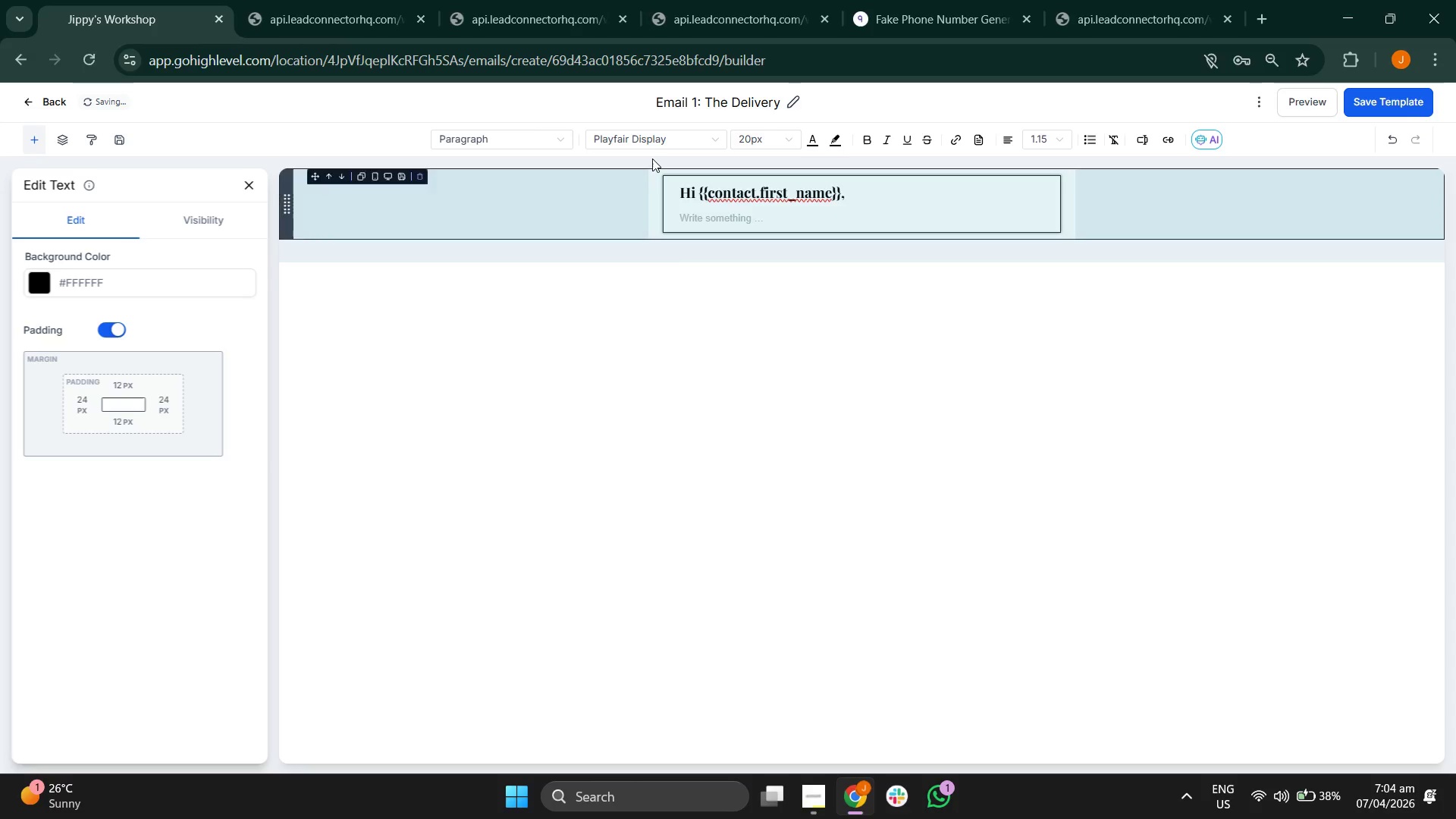 
left_click([655, 145])
 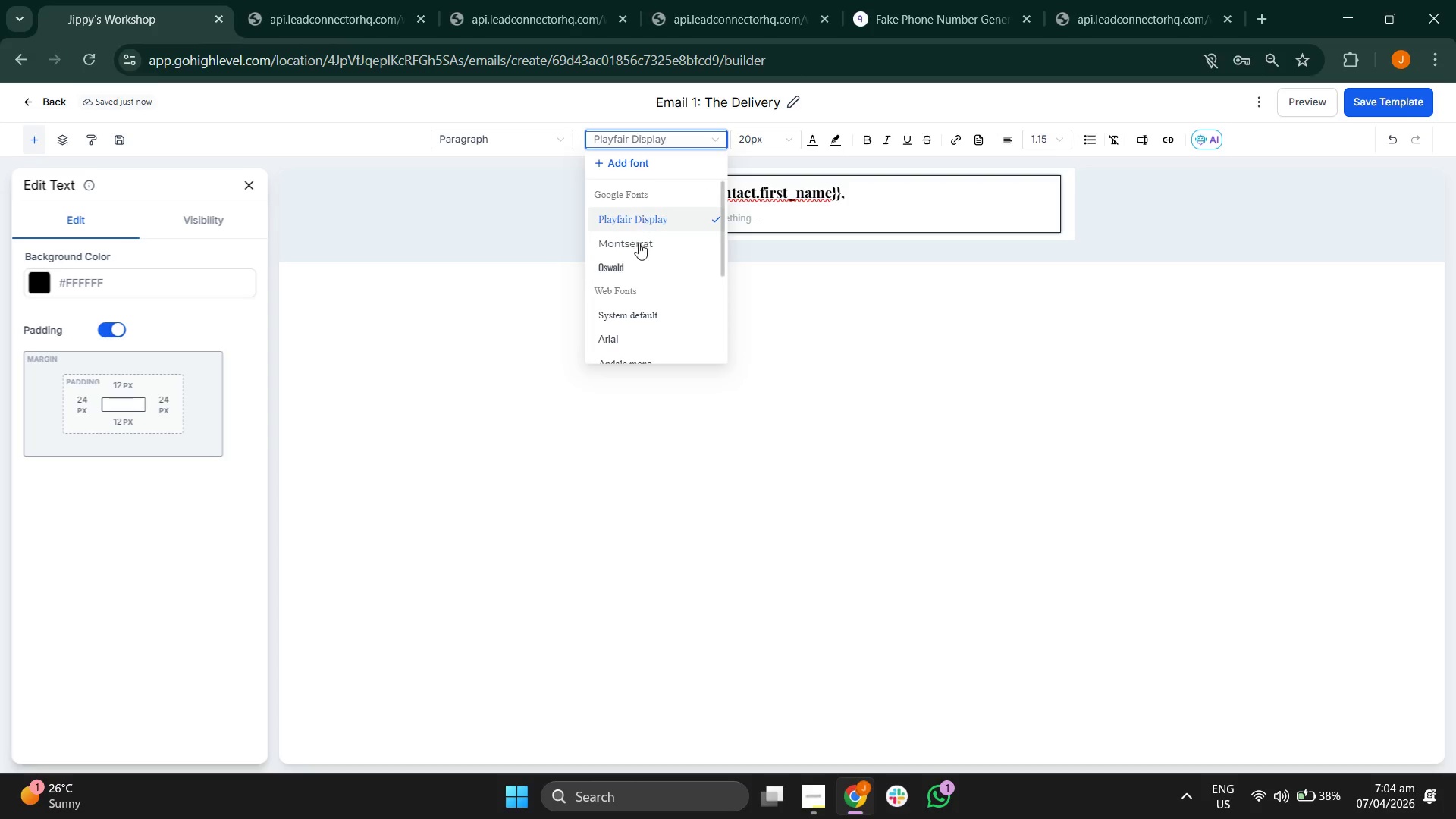 
left_click([639, 248])
 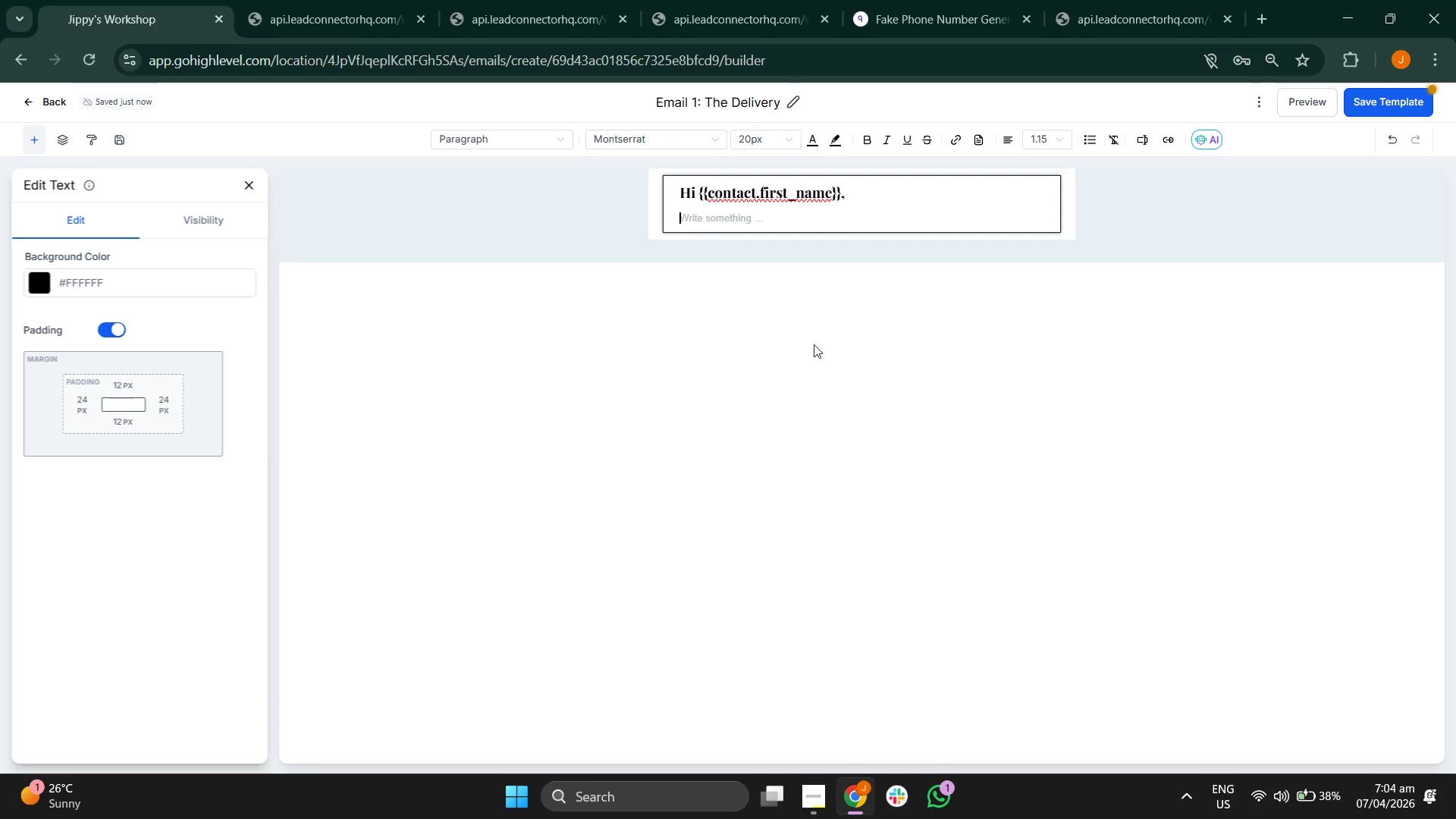 
left_click([858, 368])
 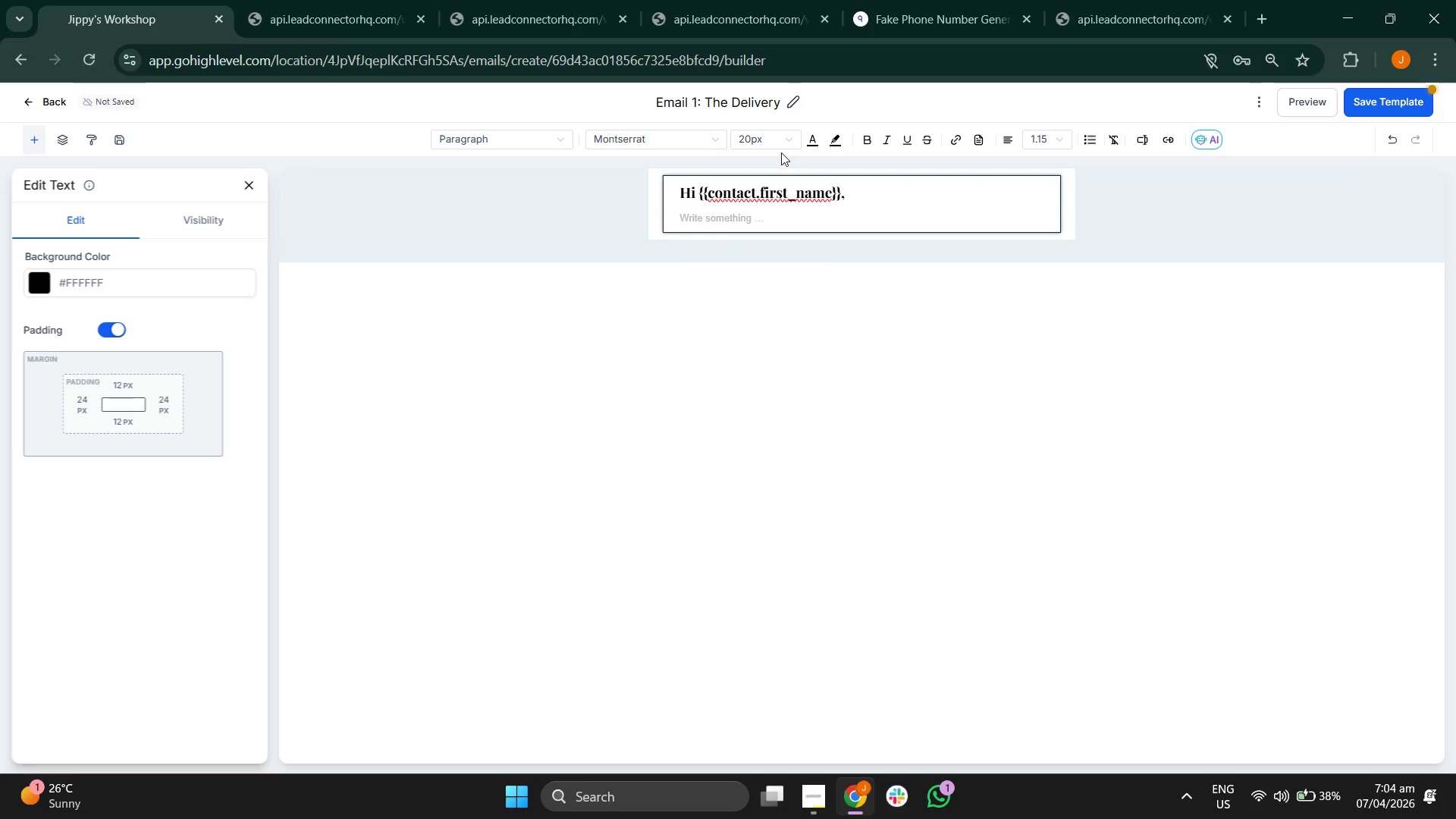 
left_click([768, 139])
 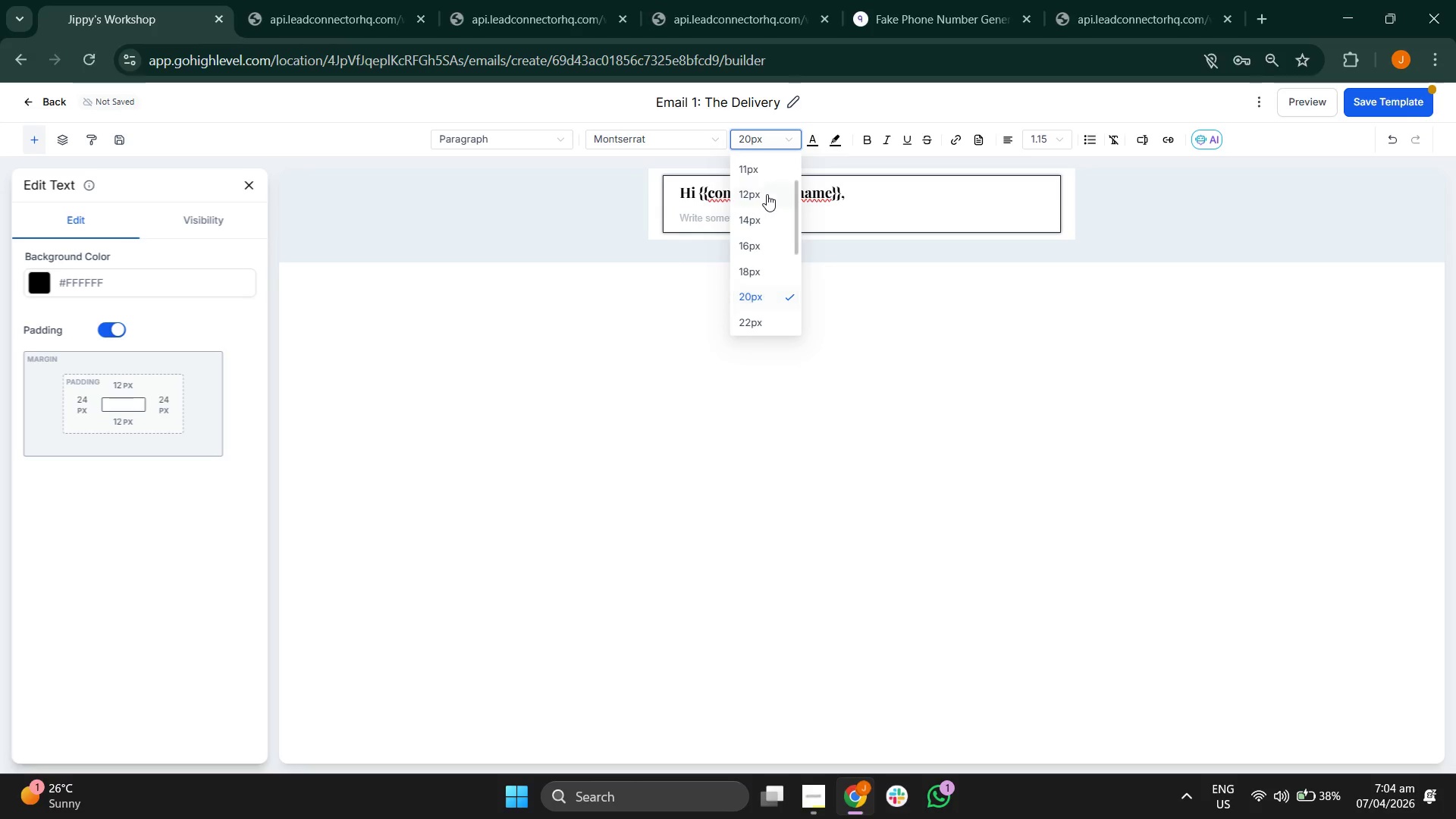 
scroll: coordinate [766, 194], scroll_direction: none, amount: 0.0
 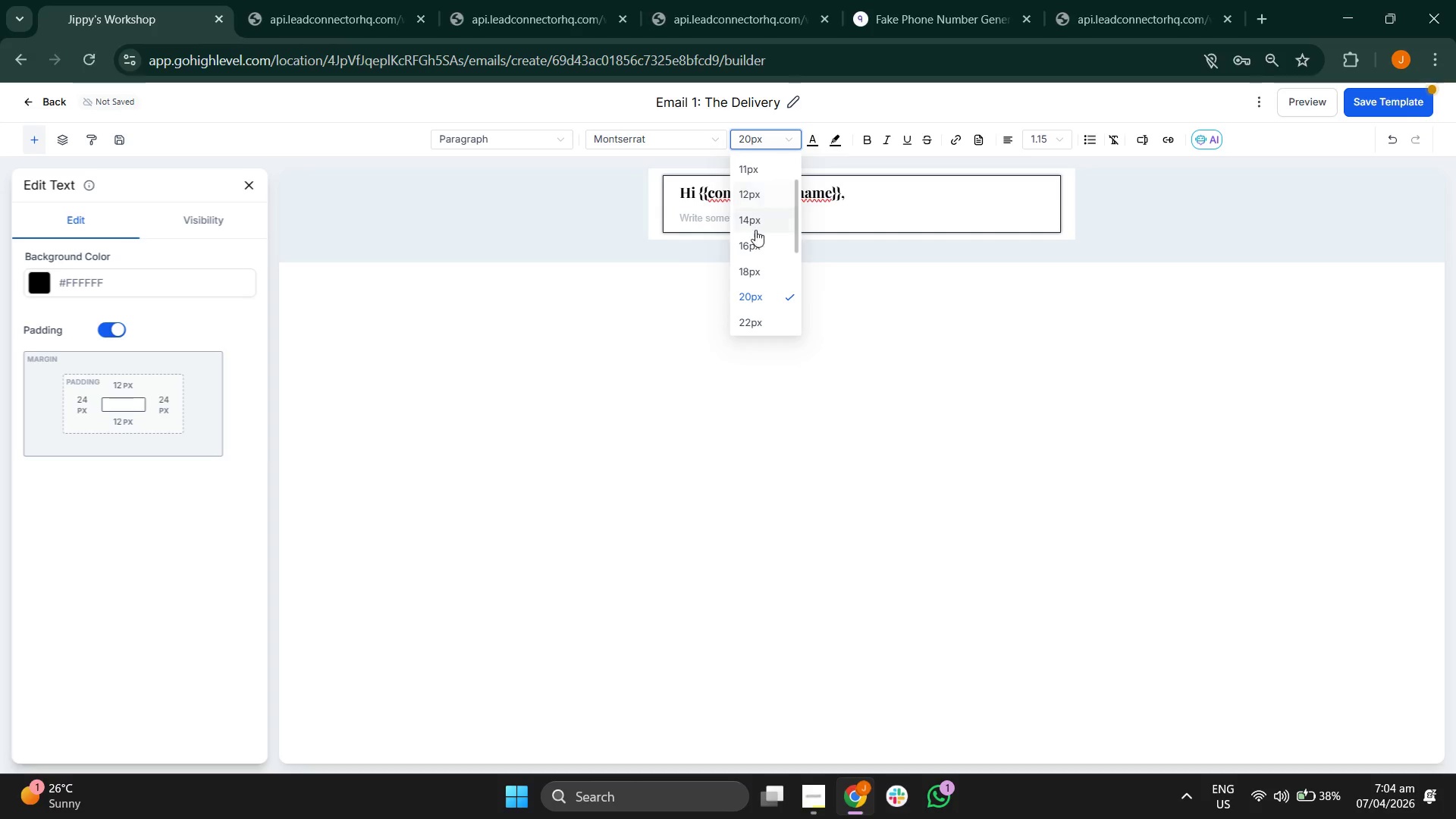 
left_click([752, 237])
 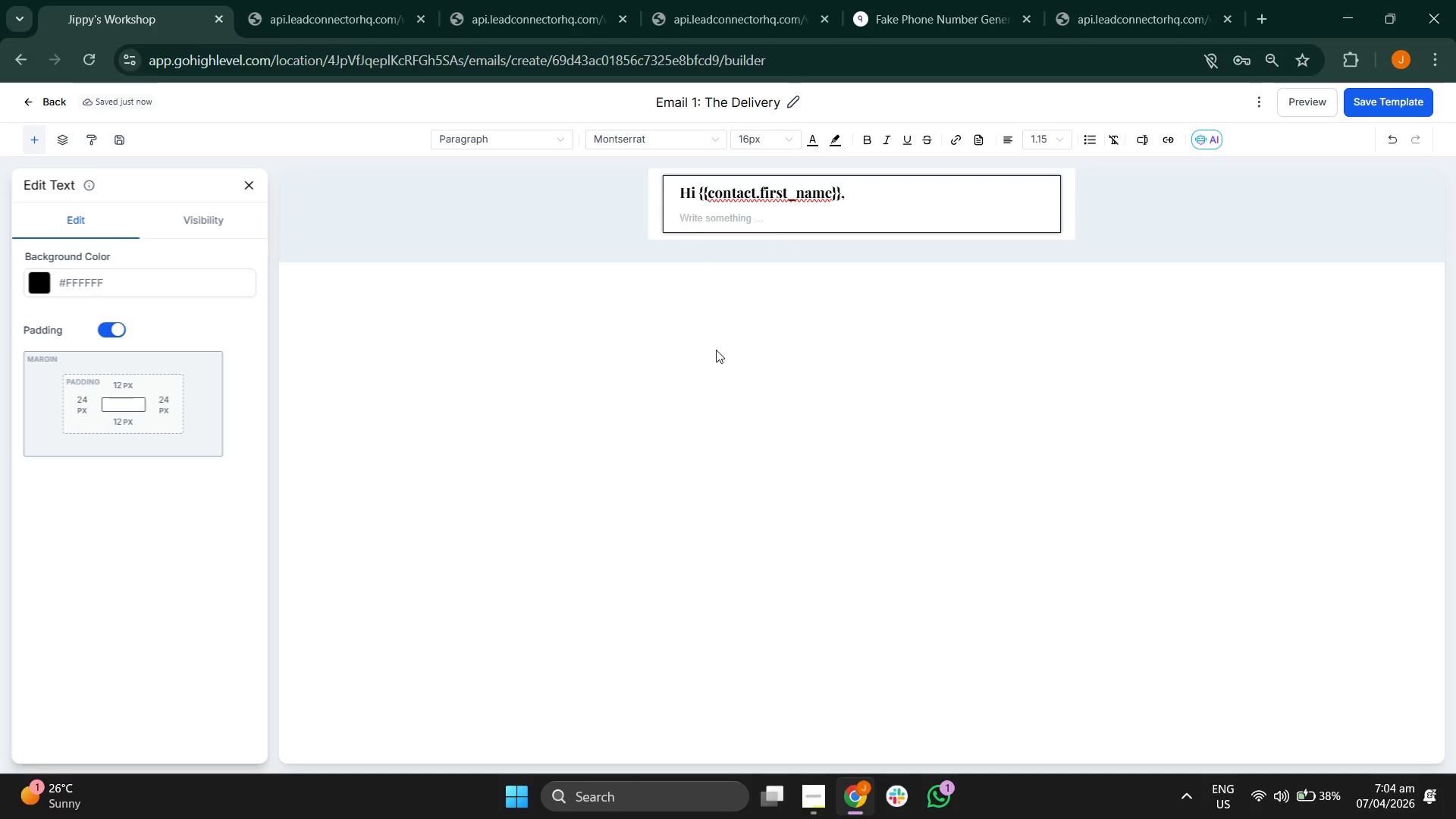 
type(Thanks )
 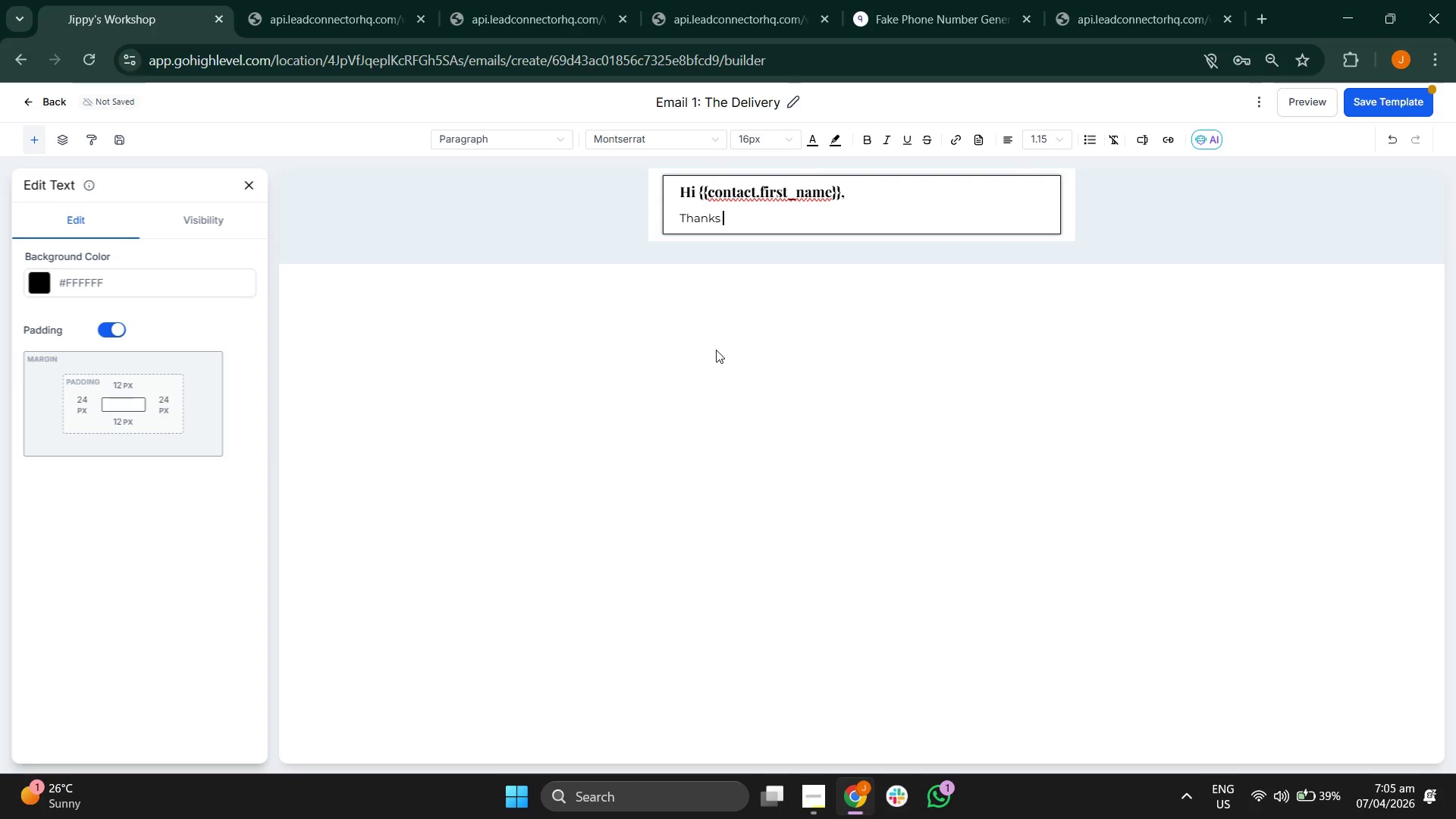 
type(for reaching out to Revi)
 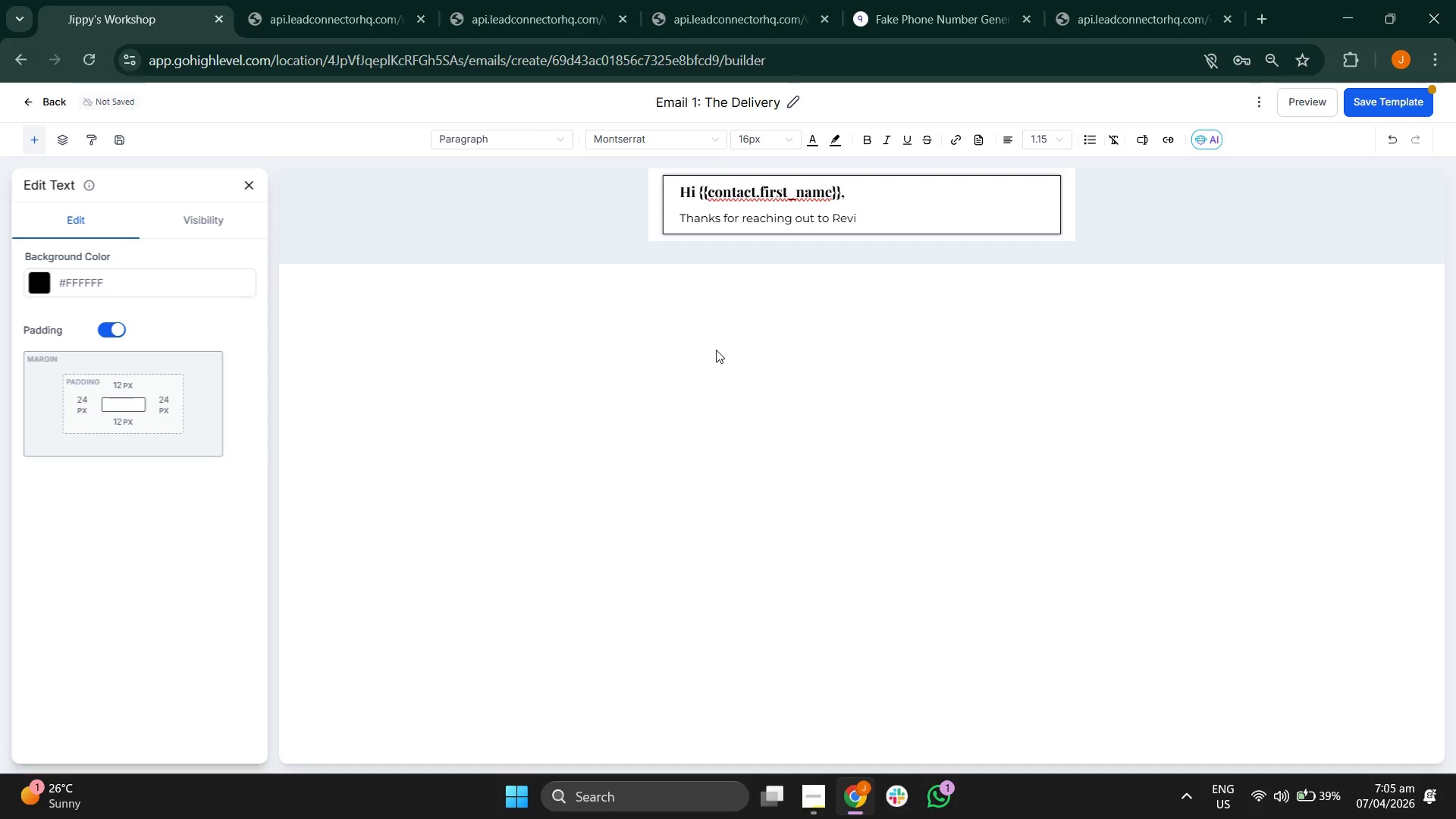 
type(ve Solar )
 